 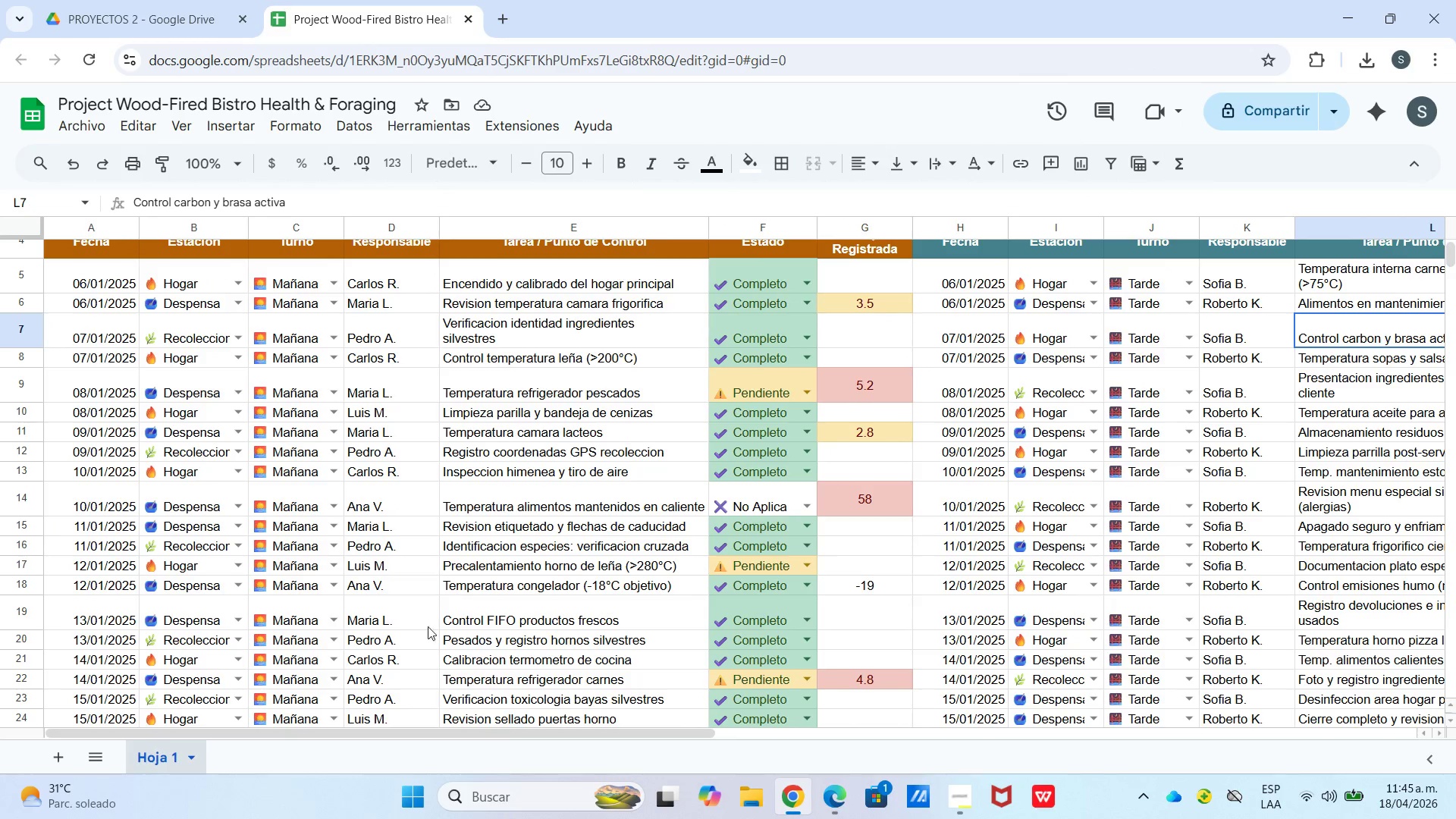 
scroll: coordinate [317, 428], scroll_direction: up, amount: 1.0
 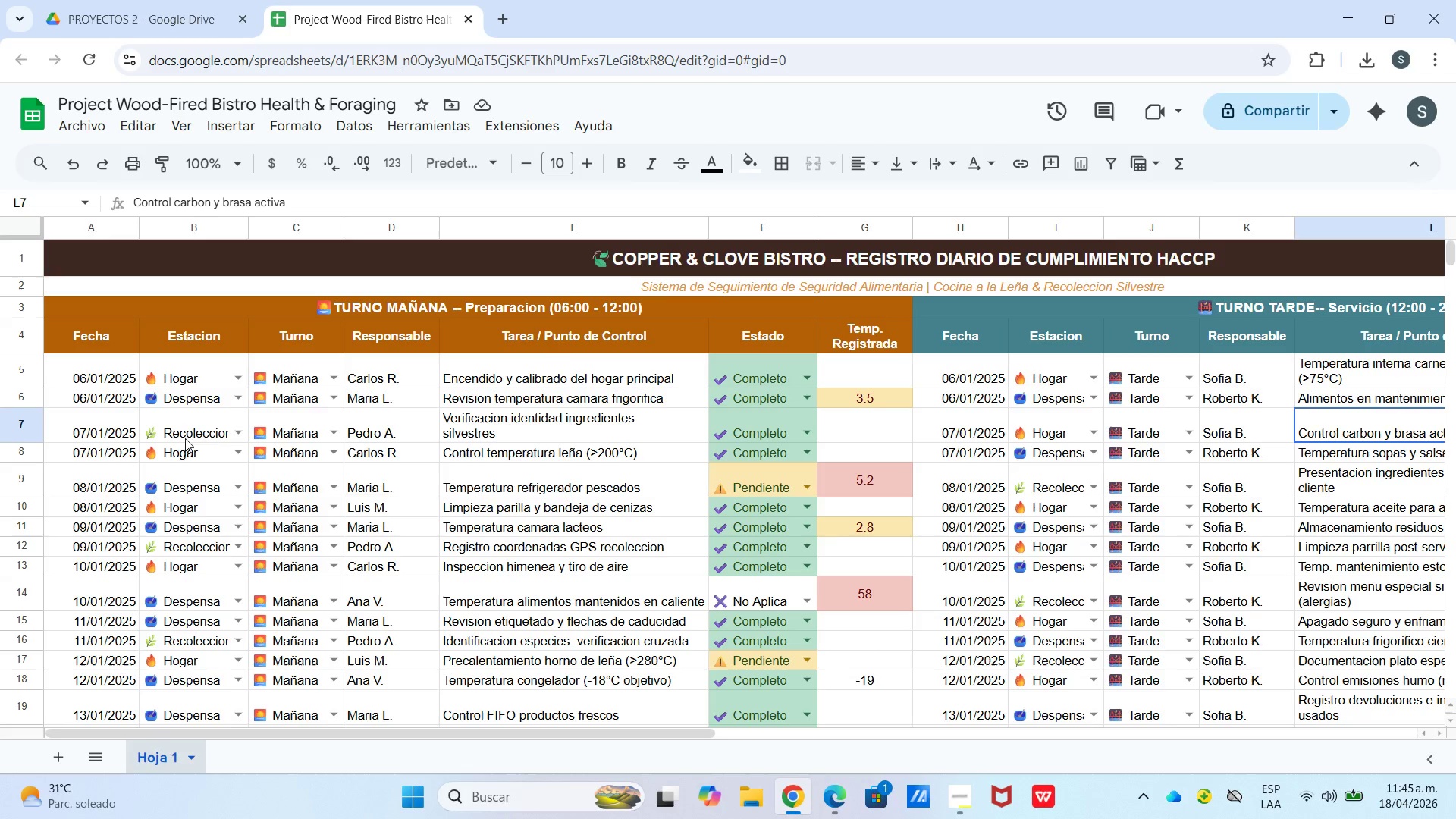 
wait(11.86)
 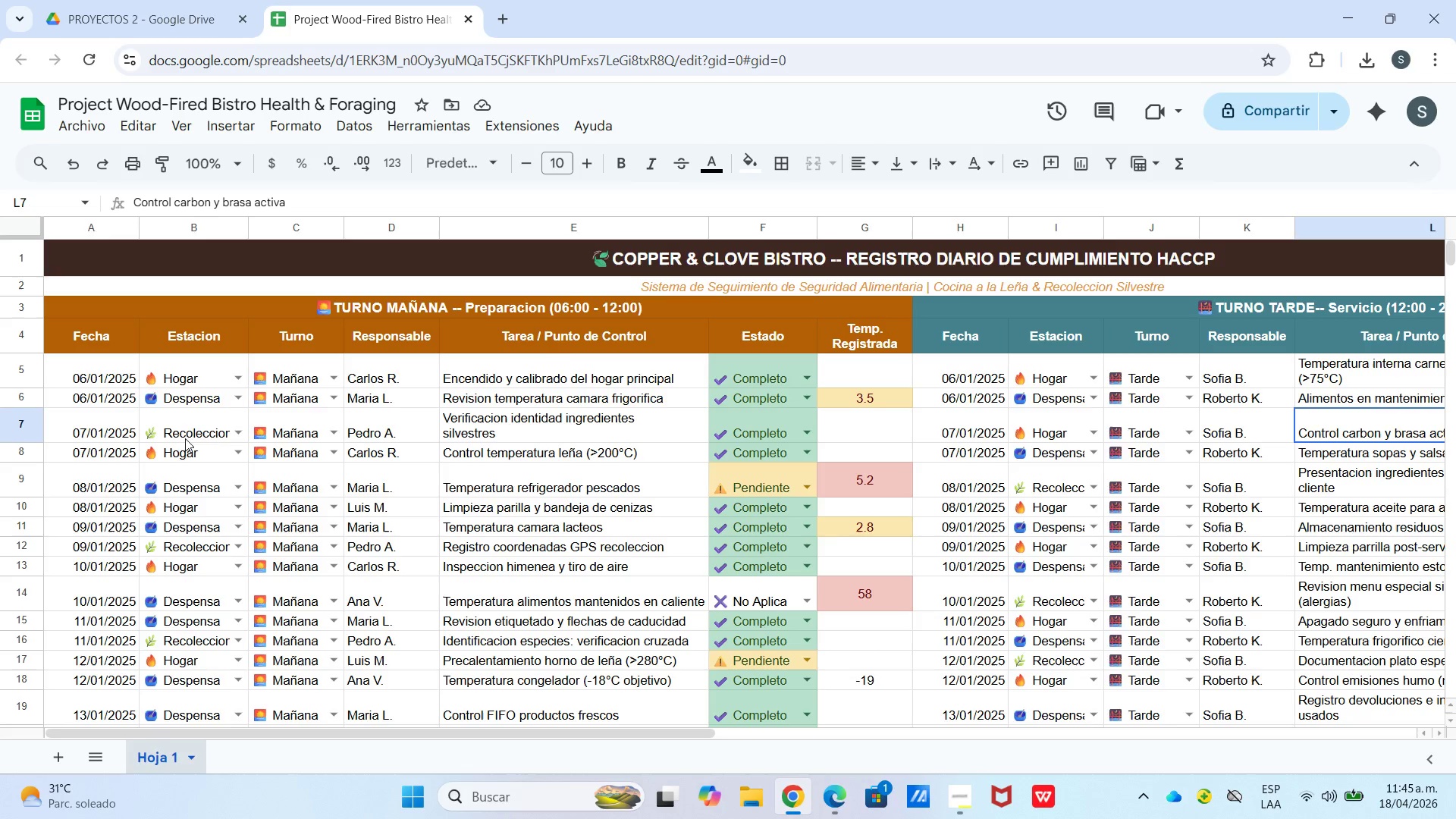 
left_click_drag(start_coordinate=[140, 229], to_coordinate=[132, 234])
 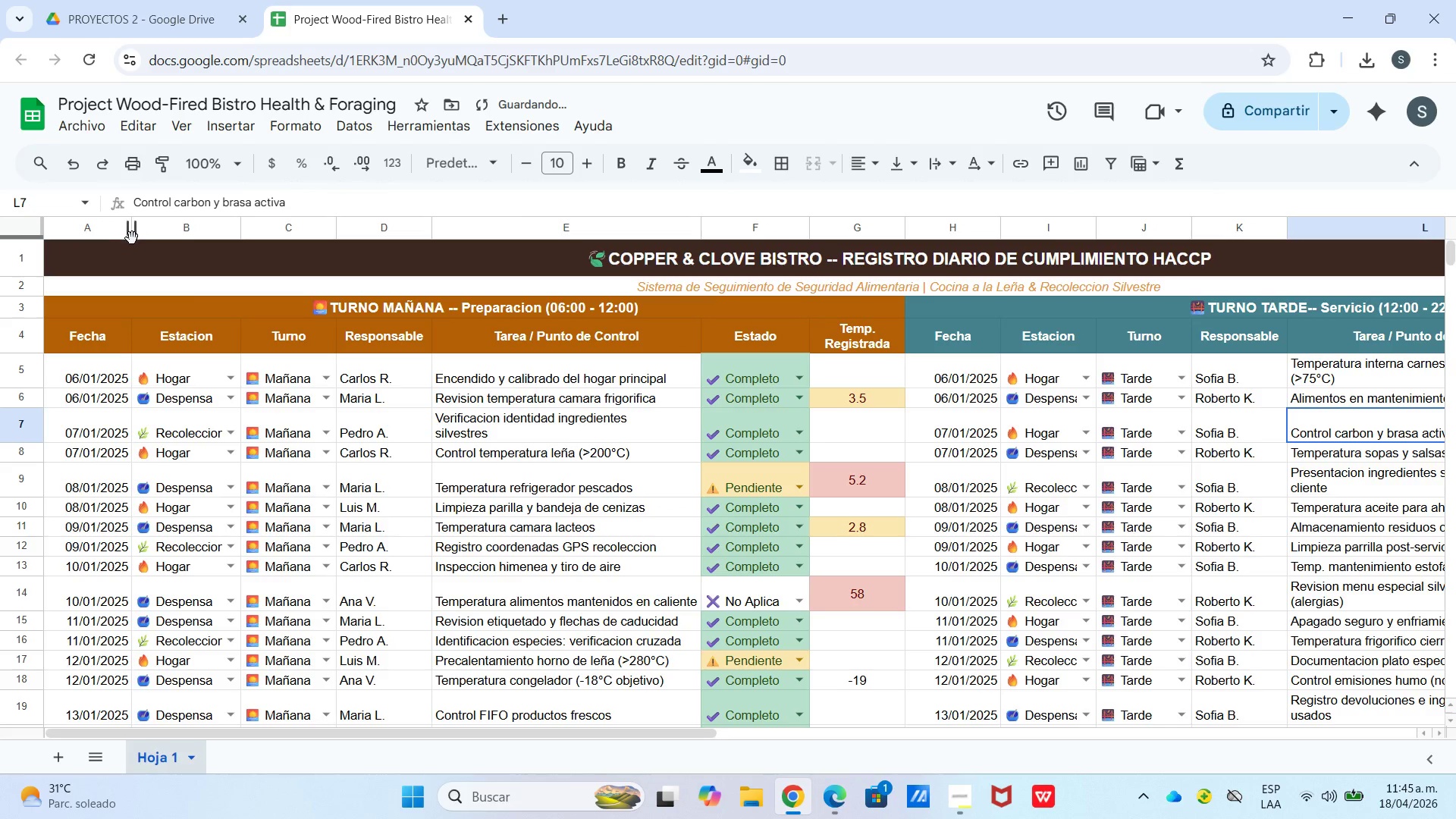 
left_click_drag(start_coordinate=[132, 238], to_coordinate=[109, 243])
 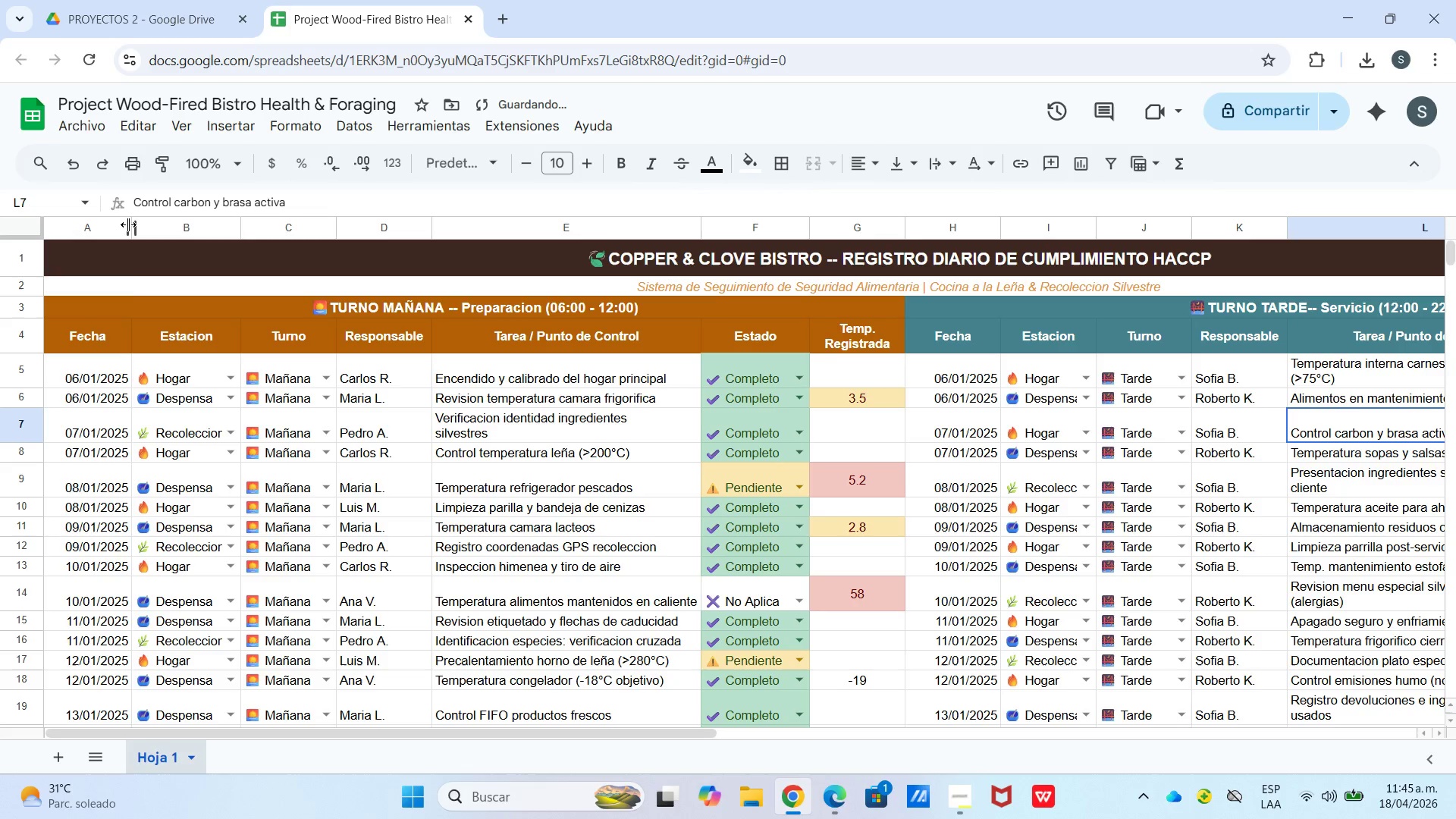 
left_click_drag(start_coordinate=[129, 224], to_coordinate=[111, 231])
 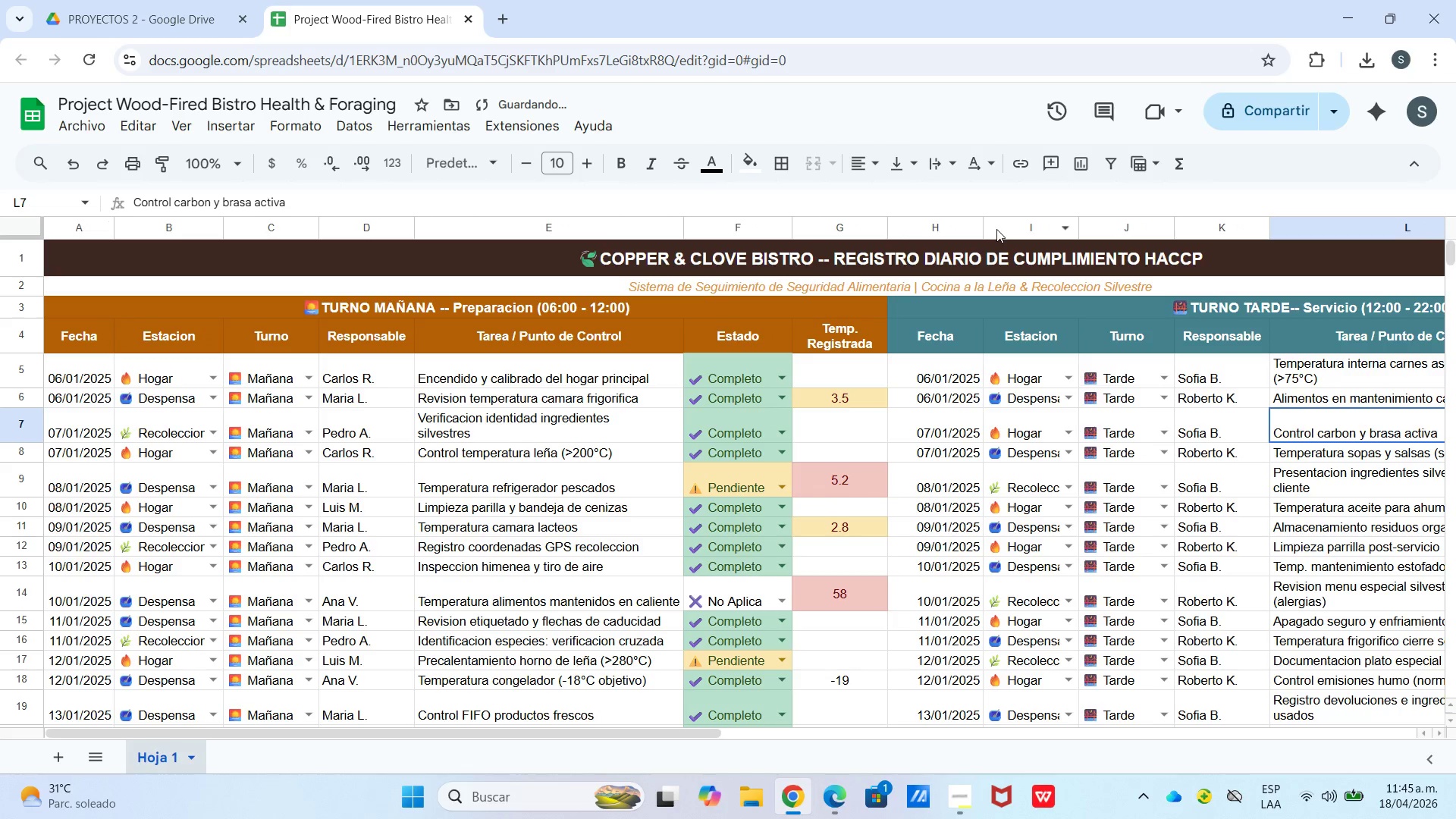 
left_click_drag(start_coordinate=[983, 229], to_coordinate=[956, 232])
 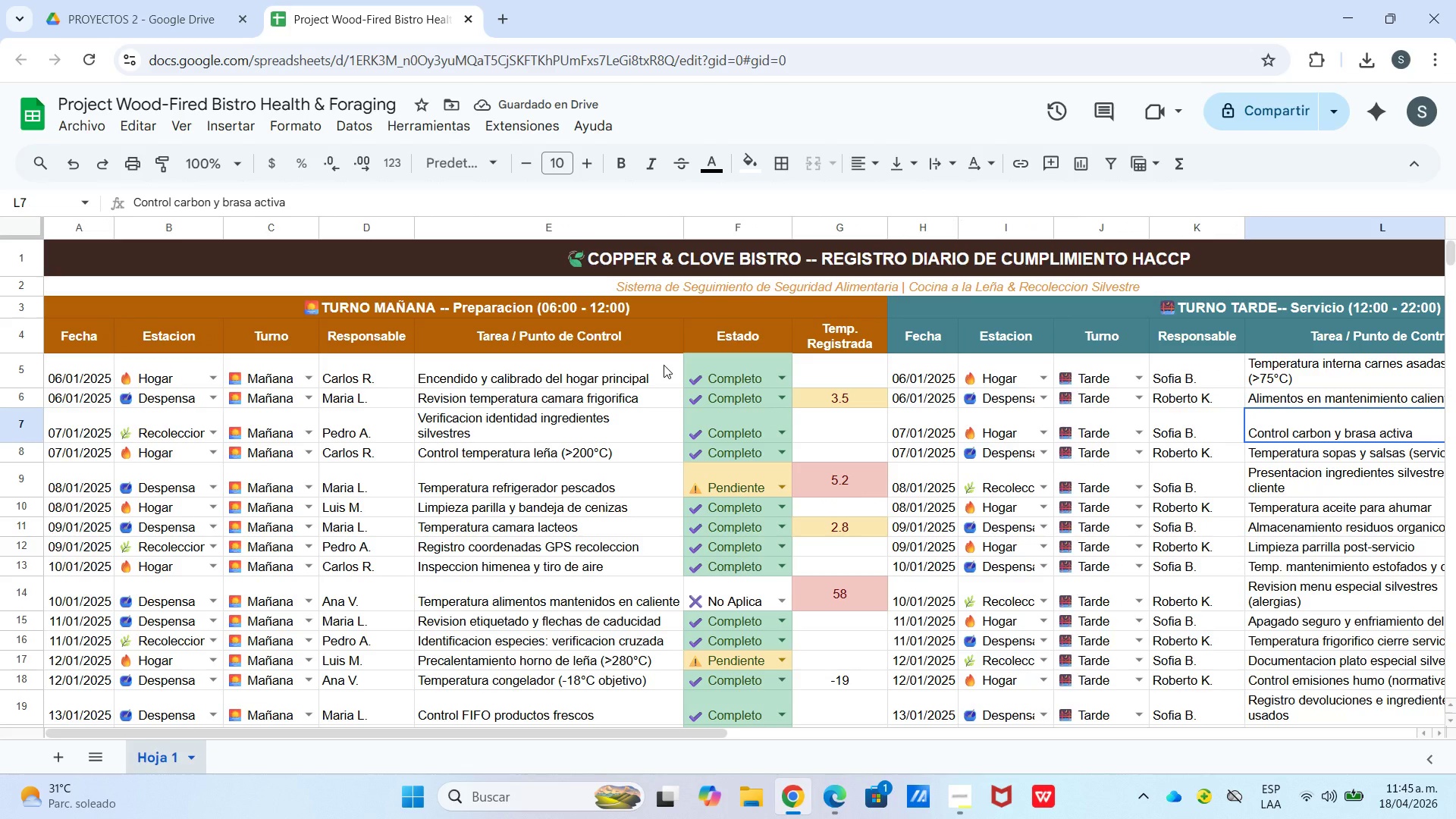 
wait(5.75)
 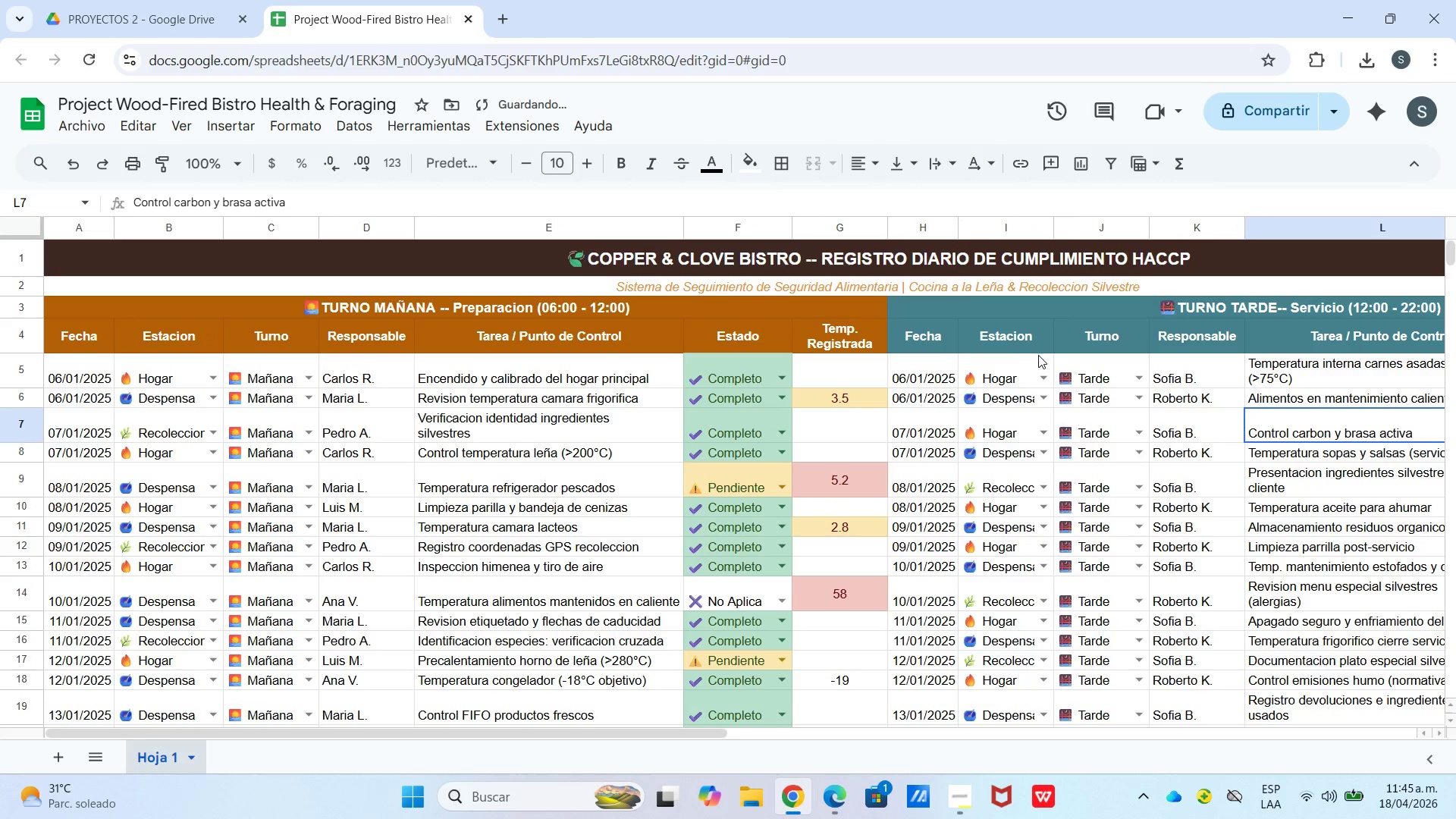 
left_click([689, 283])
 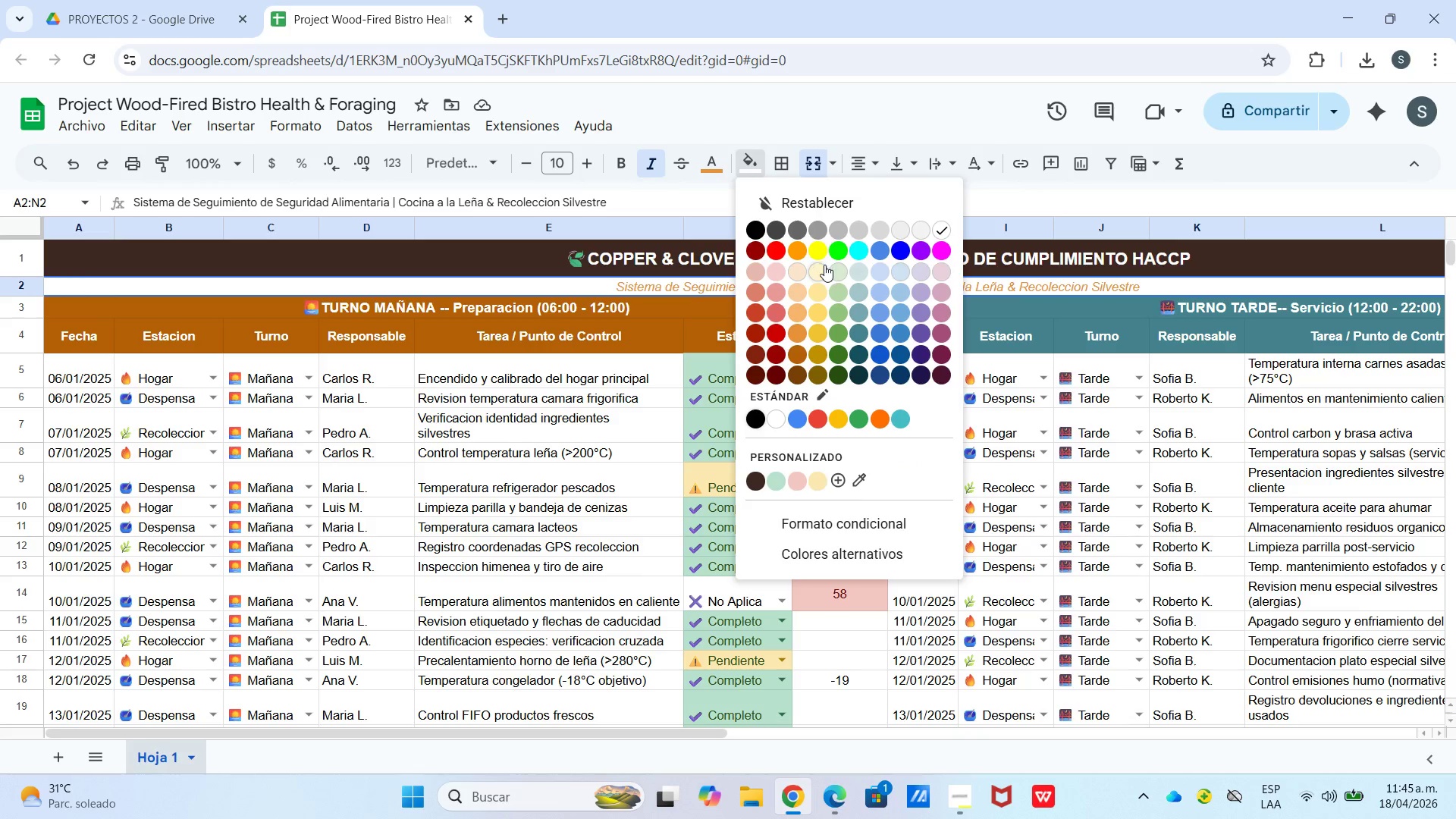 
mouse_move([1108, 447])
 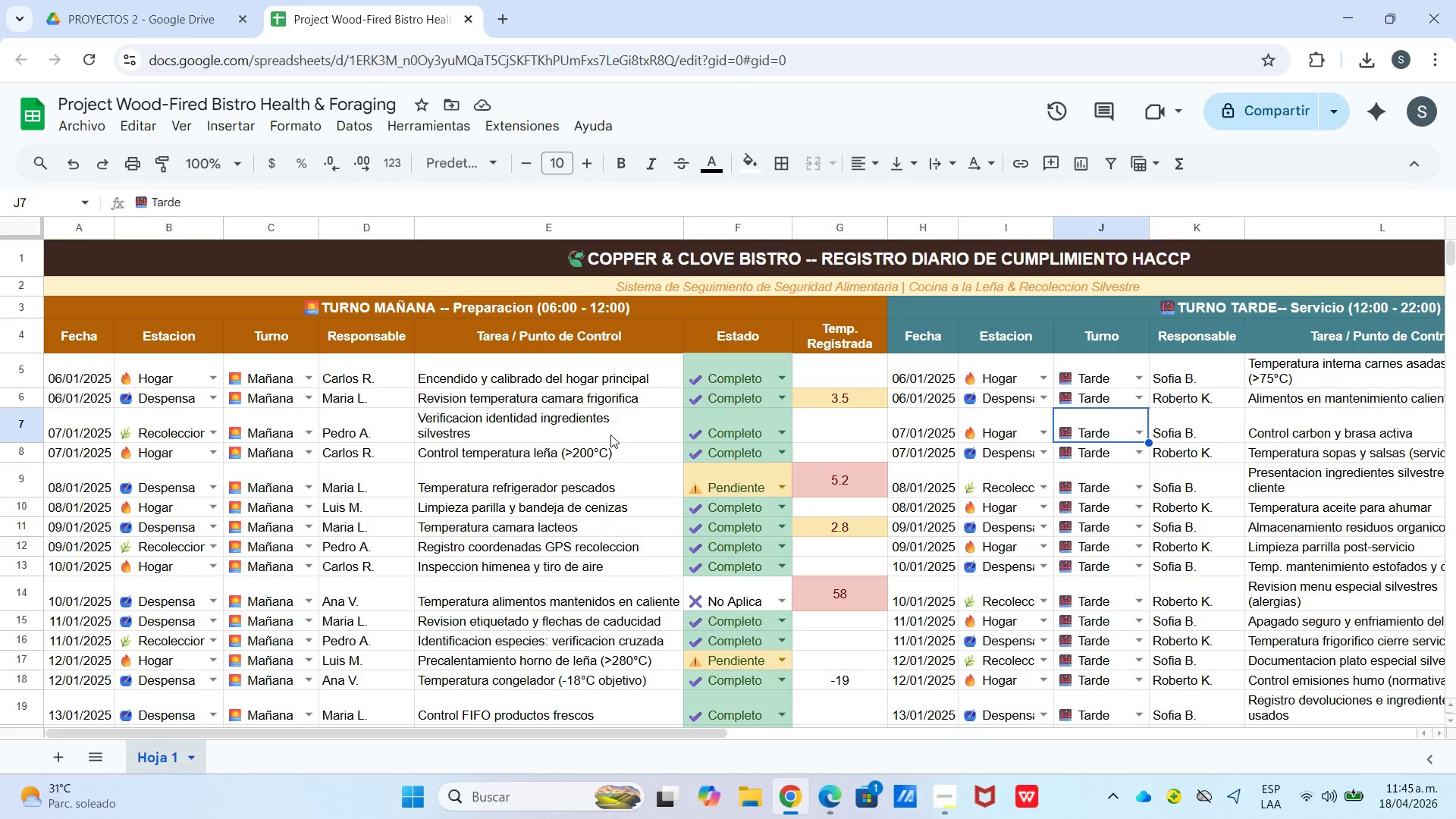 
wait(5.78)
 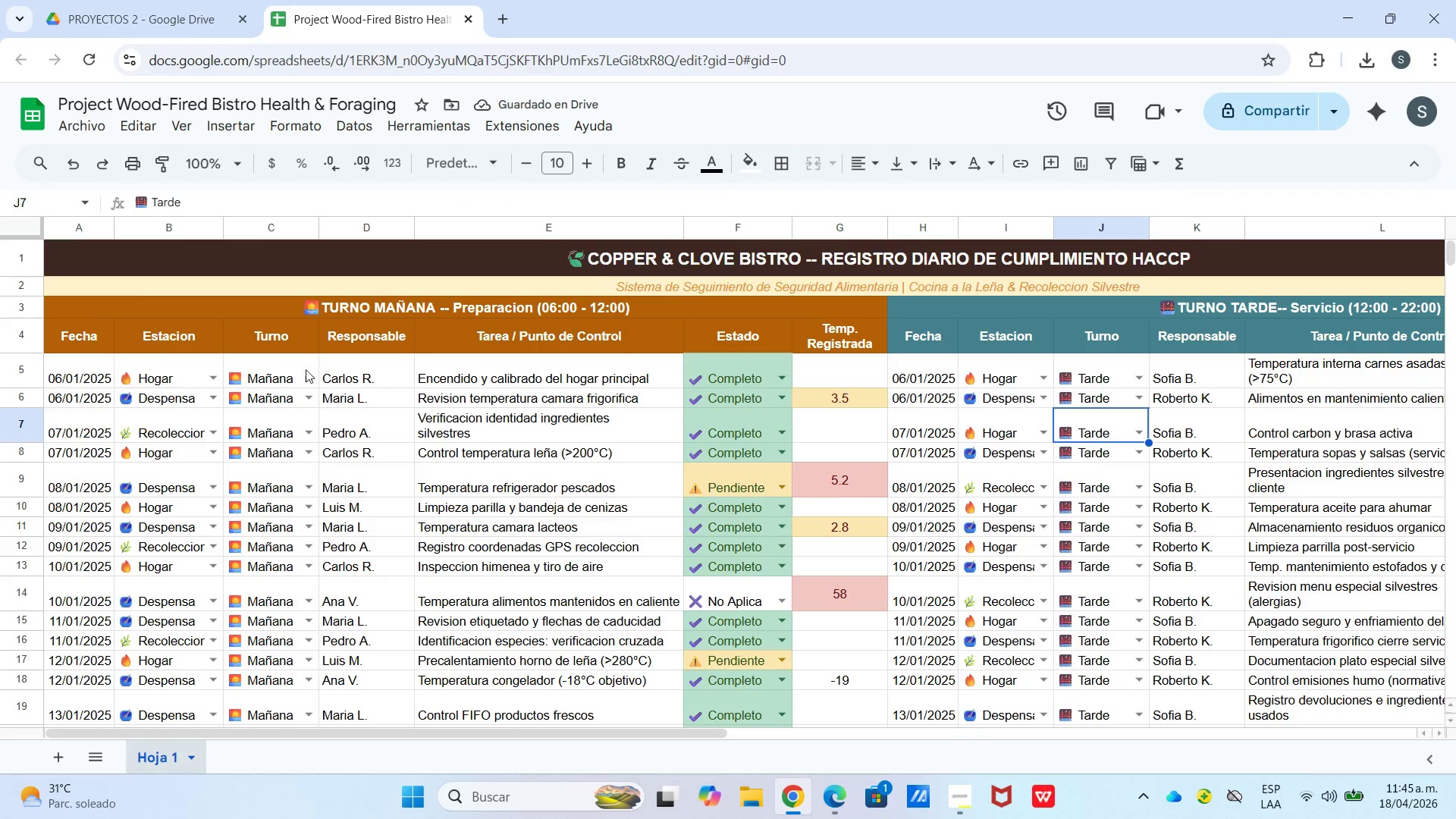 
scroll: coordinate [798, 488], scroll_direction: down, amount: 3.0
 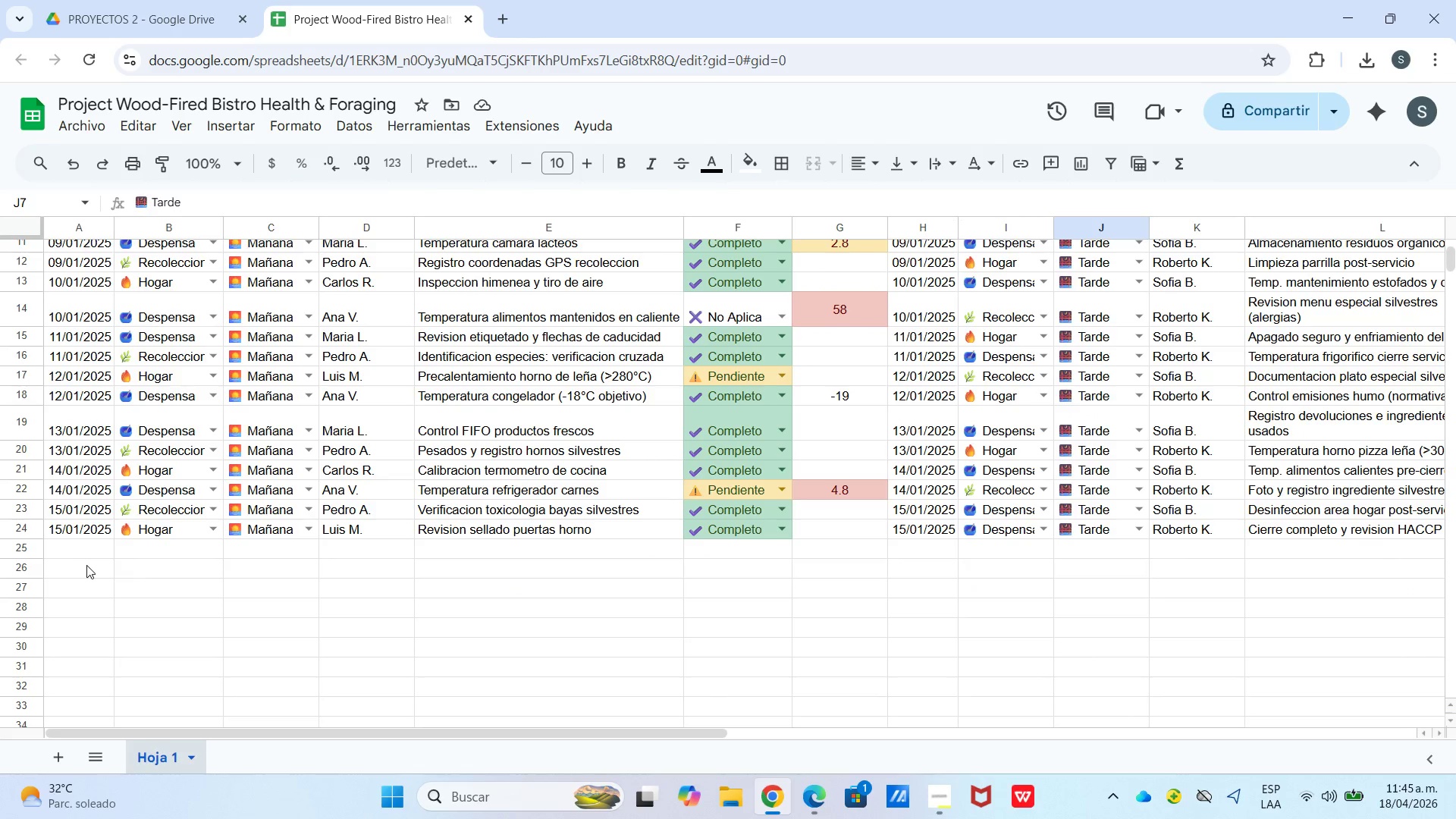 
left_click_drag(start_coordinate=[83, 551], to_coordinate=[736, 611])
 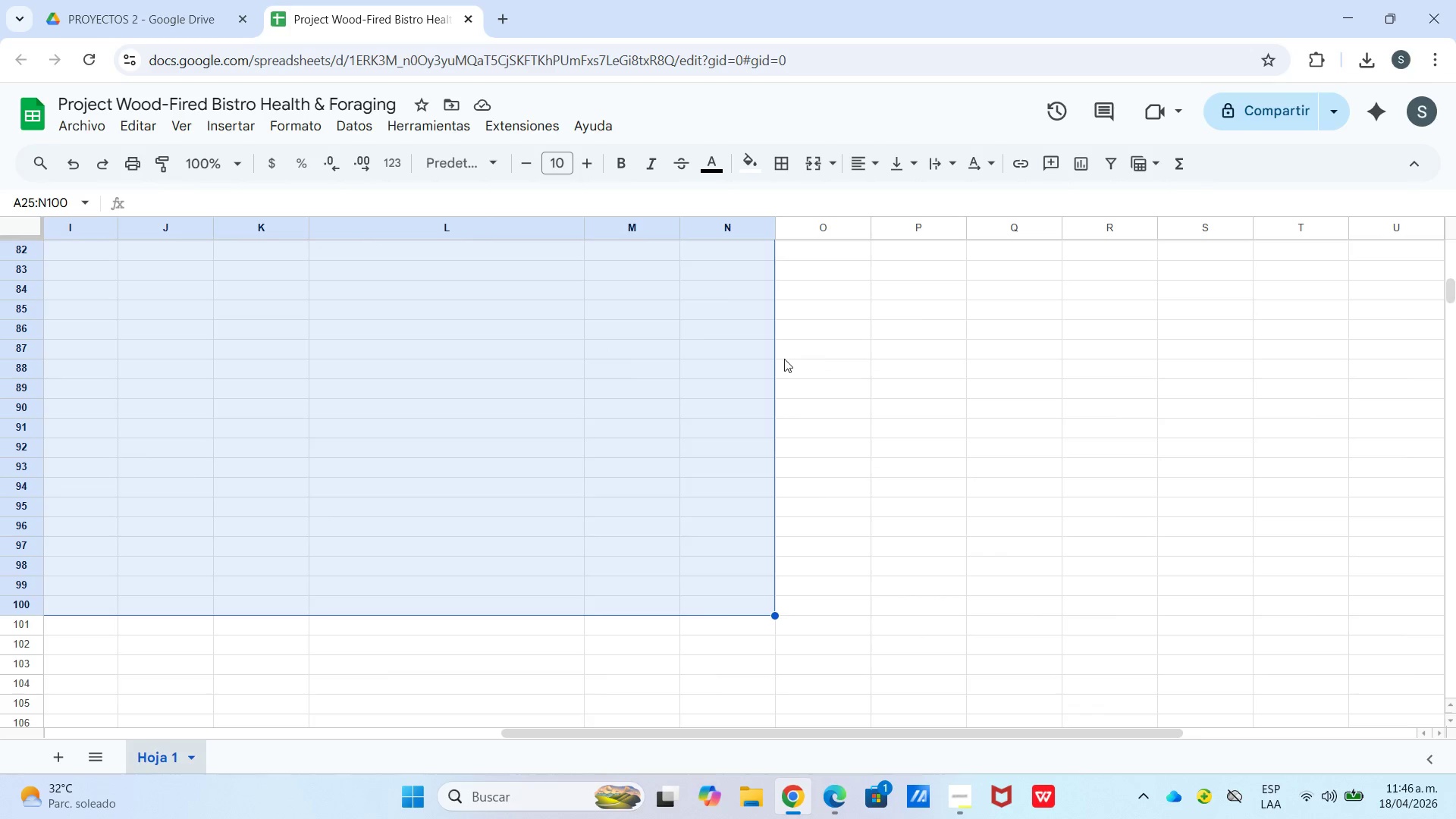 
scroll: coordinate [737, 623], scroll_direction: down, amount: 15.0
 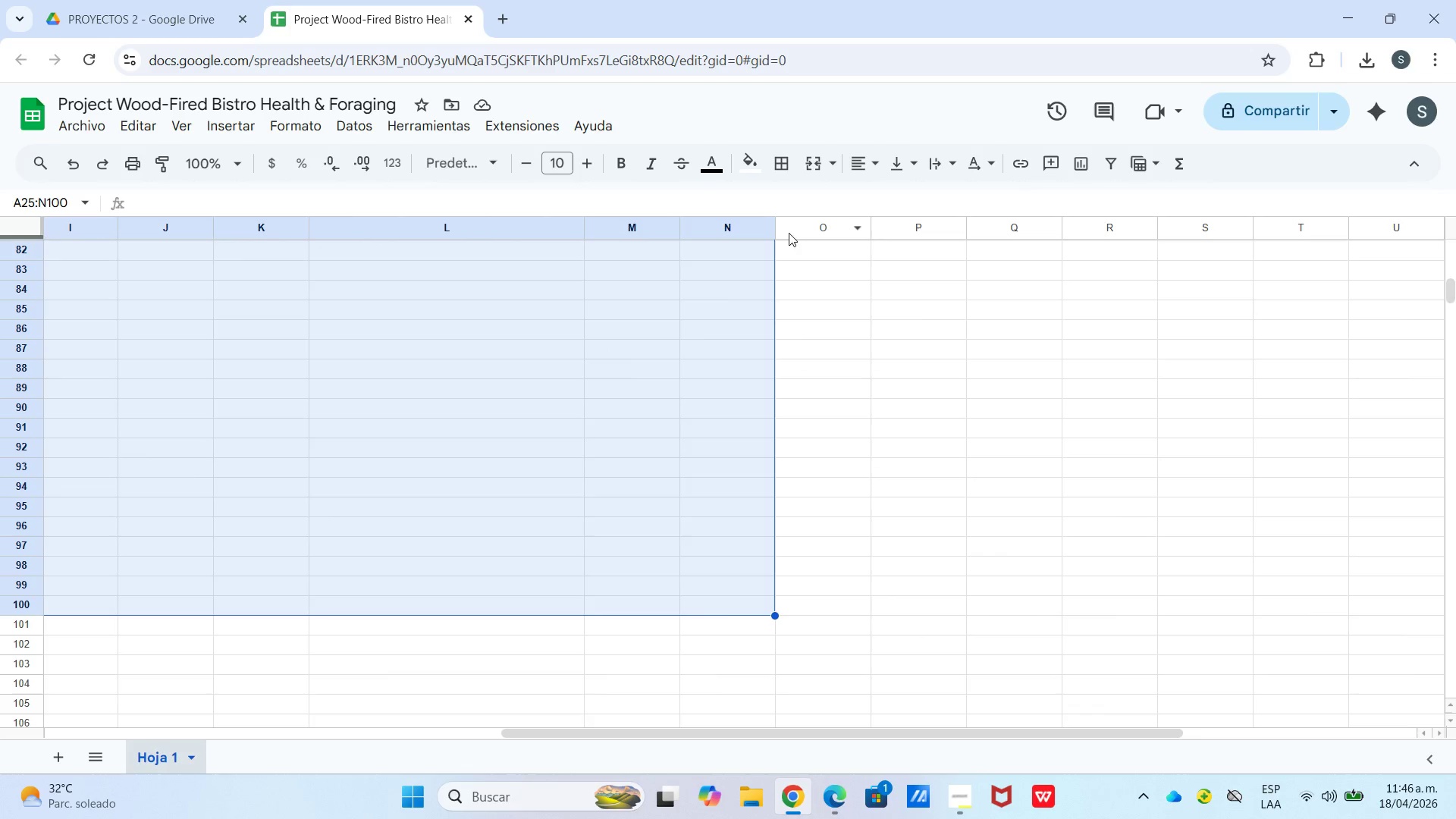 
left_click([794, 161])
 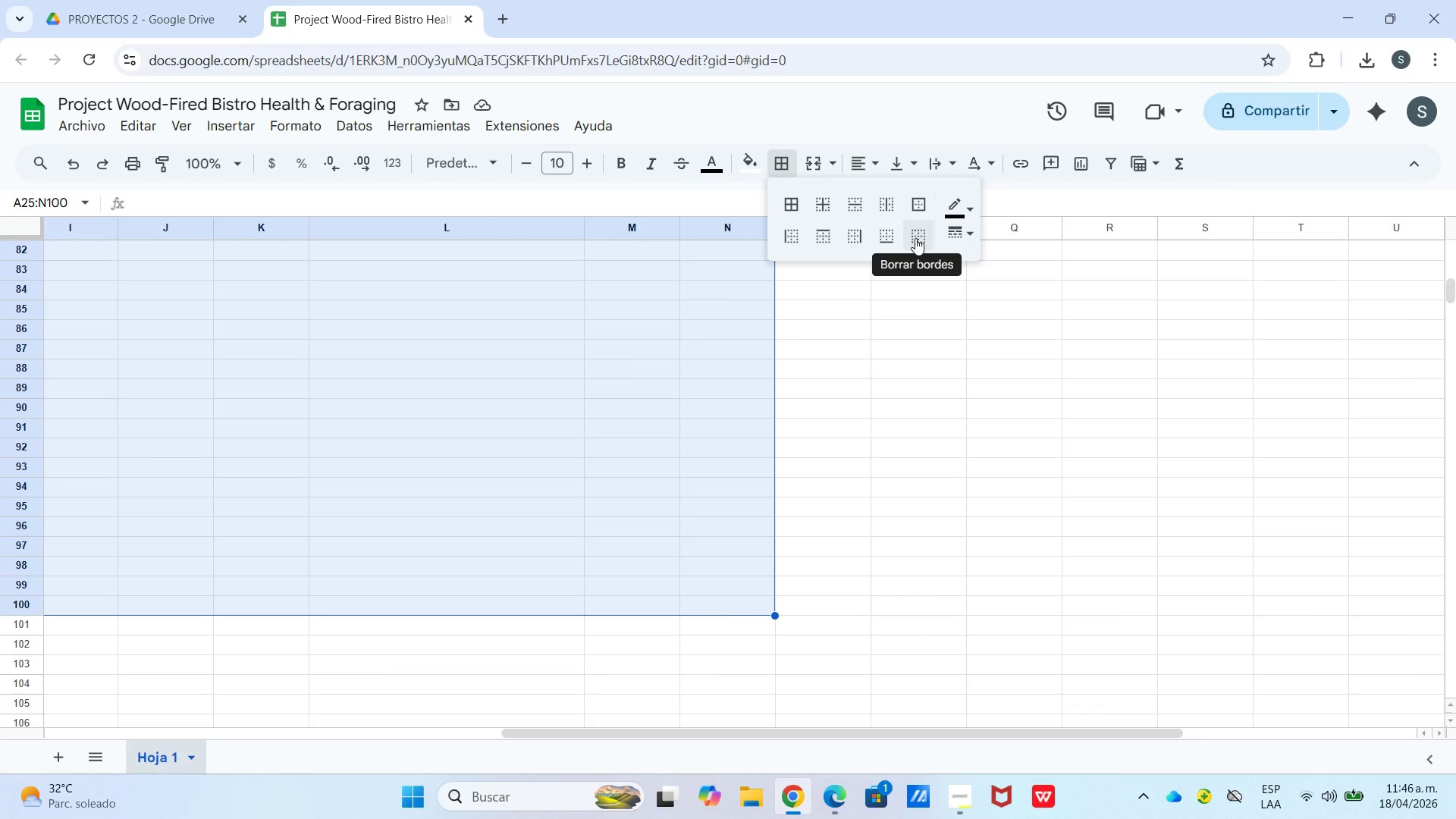 
left_click([917, 238])
 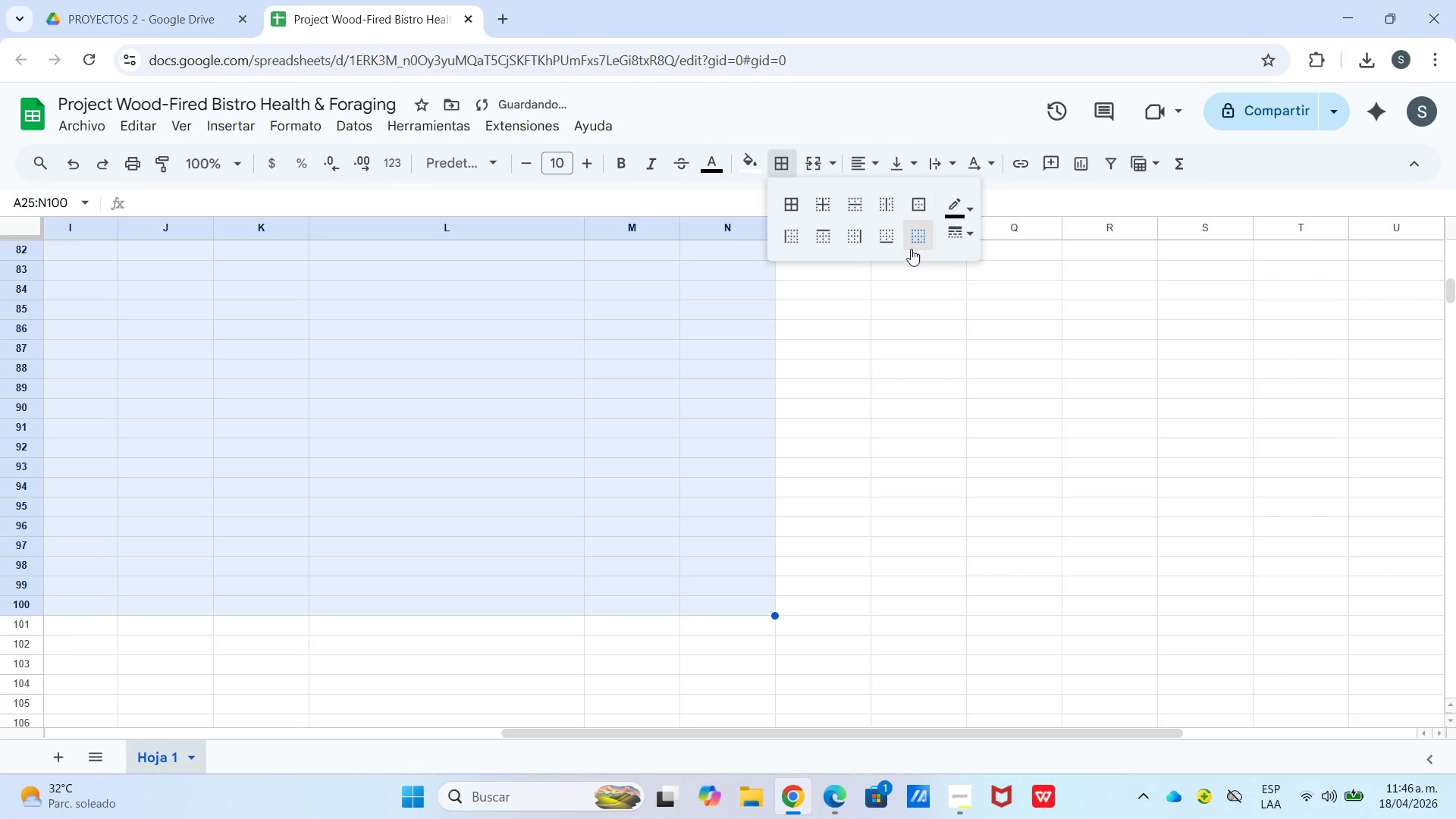 
mouse_move([924, 233])
 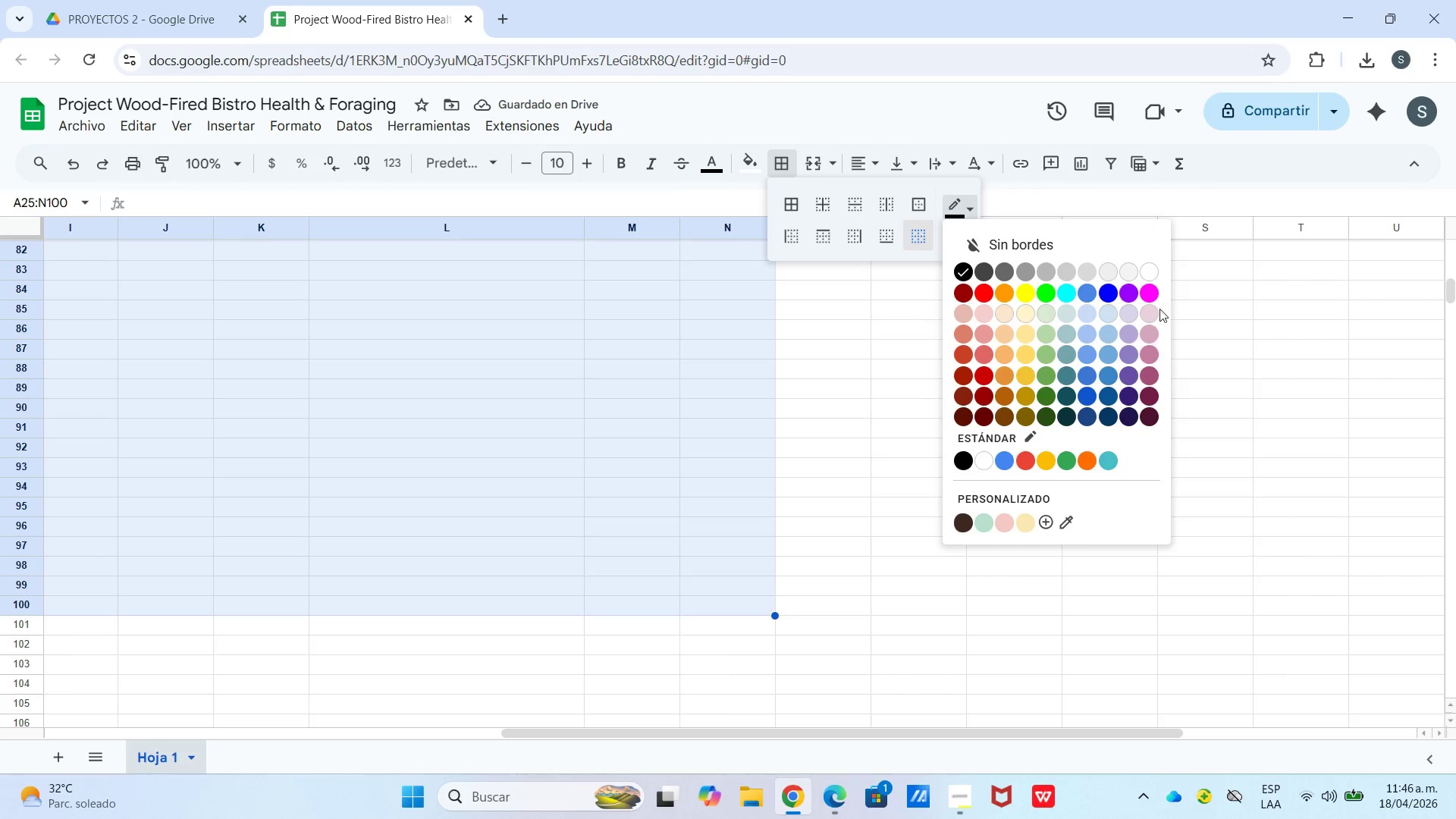 
left_click([1153, 278])
 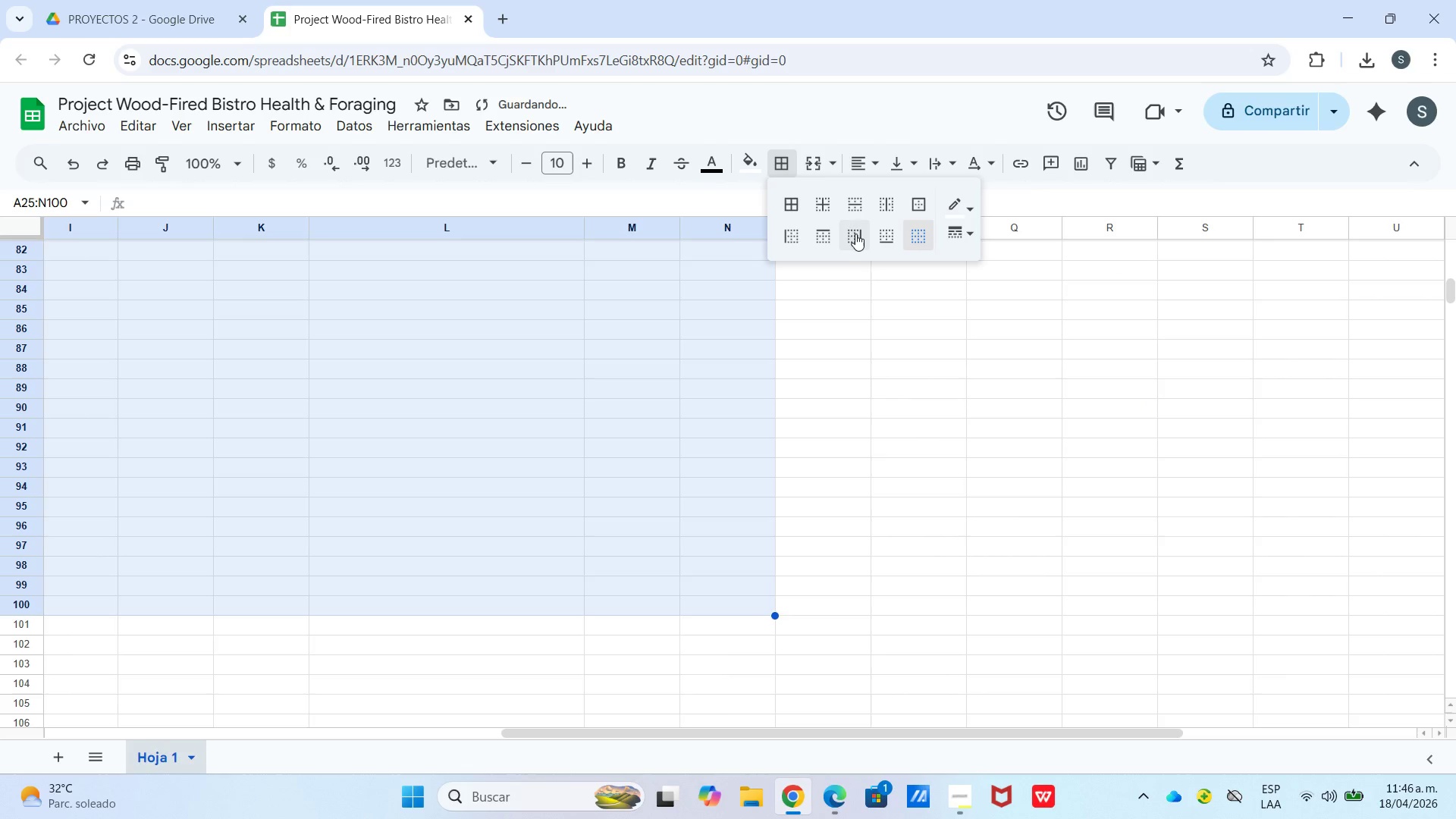 
left_click([795, 201])
 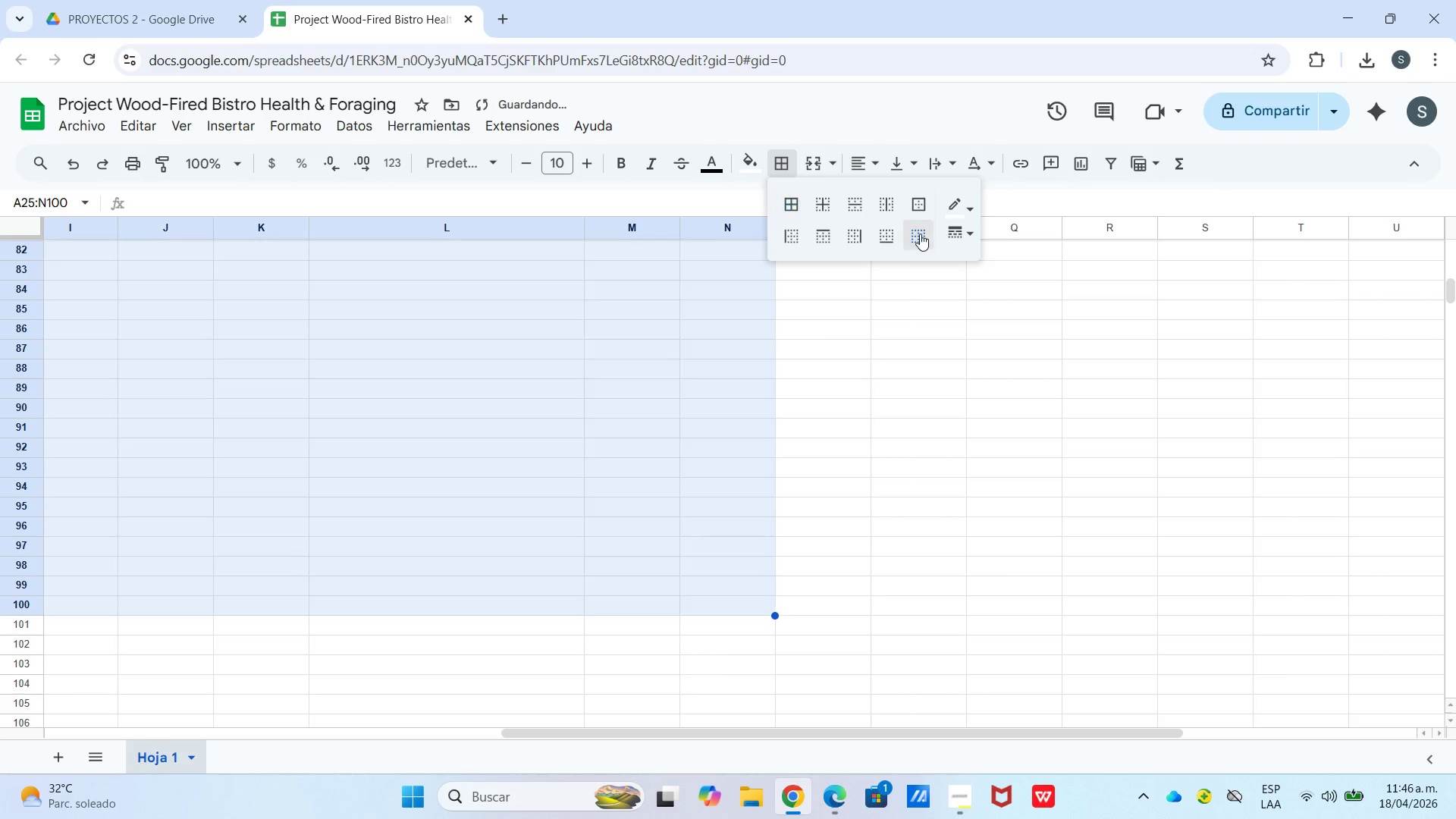 
left_click([825, 206])
 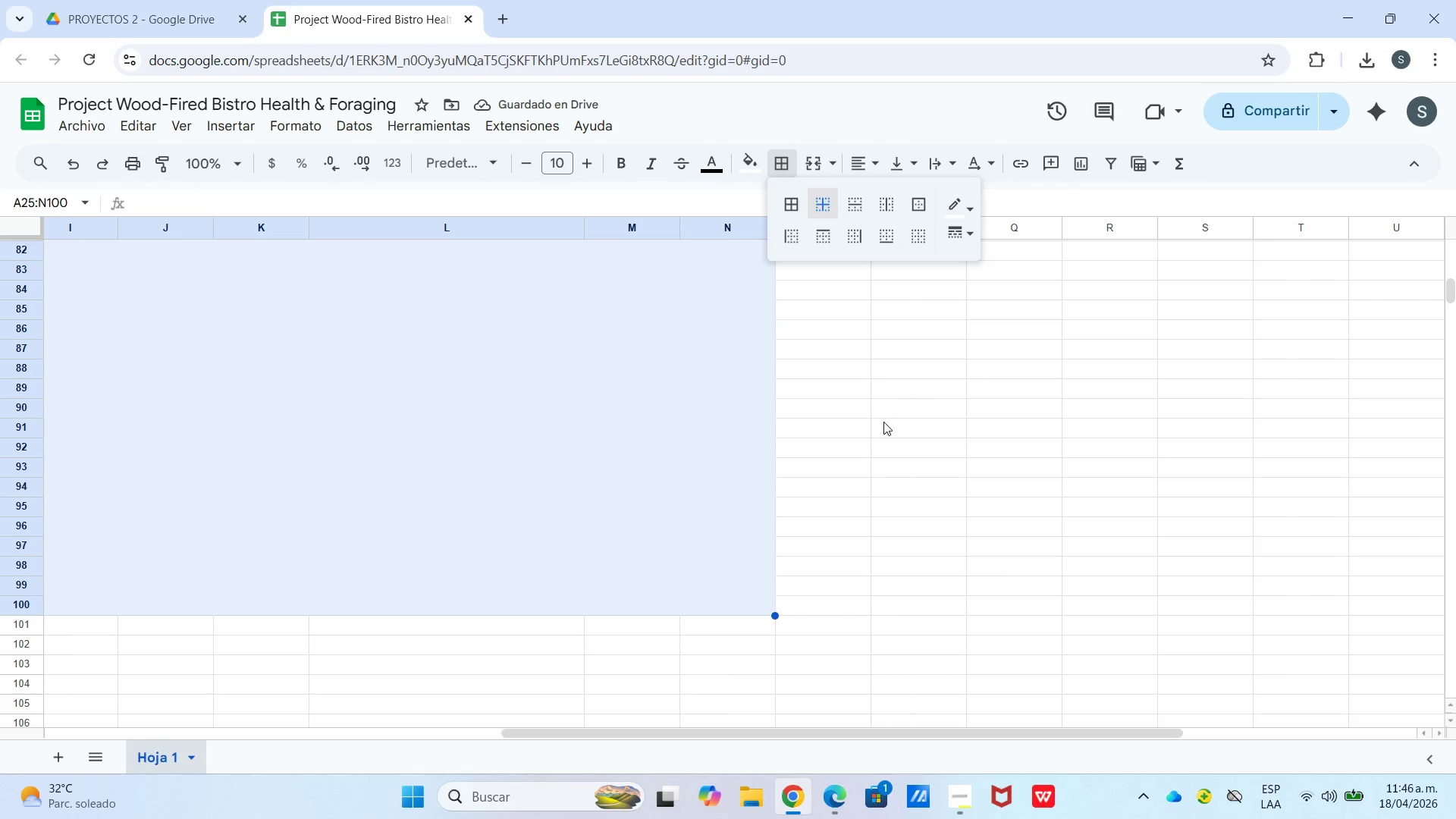 
wait(5.34)
 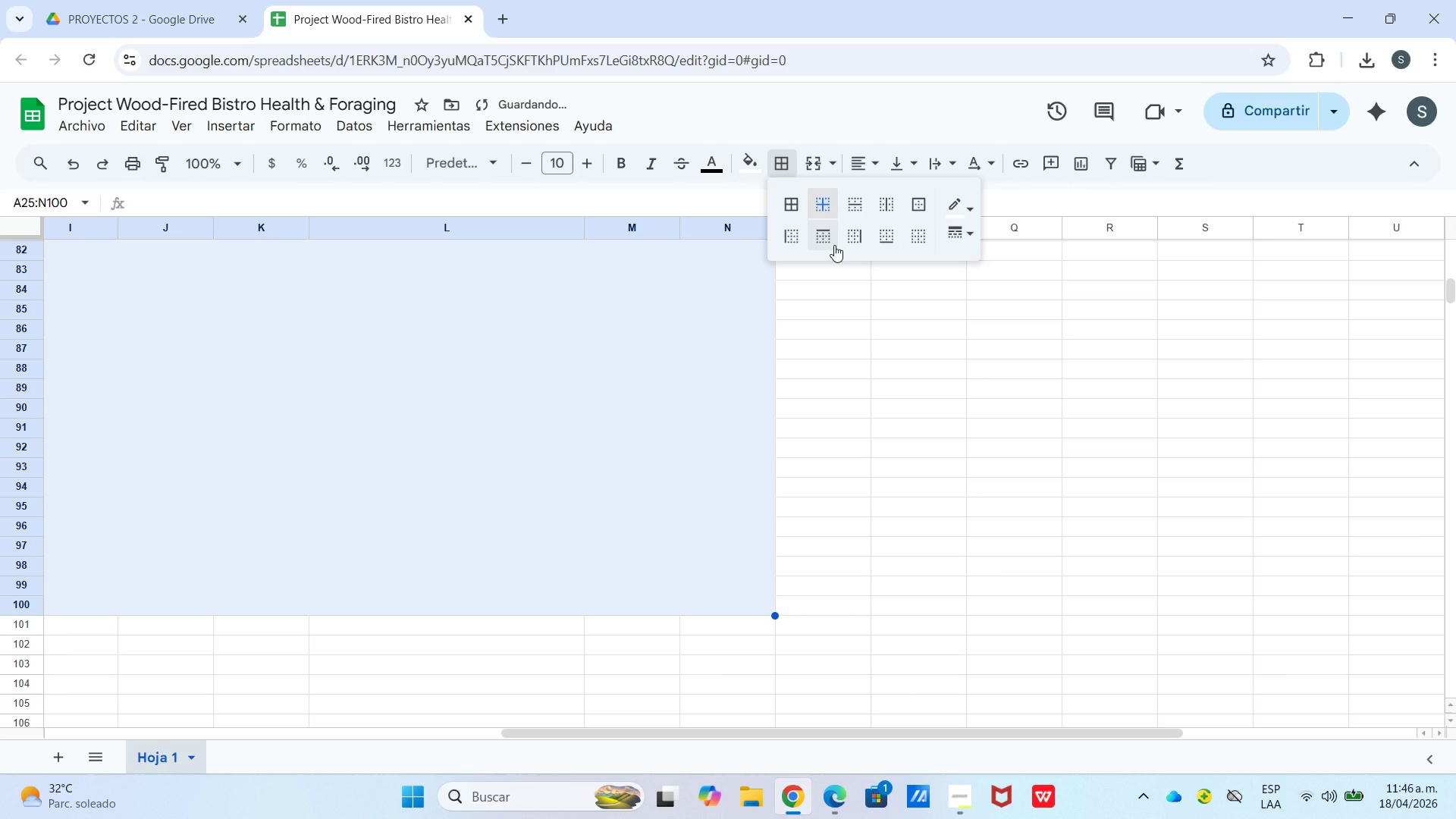 
scroll: coordinate [664, 454], scroll_direction: up, amount: 2.0
 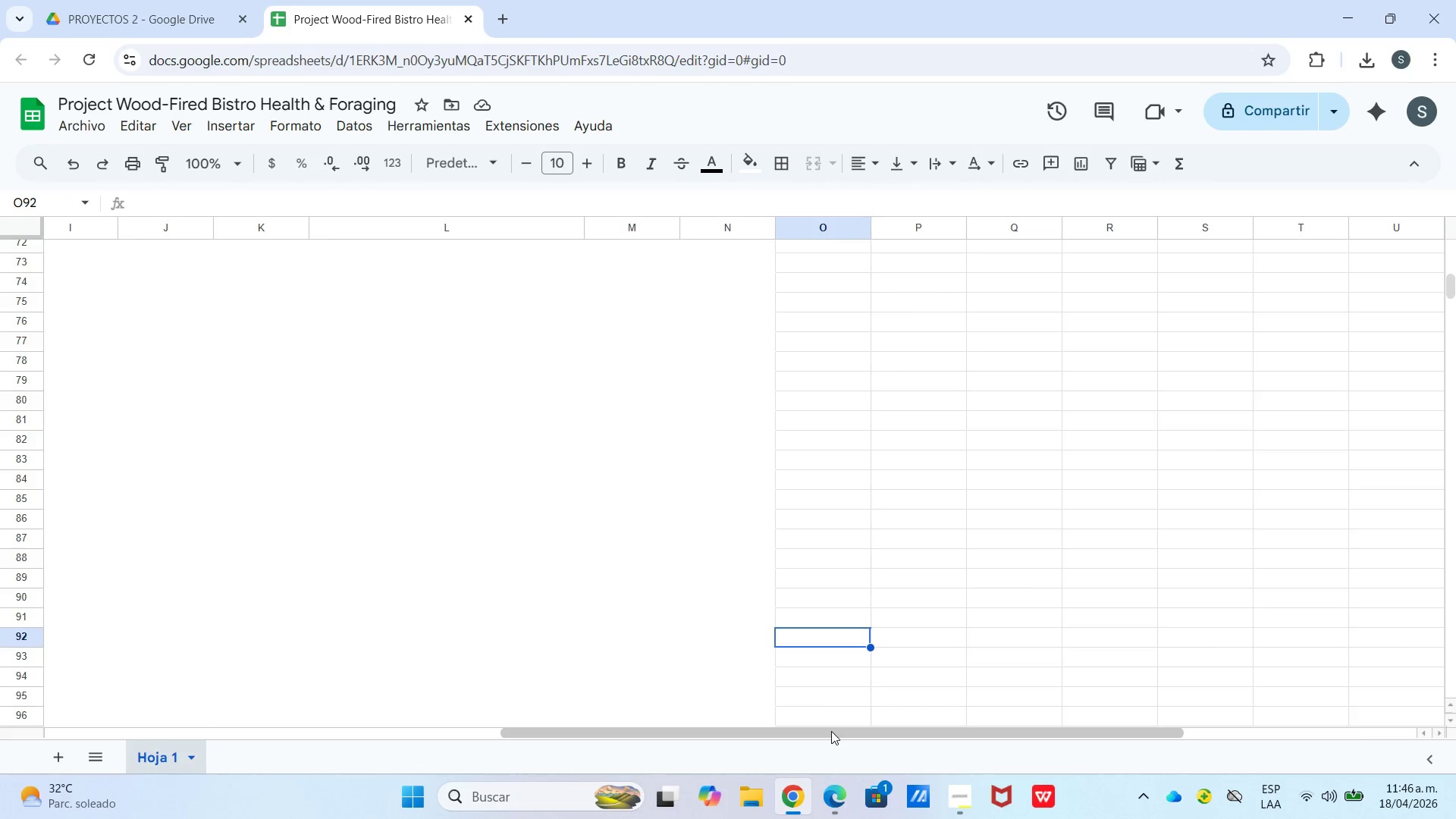 
left_click_drag(start_coordinate=[832, 731], to_coordinate=[192, 742])
 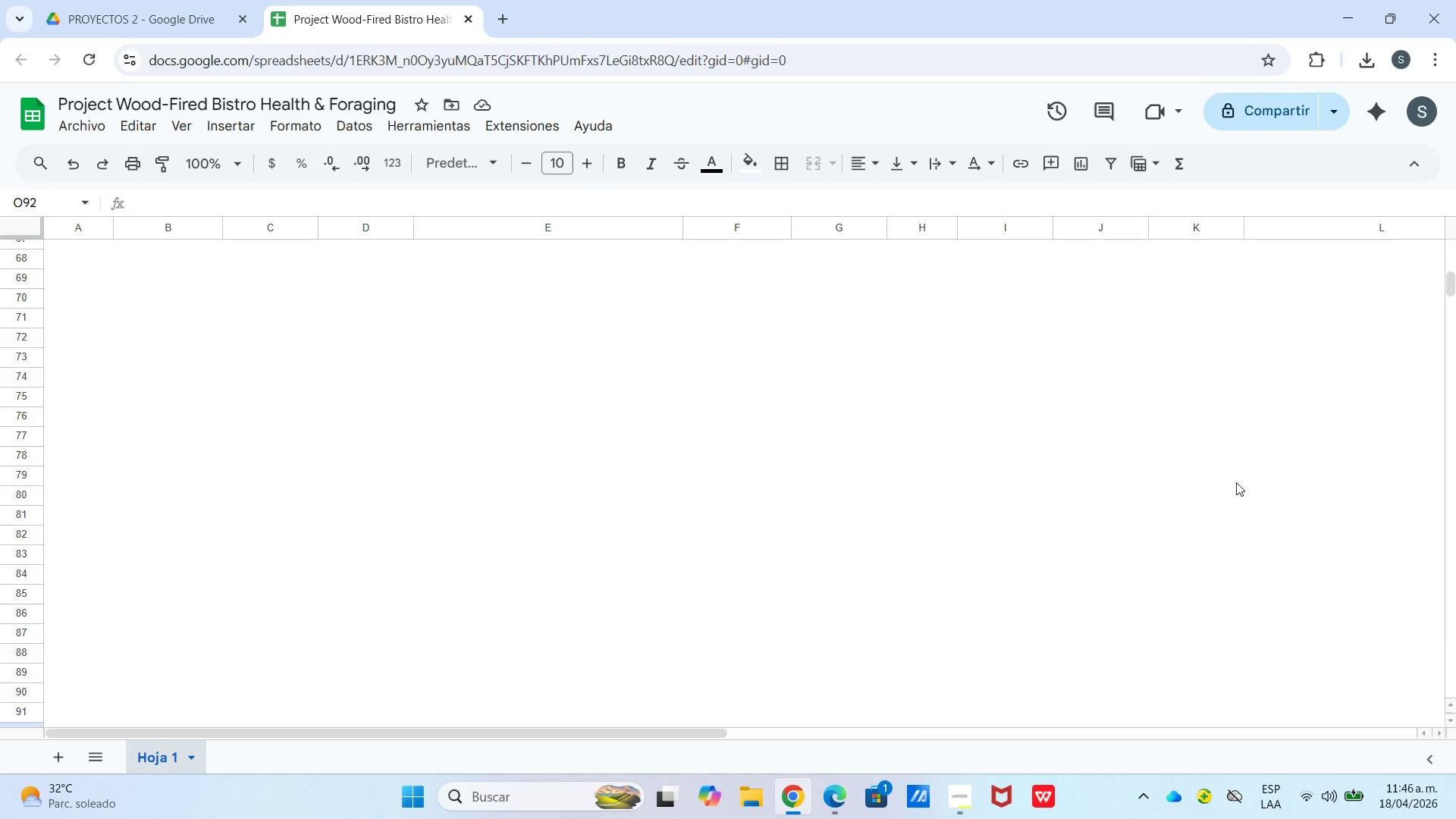 
scroll: coordinate [1222, 458], scroll_direction: up, amount: 15.0
 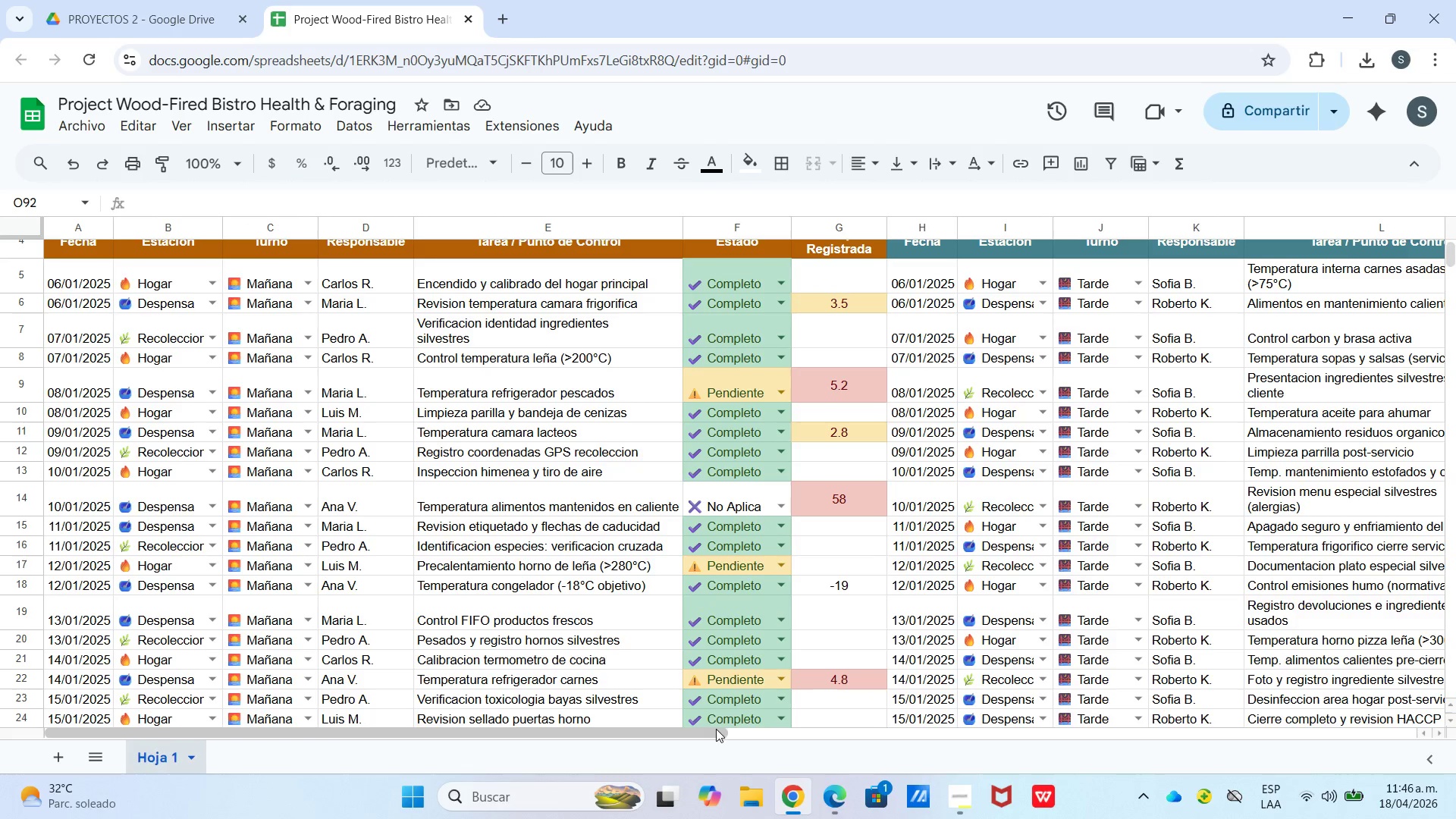 
left_click_drag(start_coordinate=[711, 735], to_coordinate=[659, 787])
 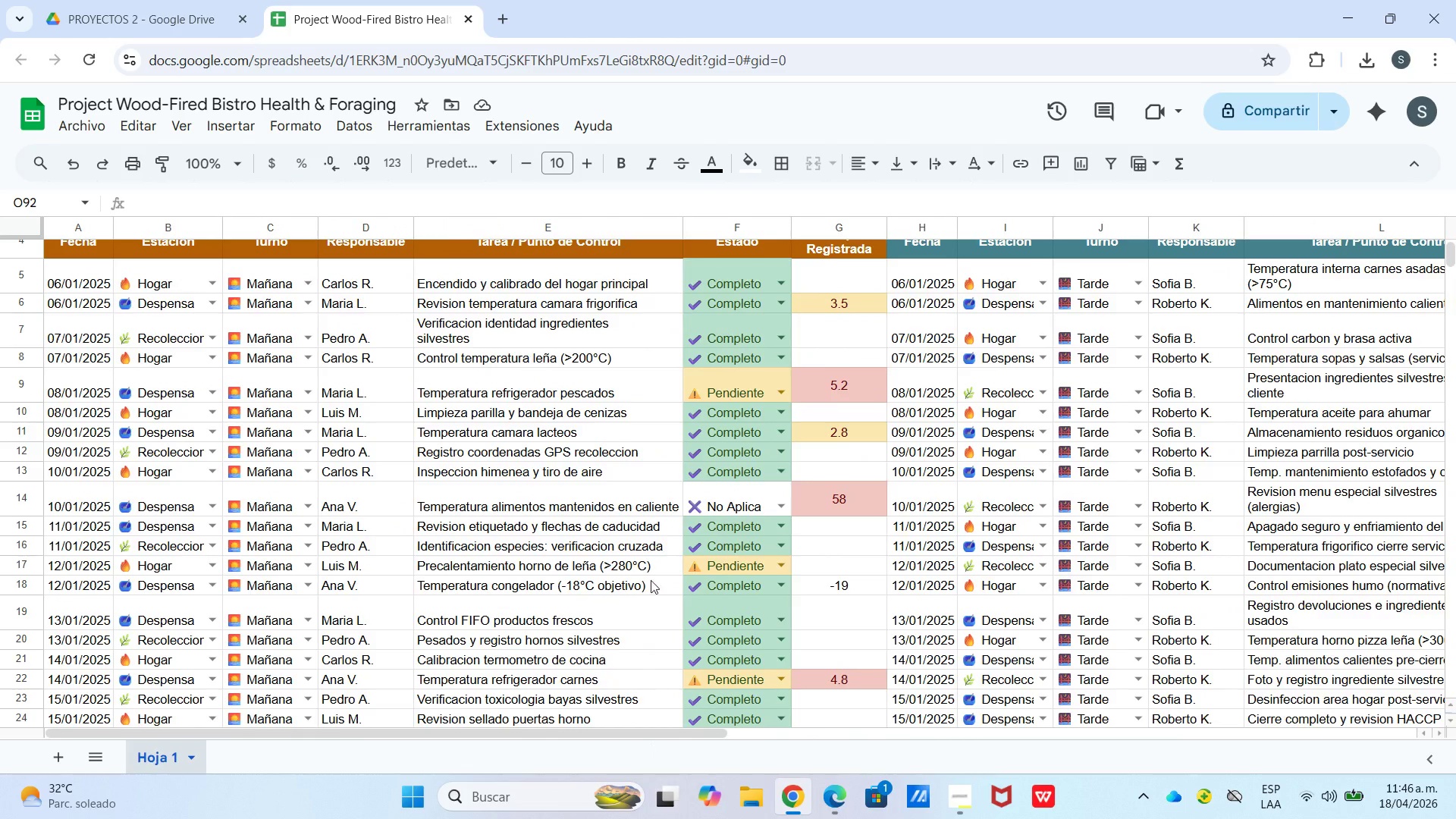 
scroll: coordinate [629, 466], scroll_direction: up, amount: 3.0
 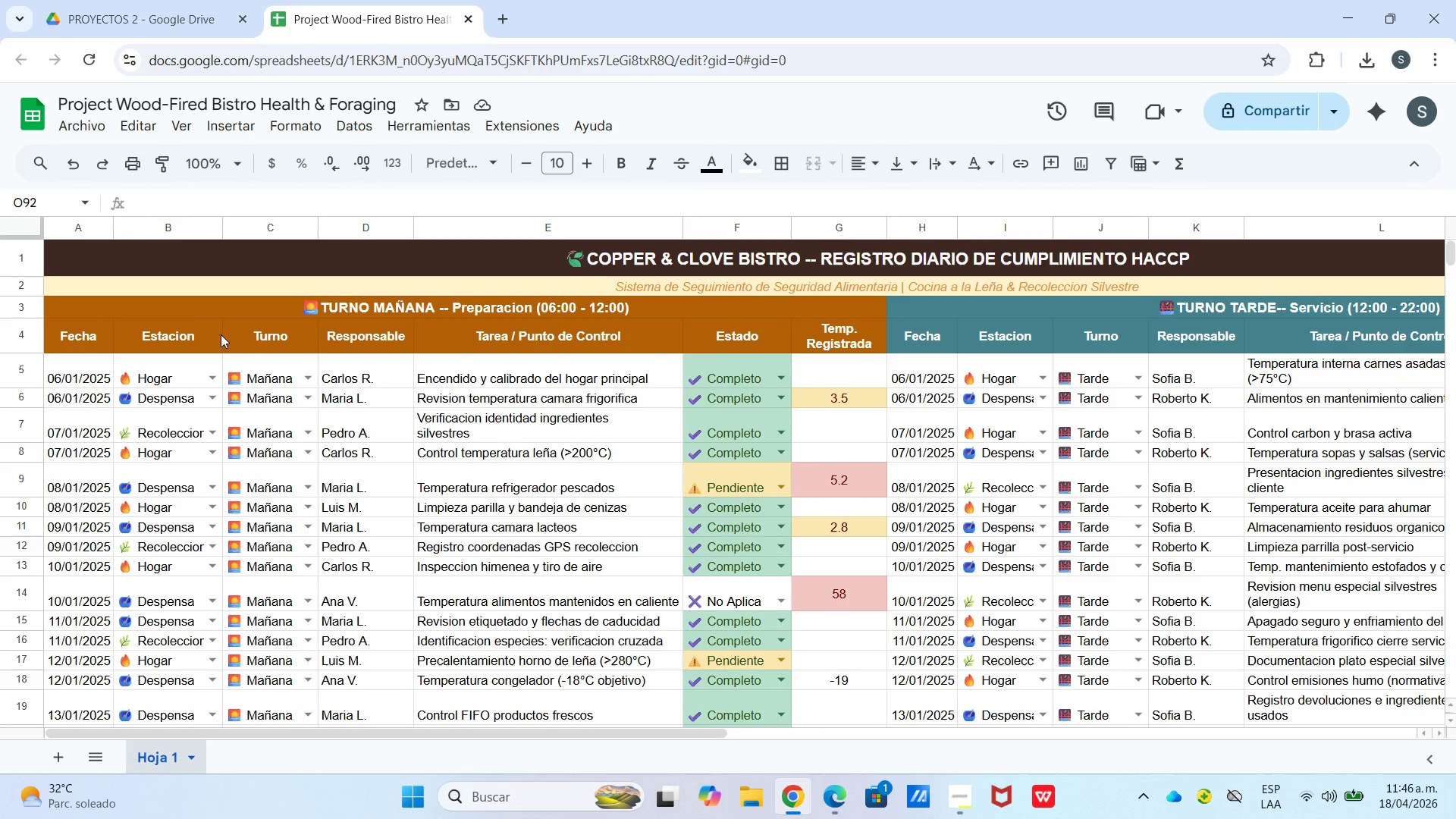 
left_click_drag(start_coordinate=[193, 312], to_coordinate=[1296, 628])
 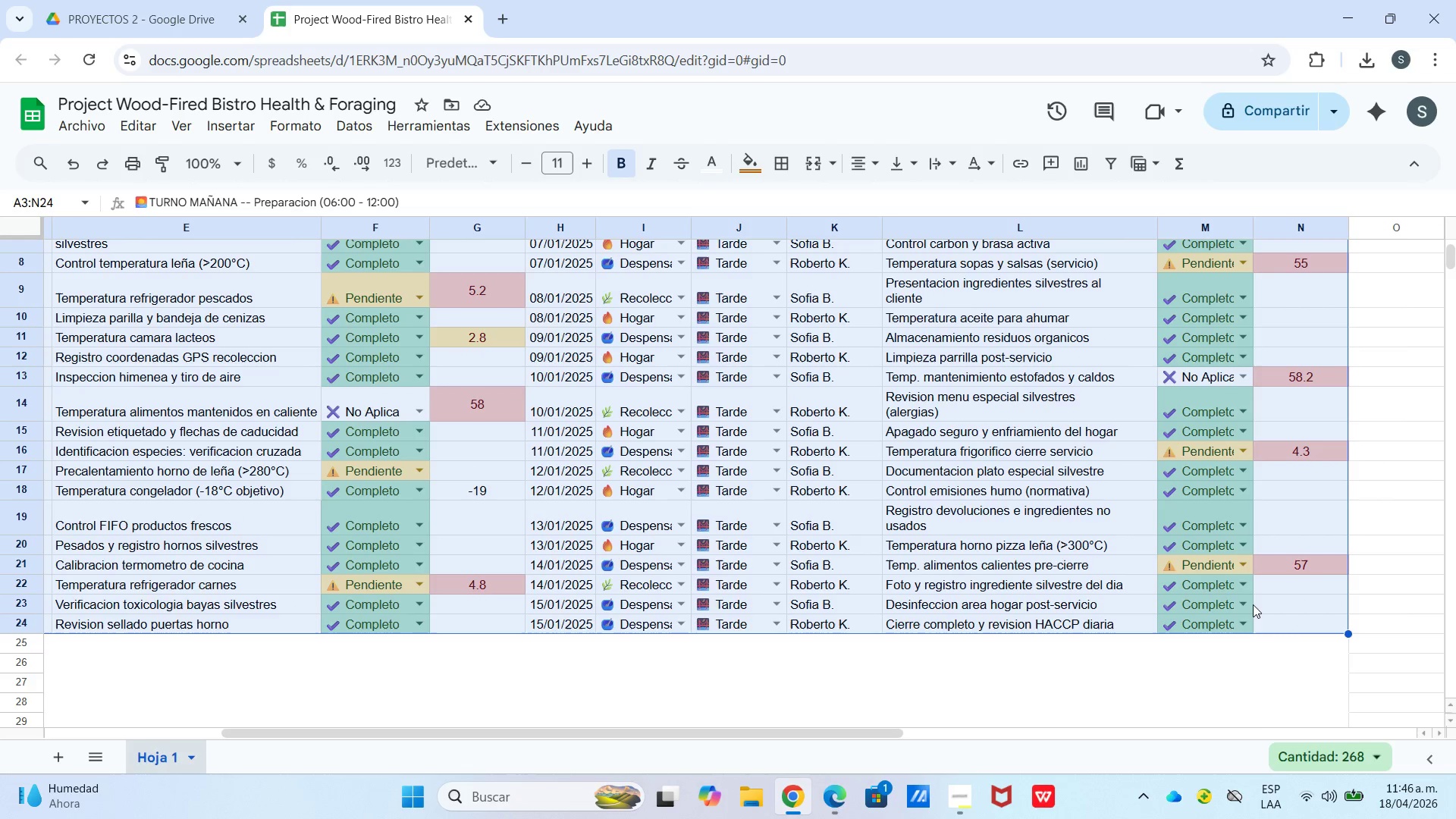 
scroll: coordinate [1213, 664], scroll_direction: down, amount: 2.0
 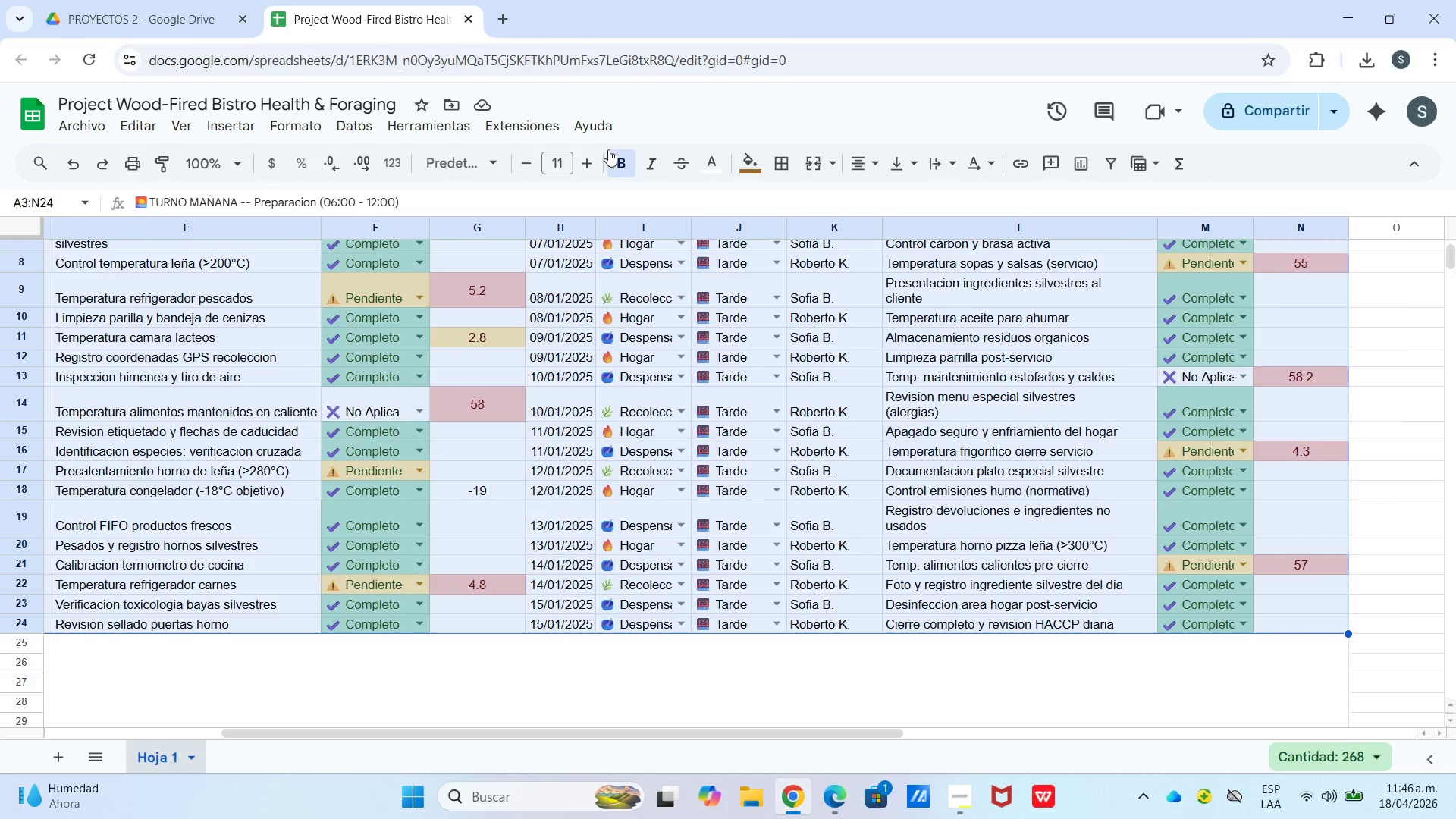 
wait(7.72)
 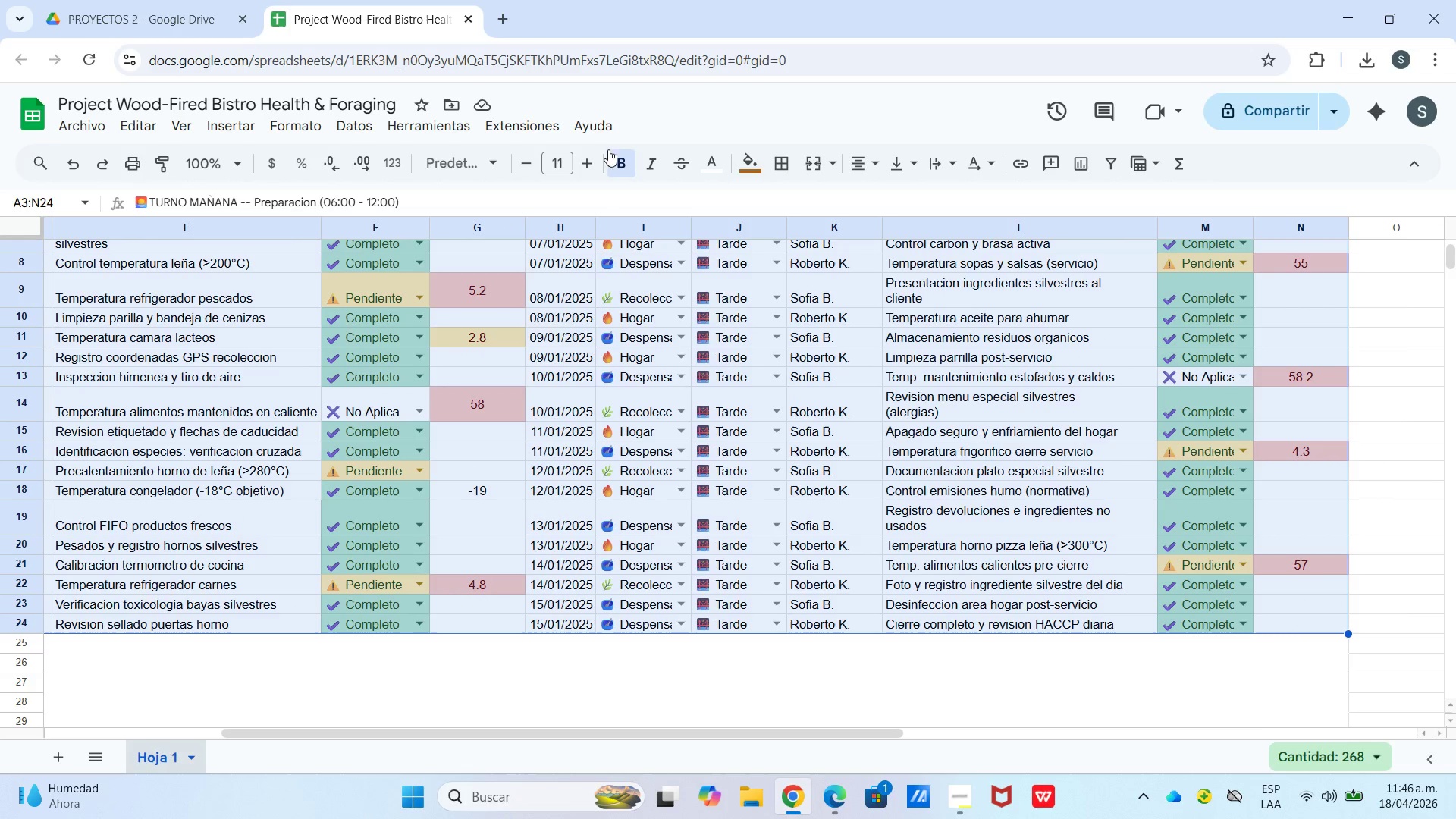 
left_click([968, 206])
 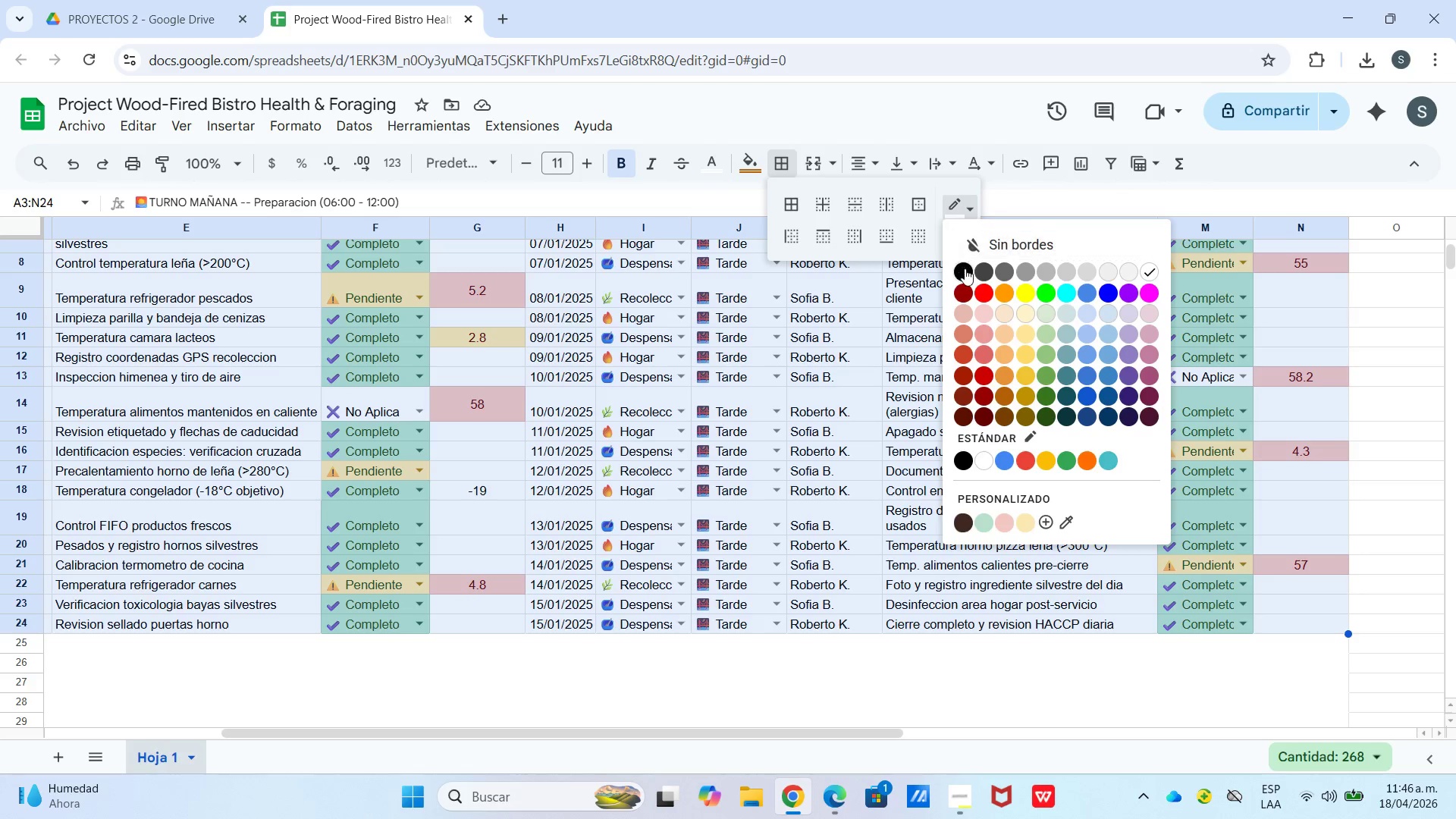 
left_click([965, 269])
 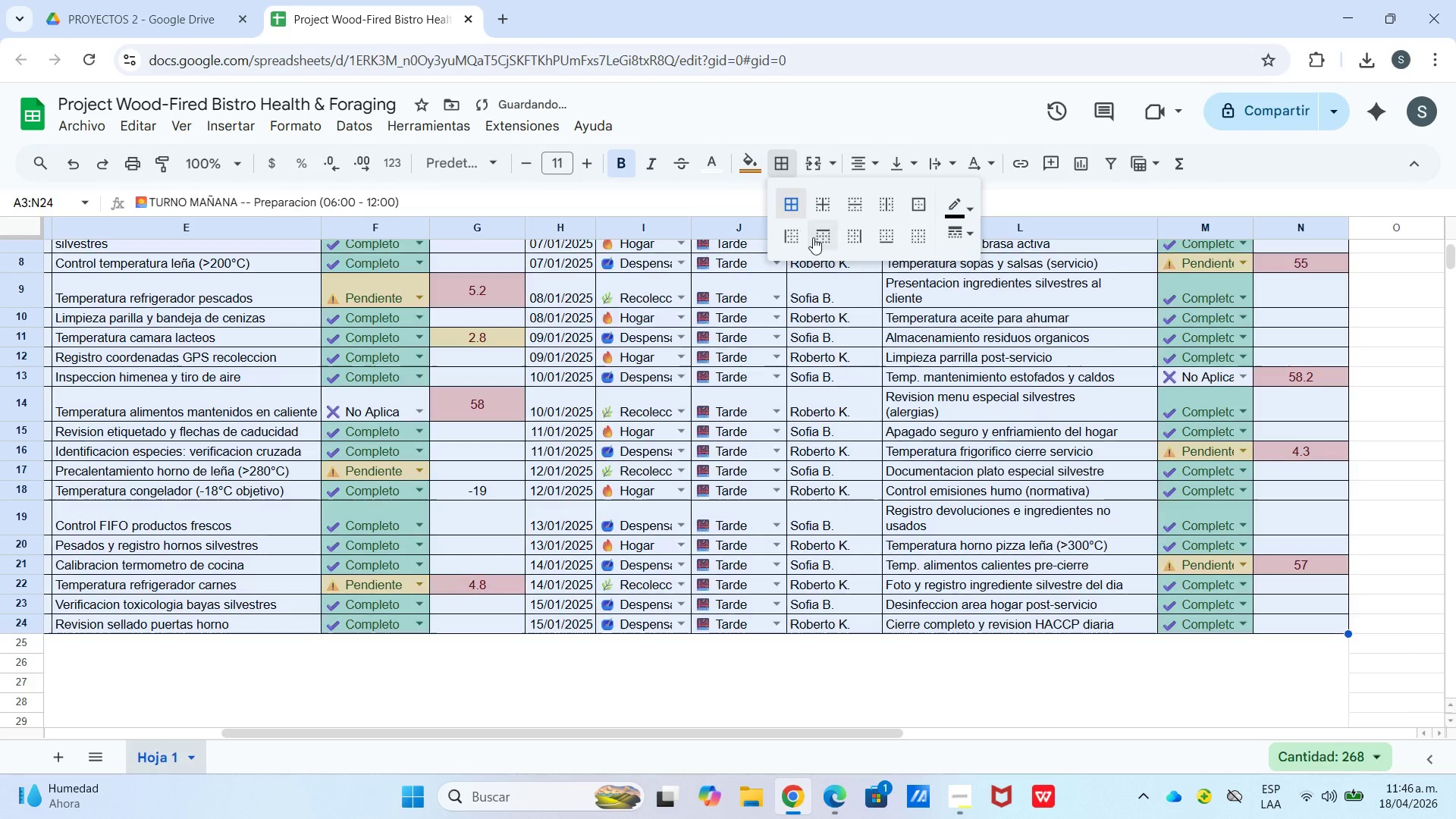 
double_click([847, 415])
 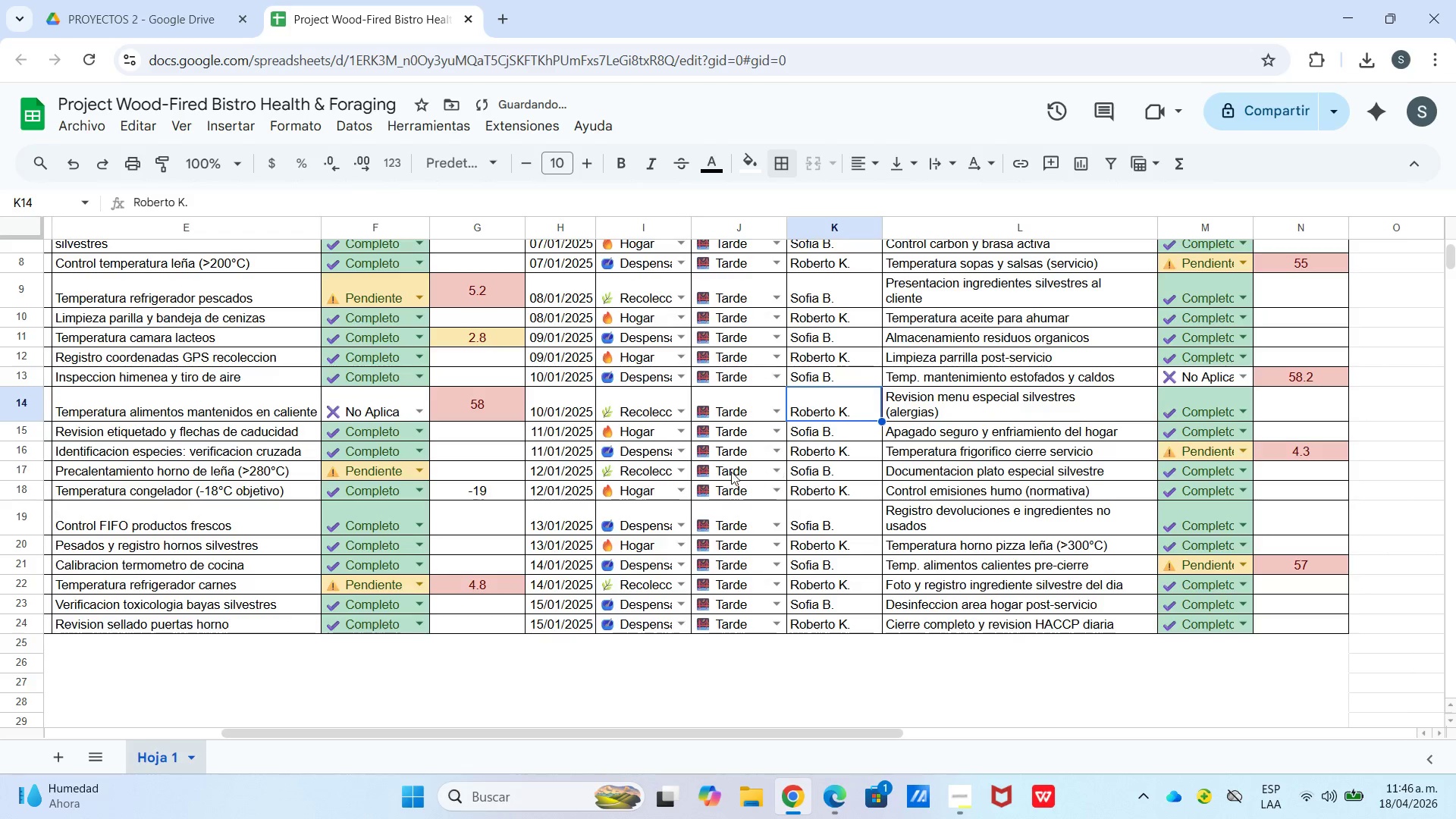 
scroll: coordinate [704, 463], scroll_direction: up, amount: 3.0
 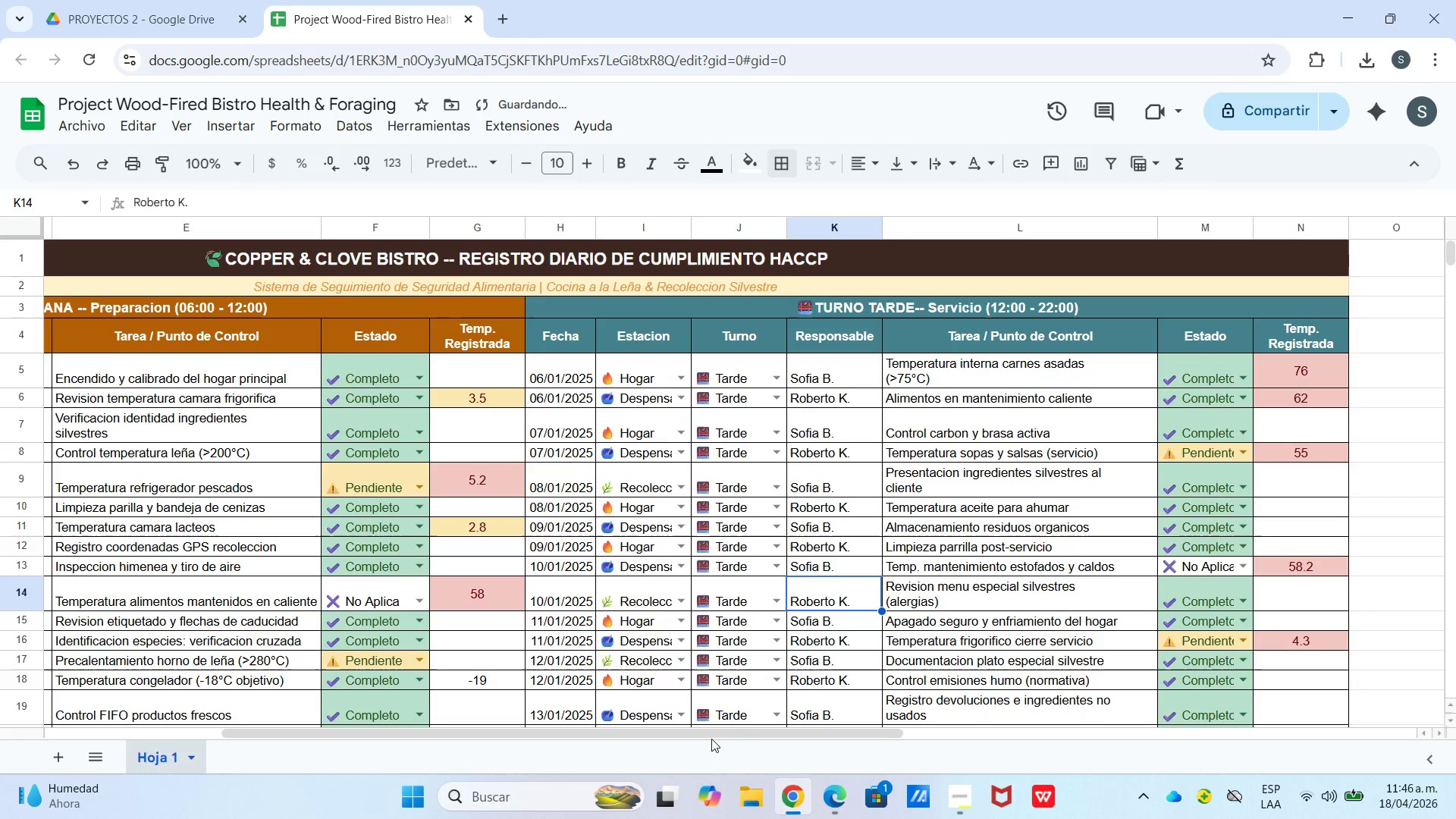 
left_click_drag(start_coordinate=[711, 736], to_coordinate=[665, 752])
 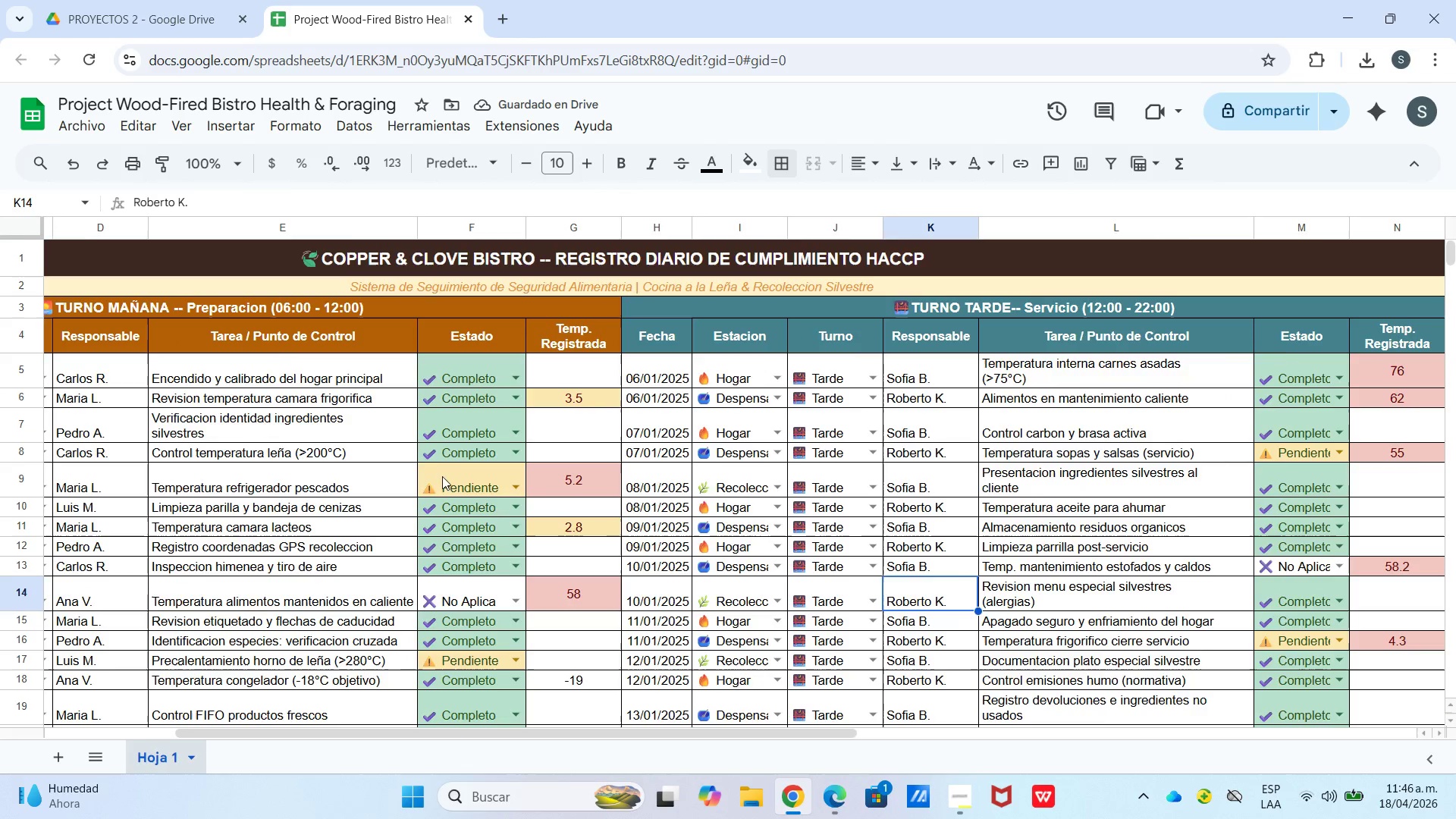 
scroll: coordinate [419, 475], scroll_direction: down, amount: 2.0
 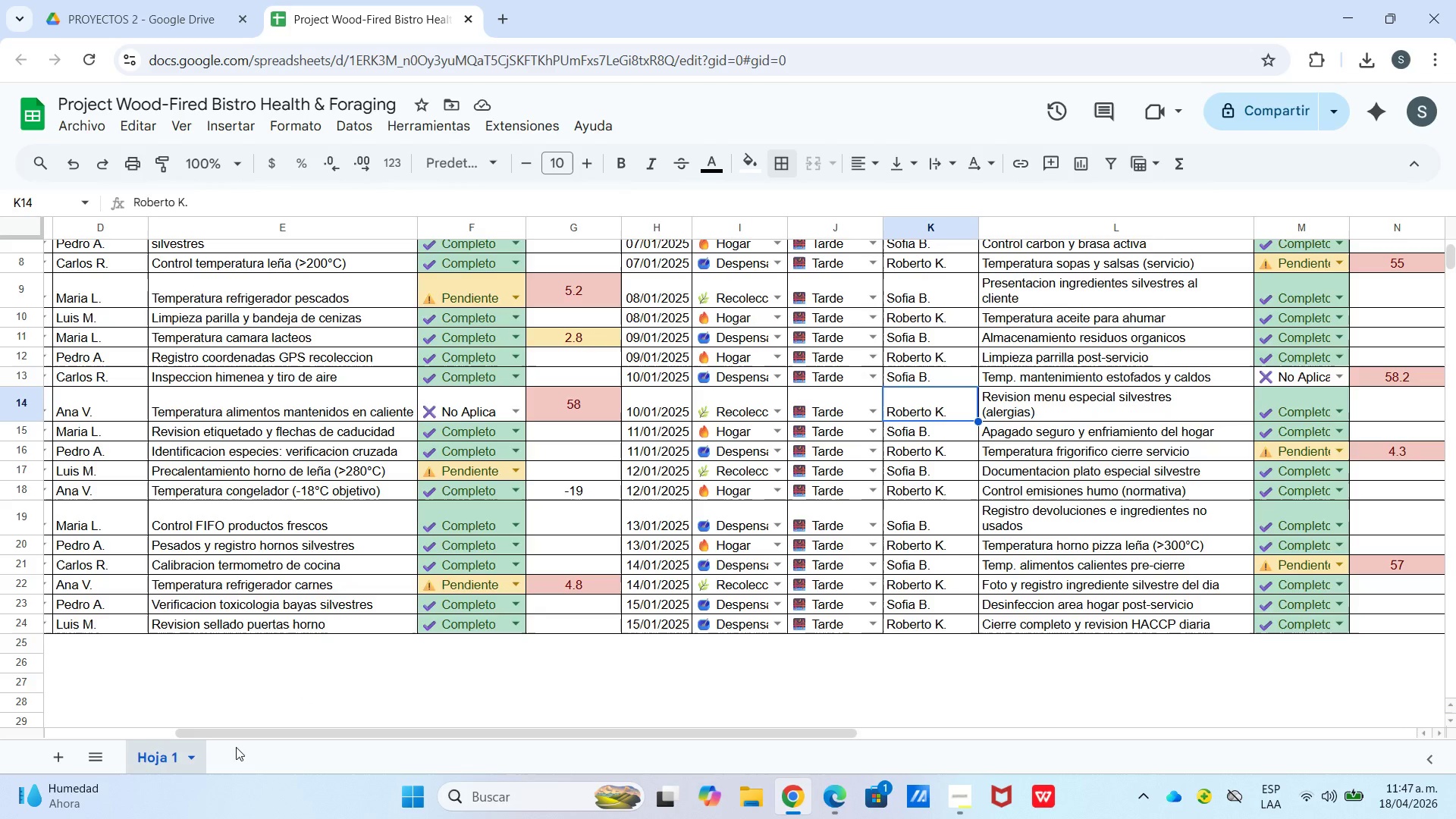 
double_click([173, 749])
 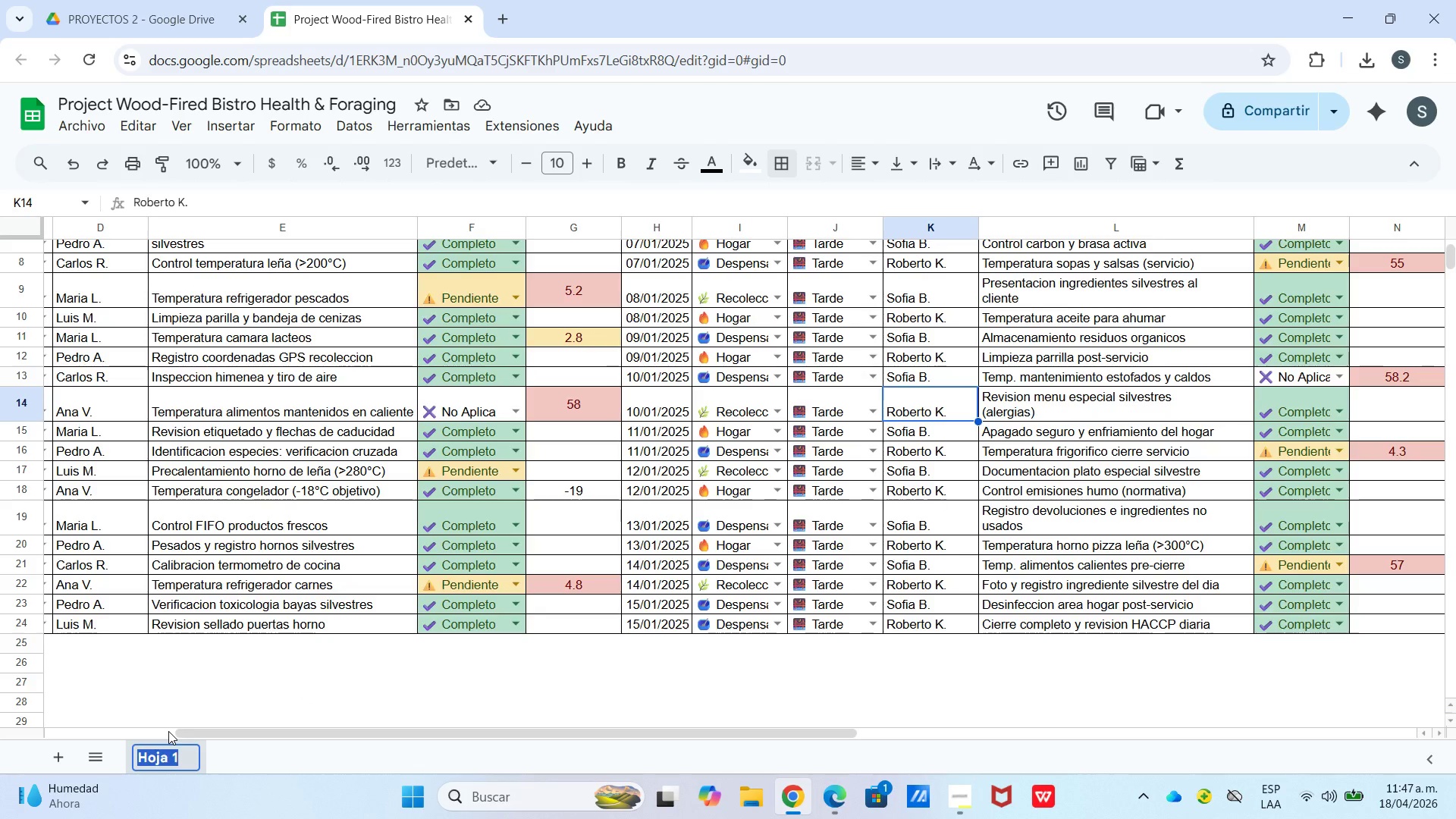 
right_click([180, 752])
 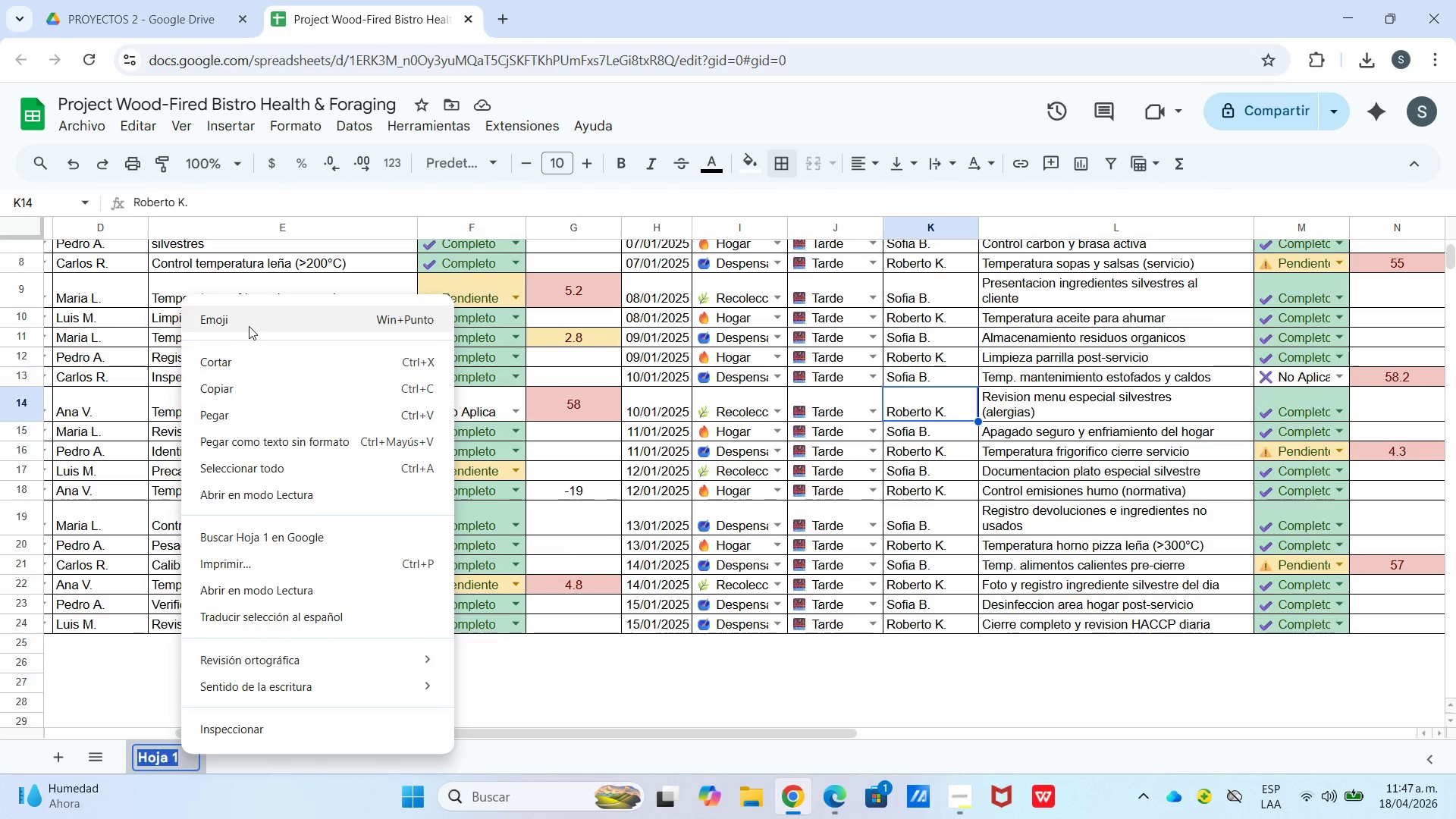 
left_click([249, 324])
 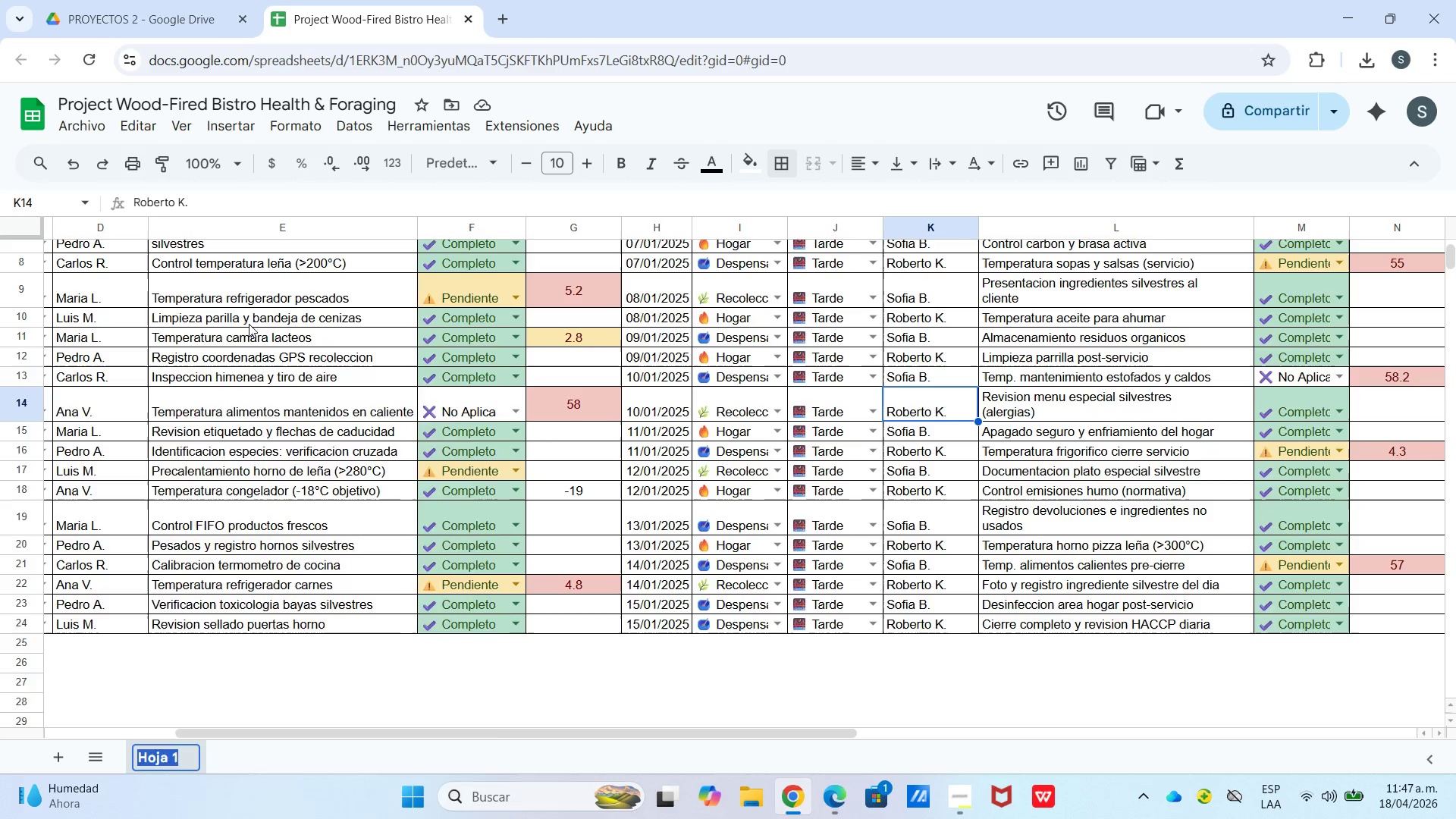 
key(Meta+MetaLeft)
 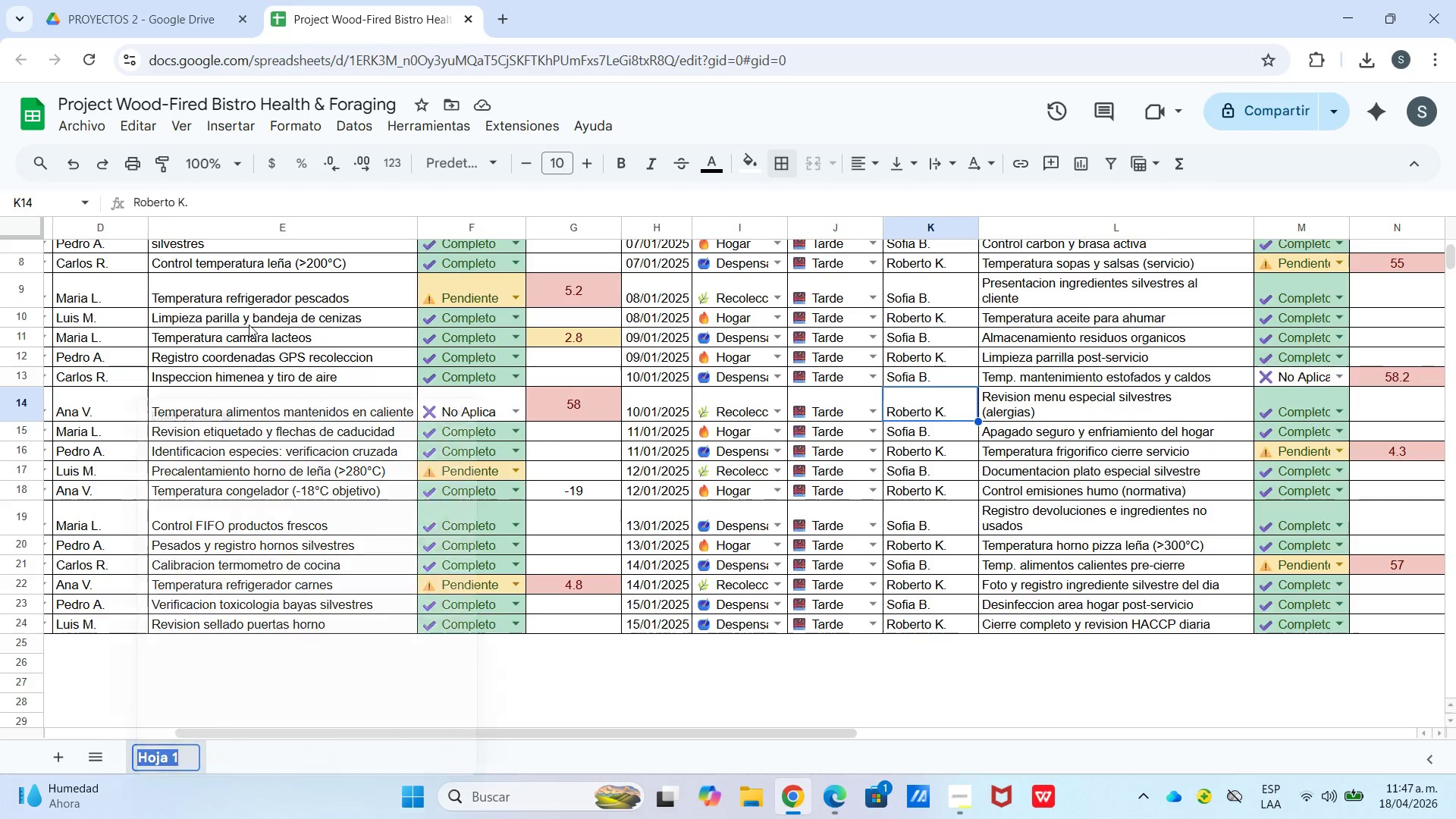 
left_click([199, 424])
 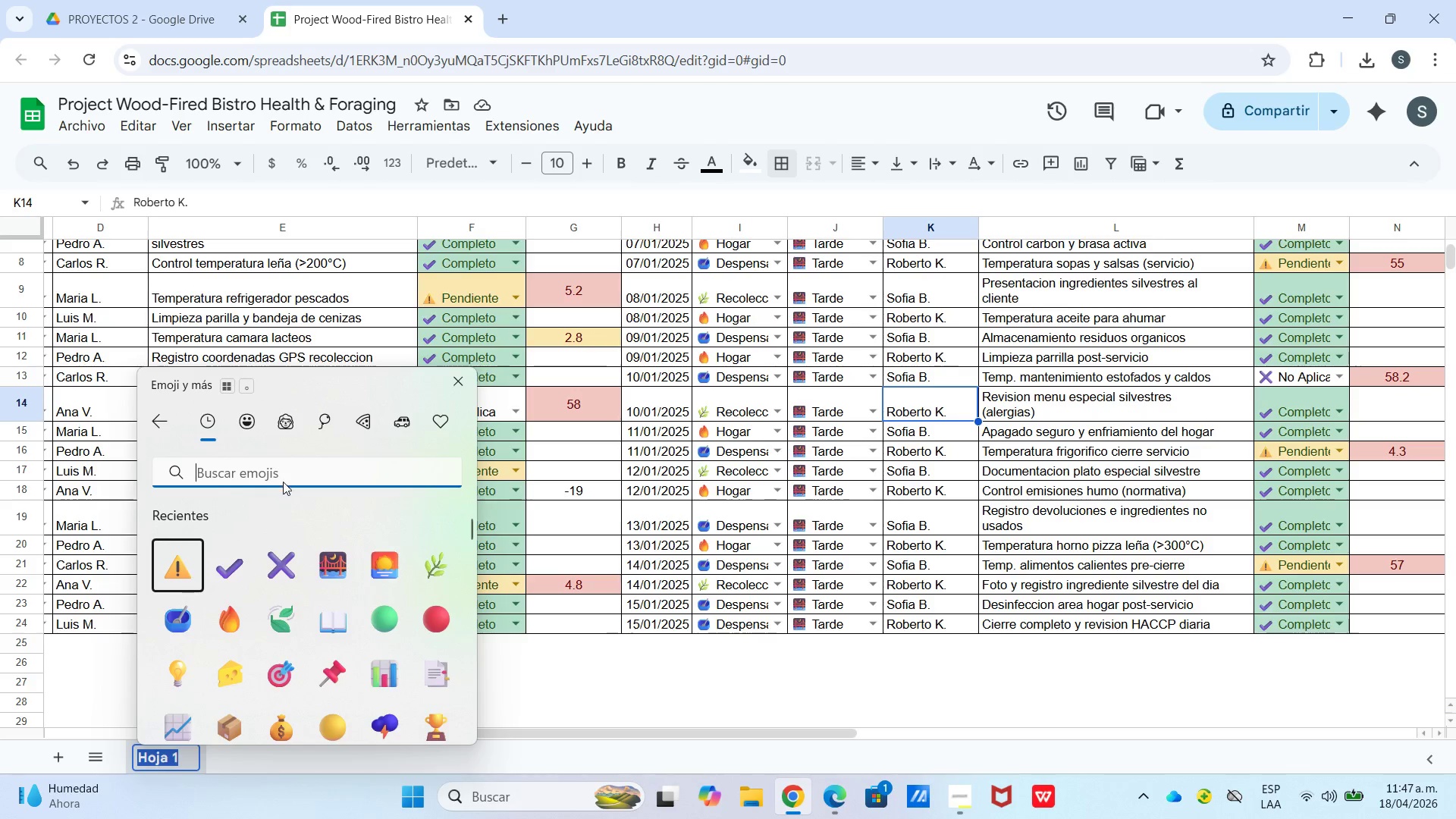 
left_click([297, 468])
 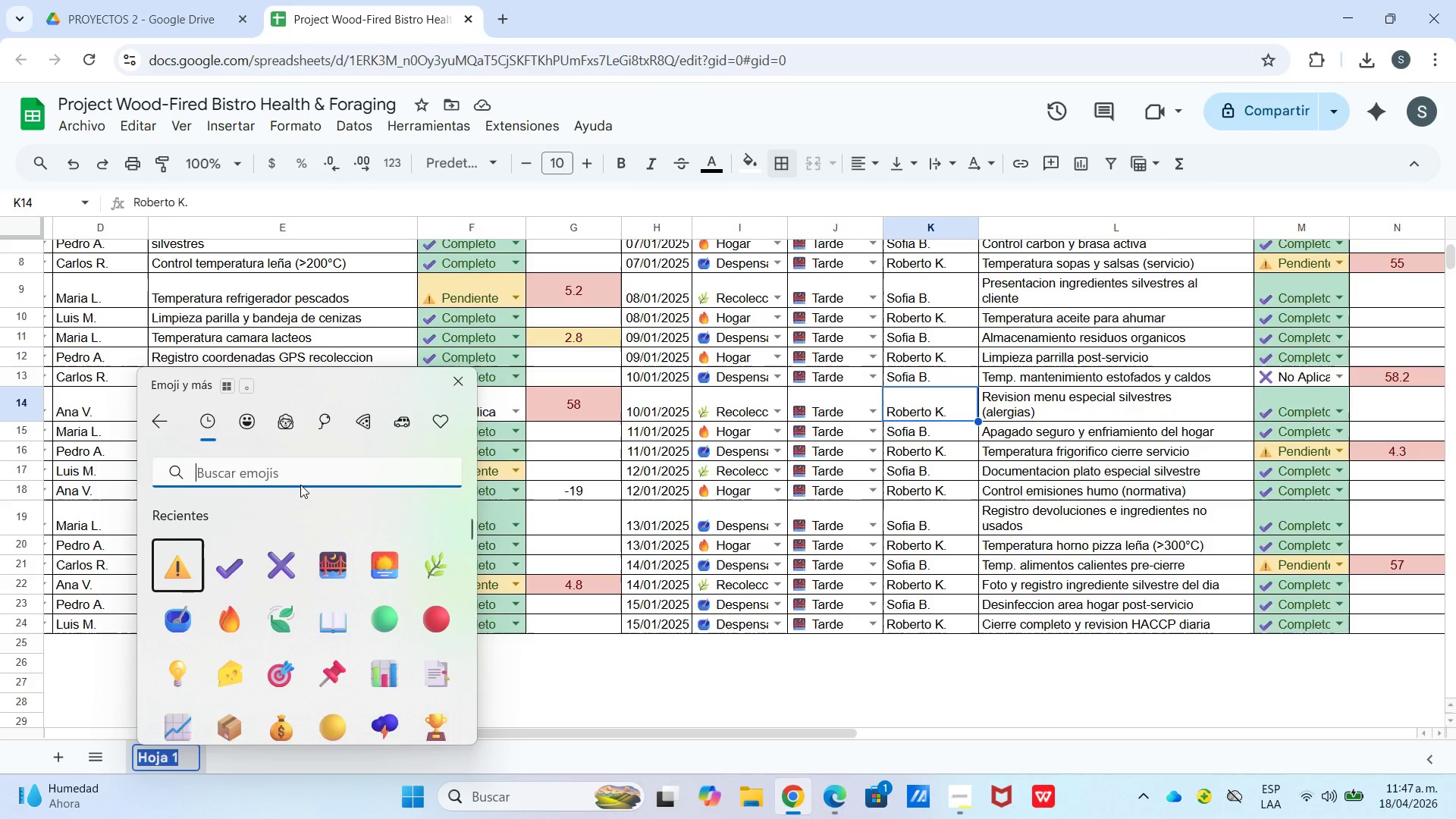 
type(list)
 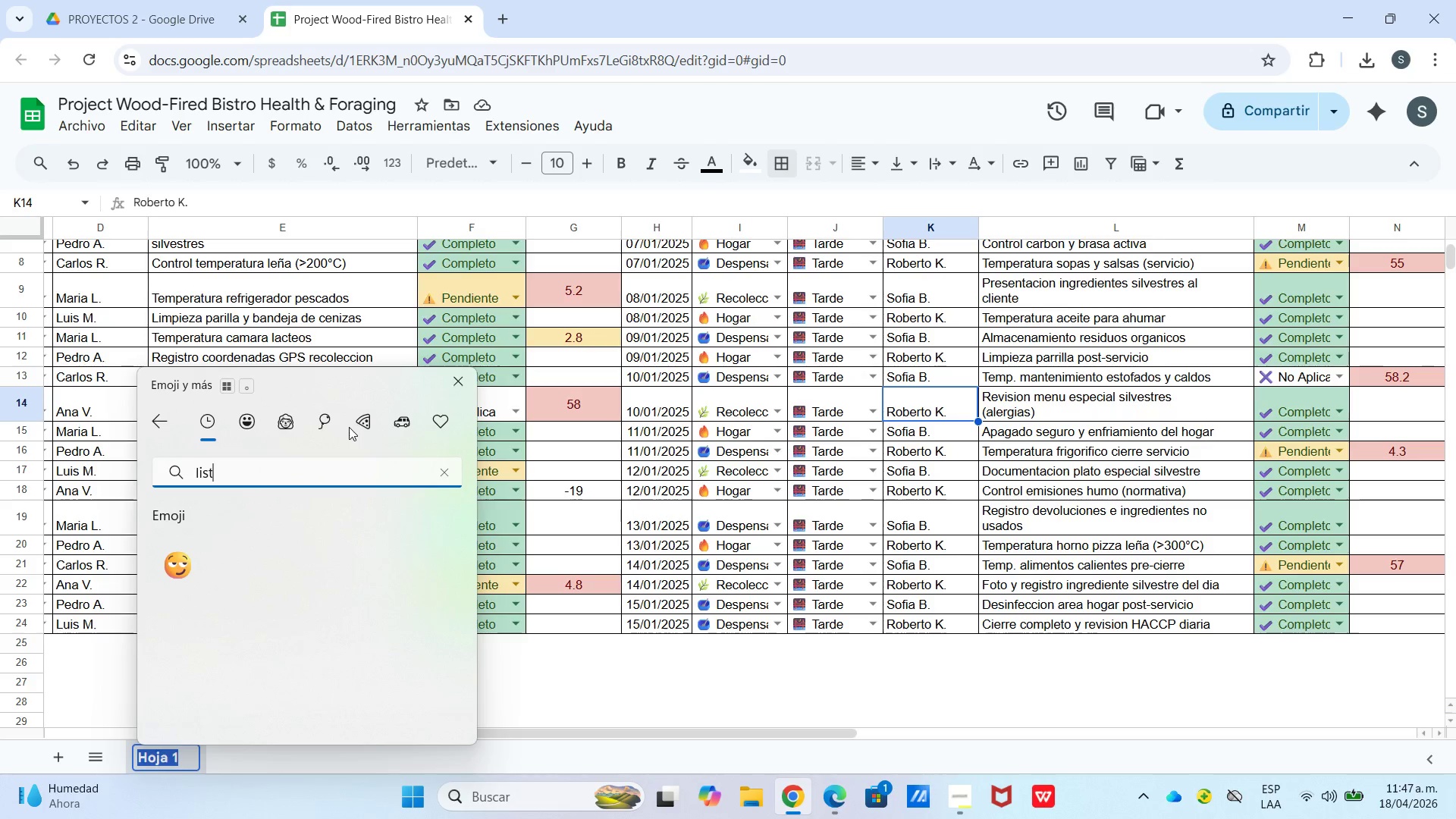 
left_click([315, 417])
 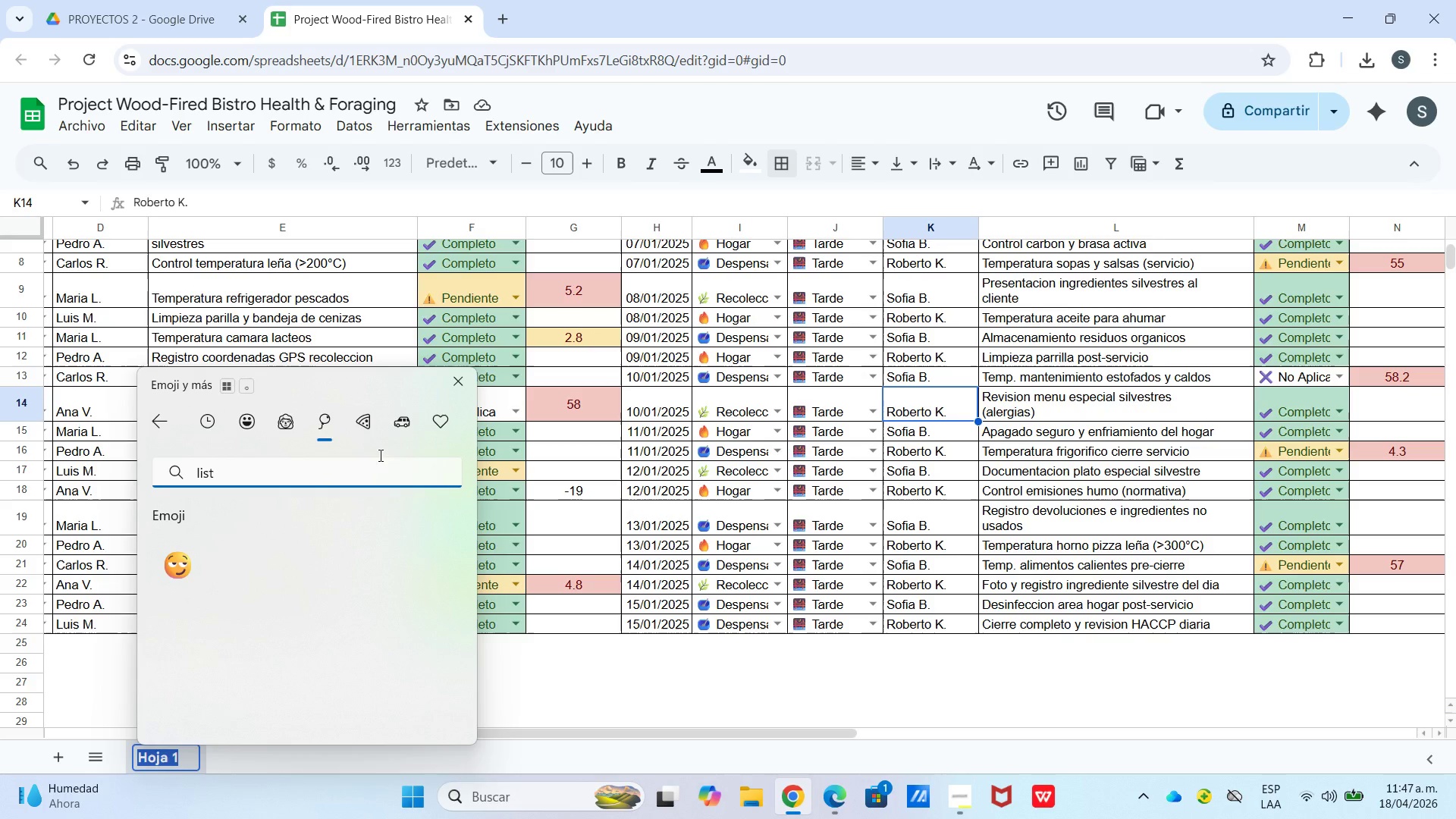 
left_click([395, 478])
 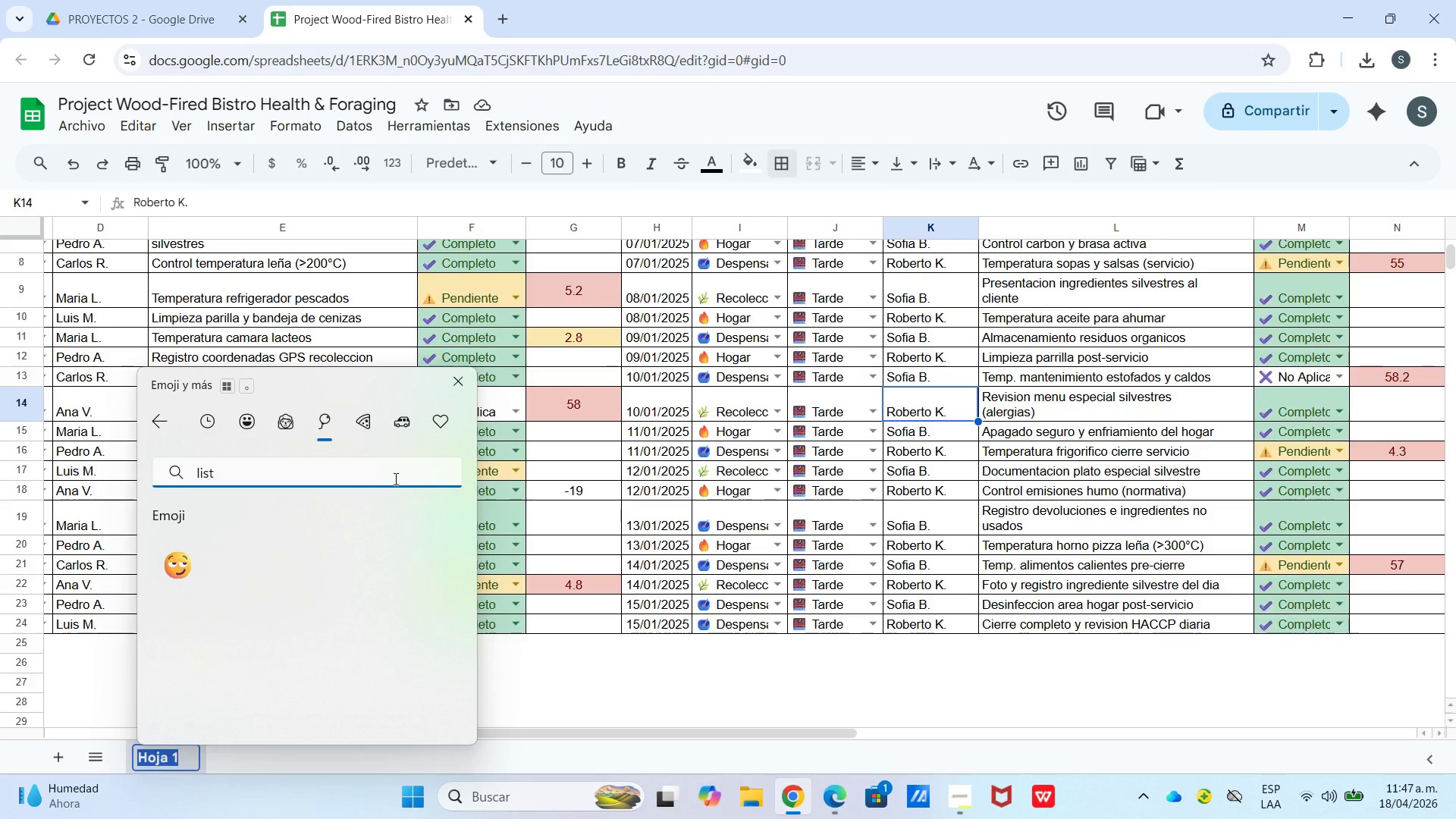 
key(Backspace)
 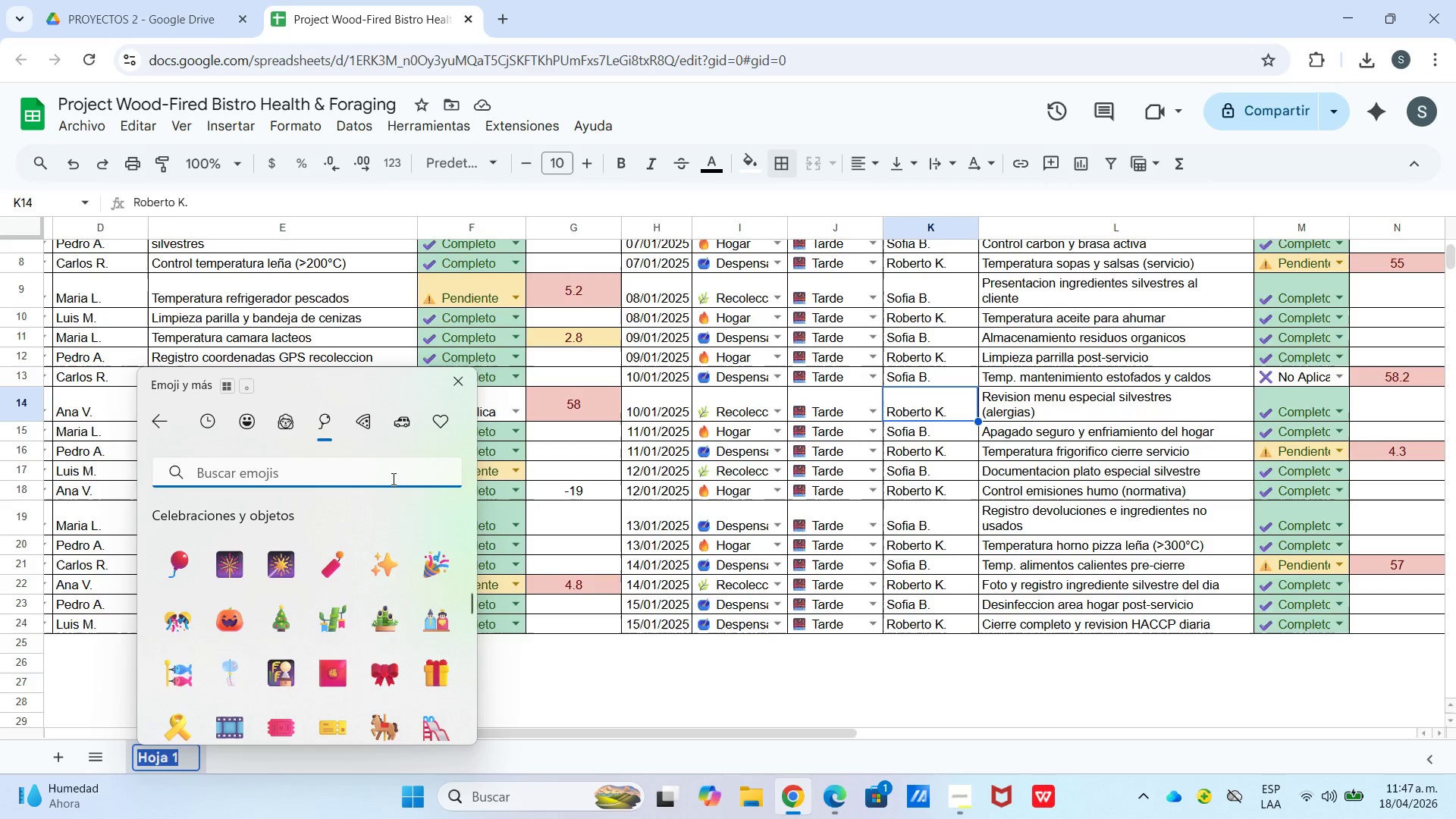 
key(Backspace)
 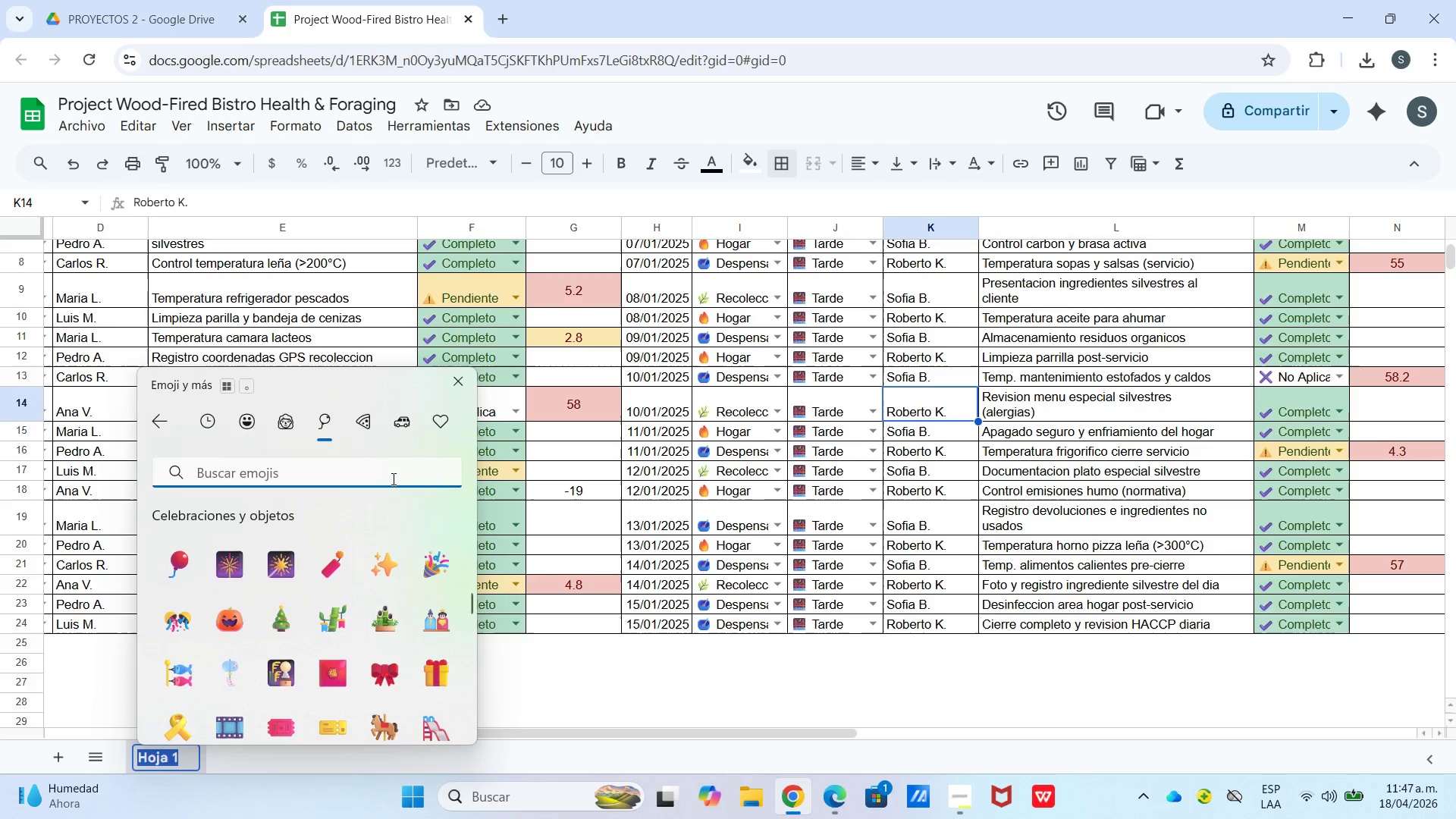 
key(Backspace)
 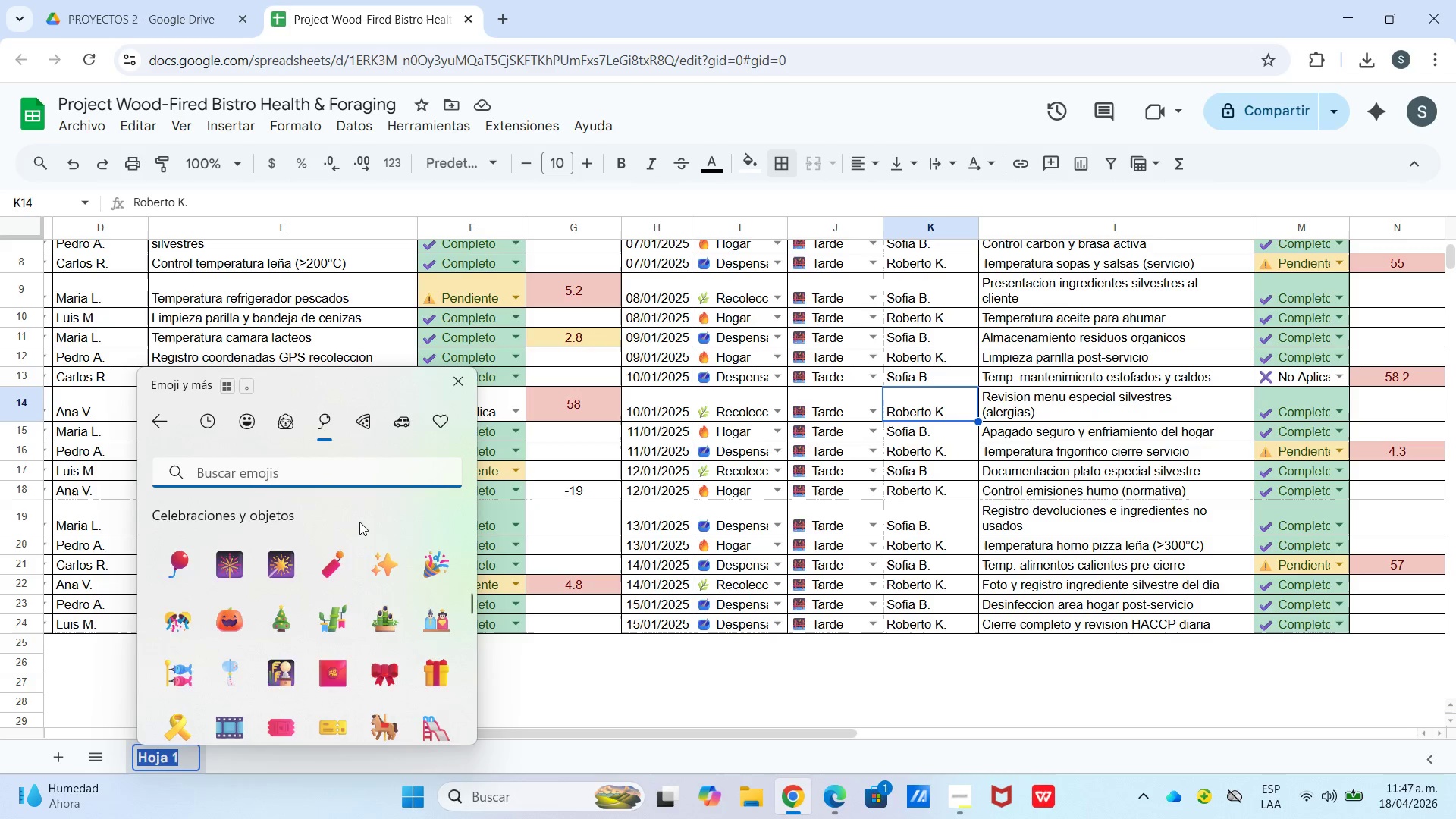 
scroll: coordinate [352, 588], scroll_direction: down, amount: 68.0
 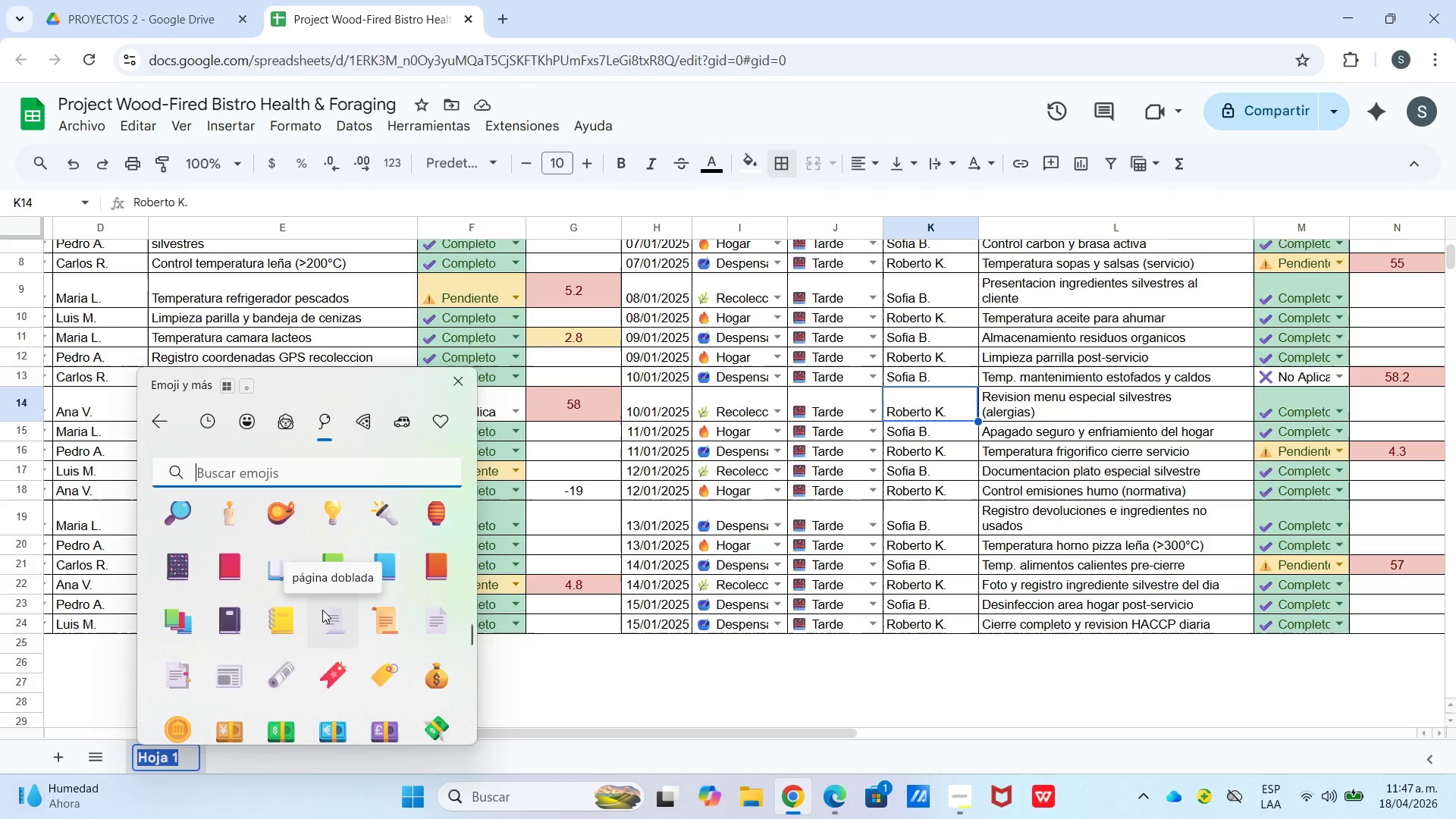 
mouse_move([214, 673])
 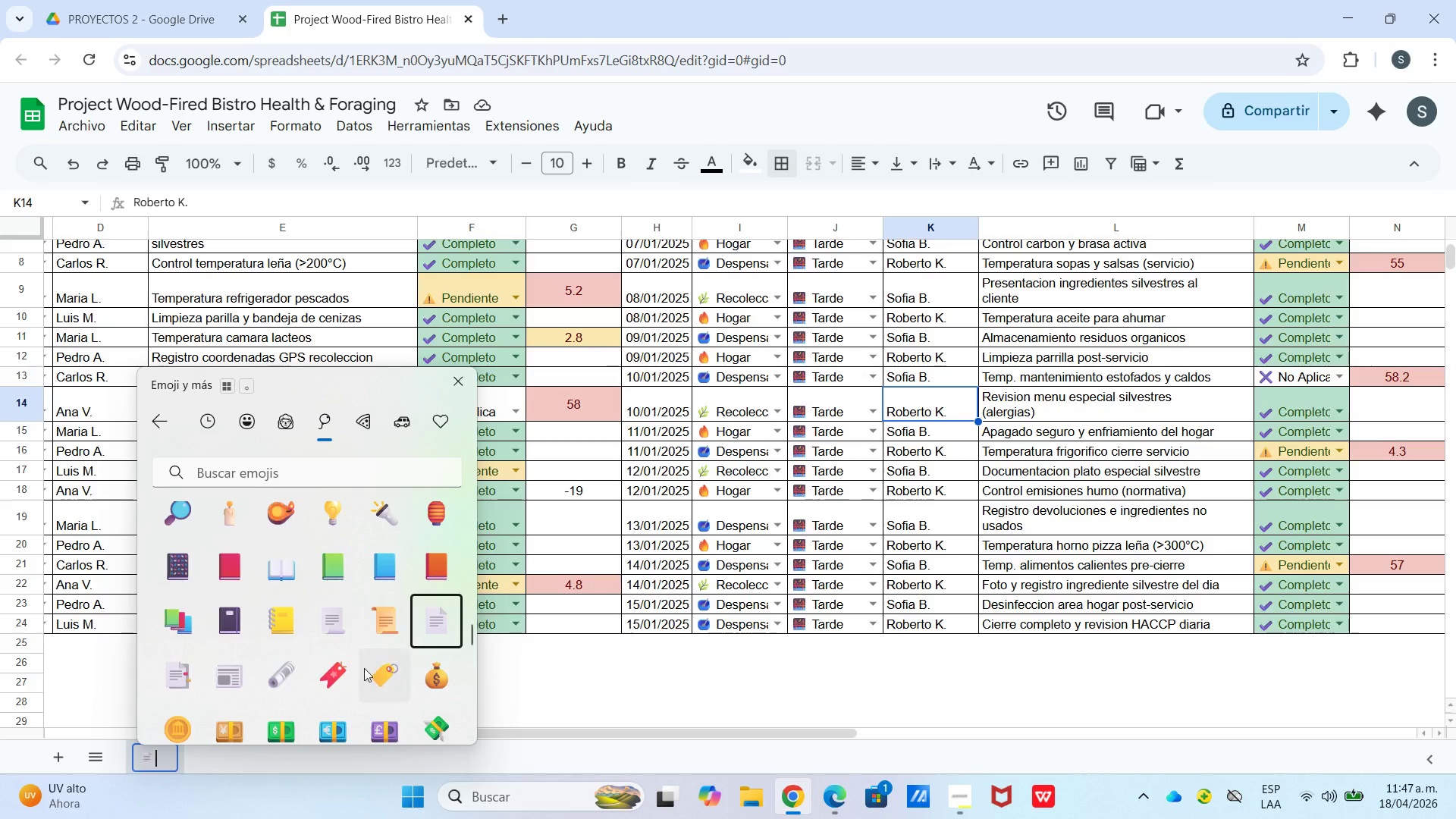 
wait(6.18)
 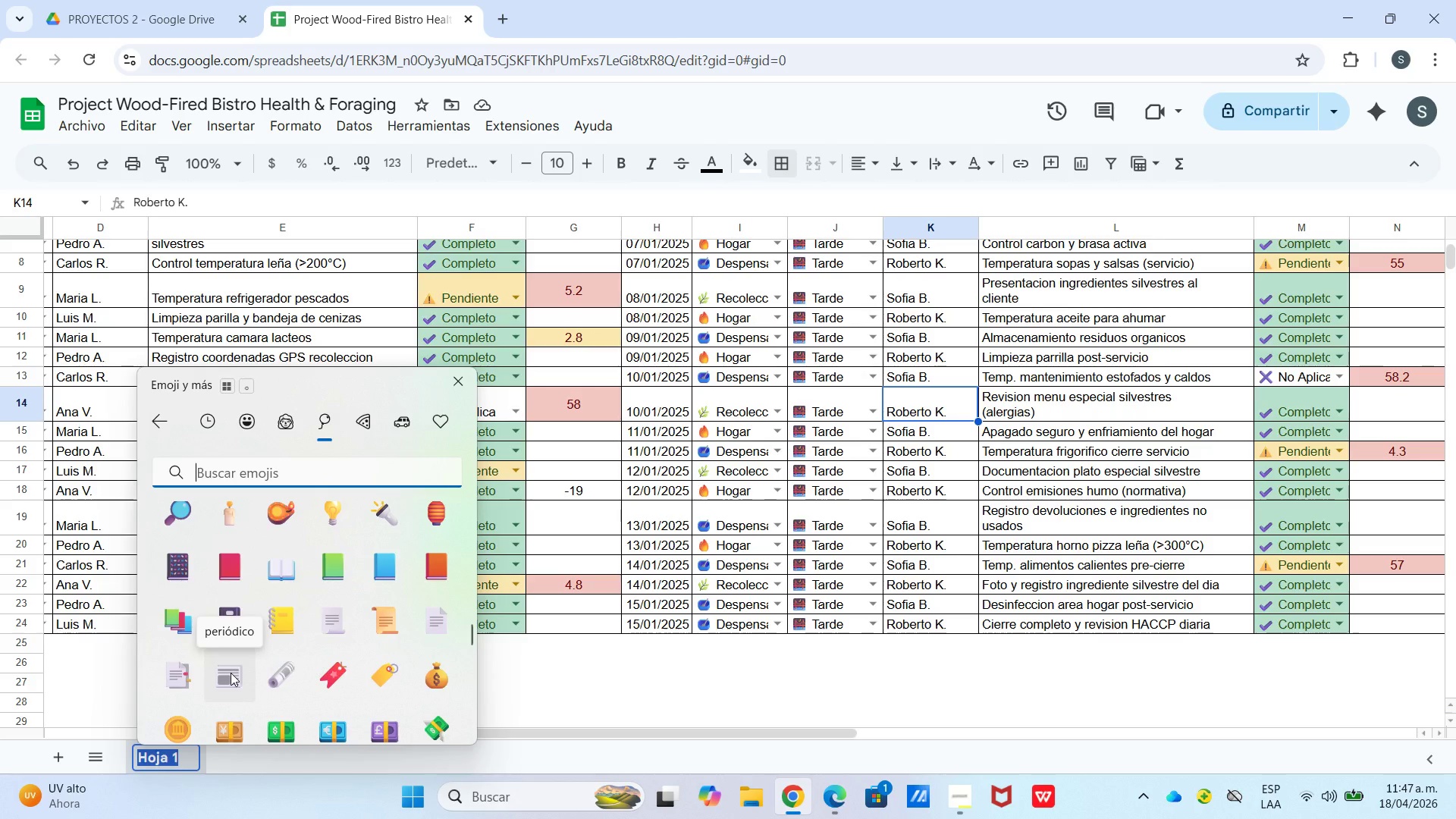 
left_click([166, 761])
 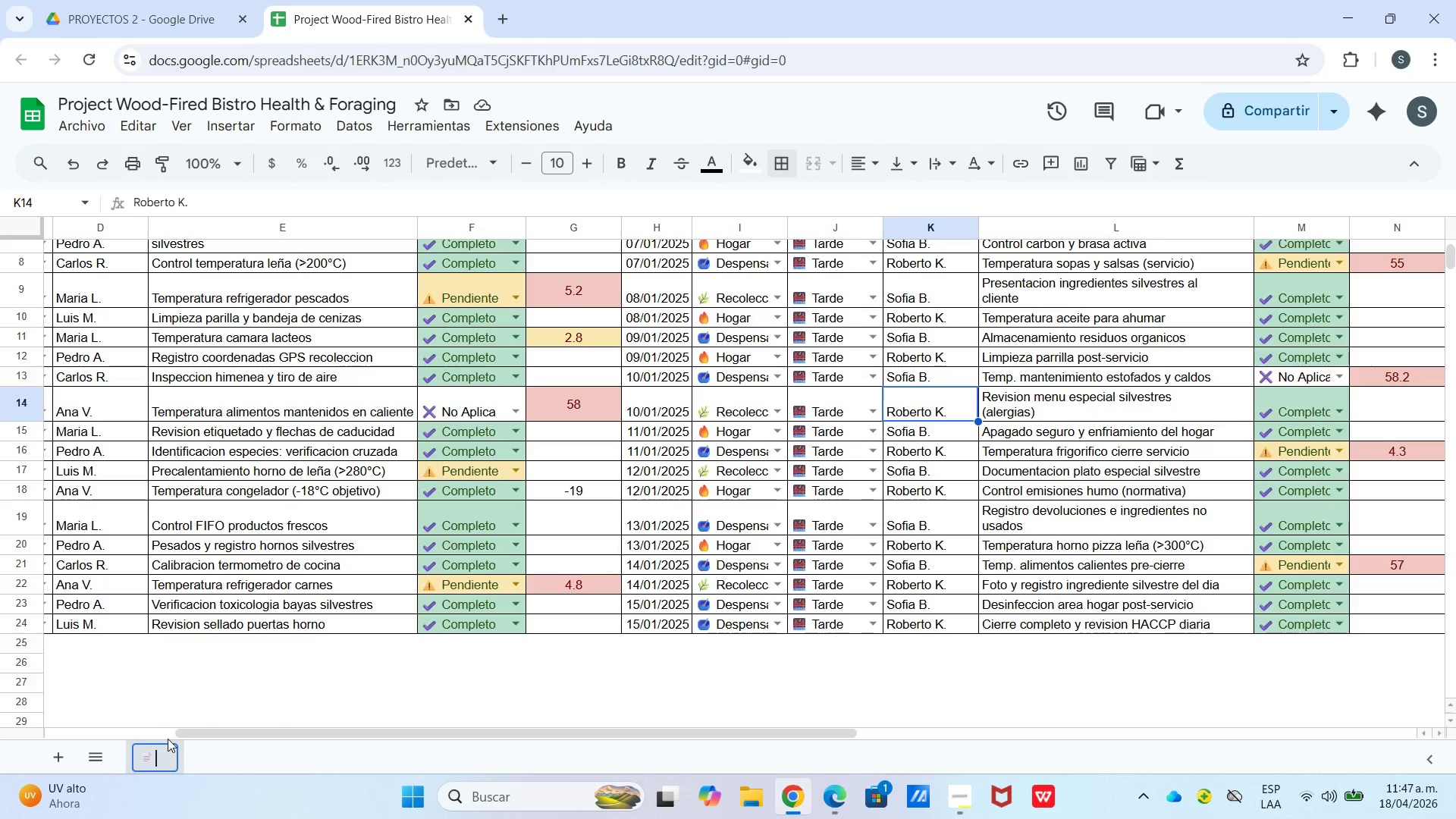 
hold_key(key=ShiftLeft, duration=0.77)
 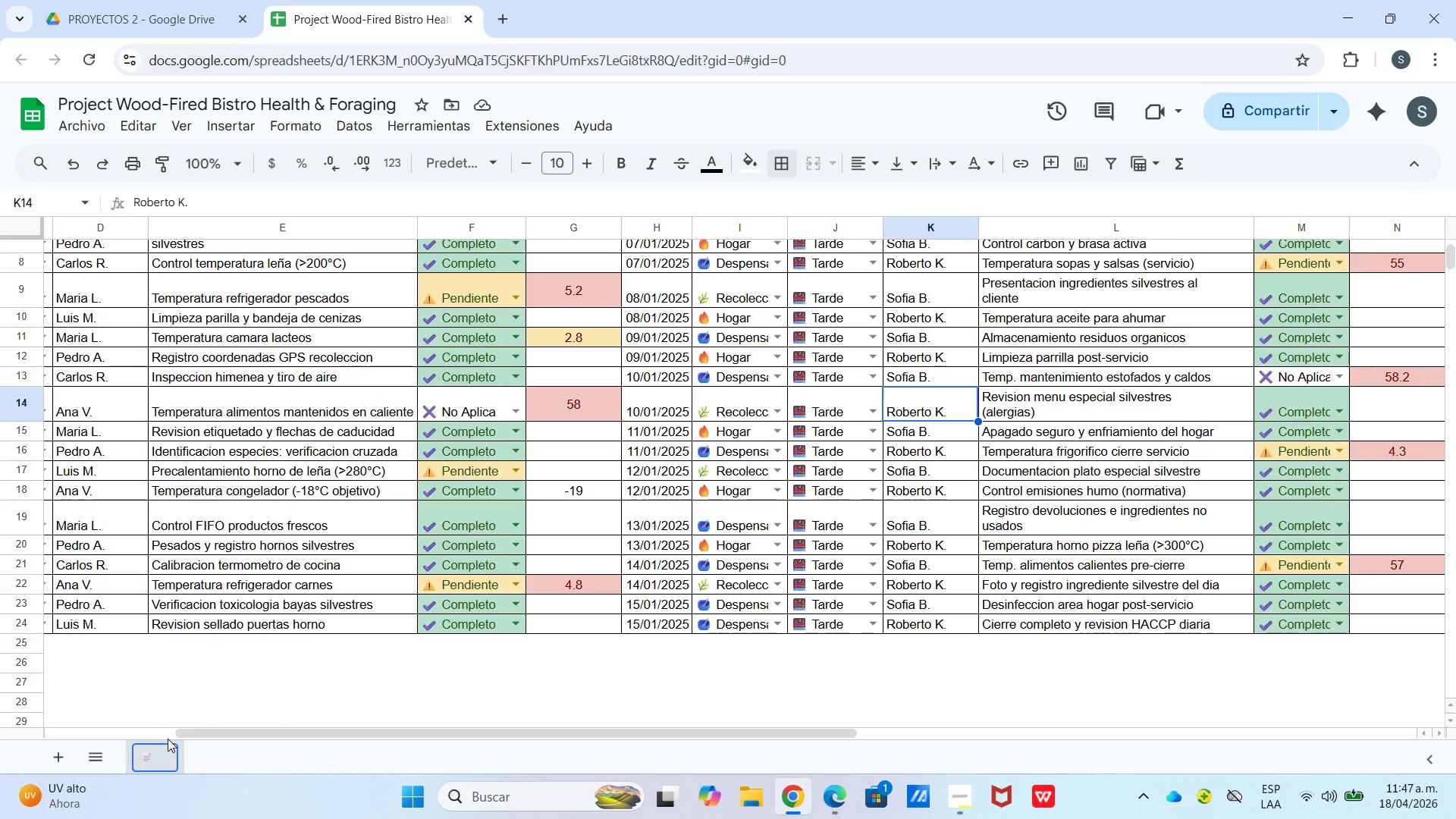 
type(Registro Diario)
 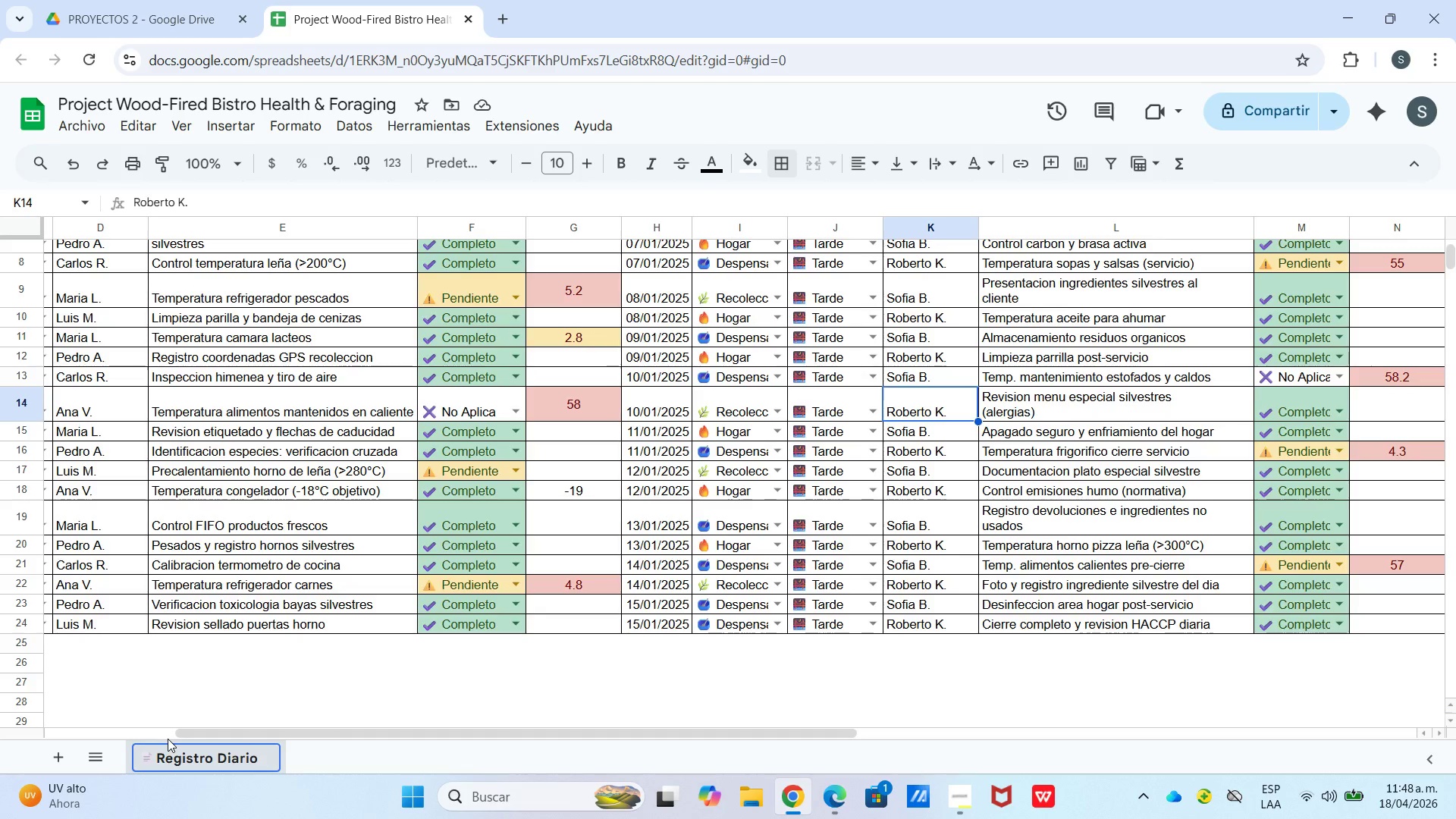 
wait(7.9)
 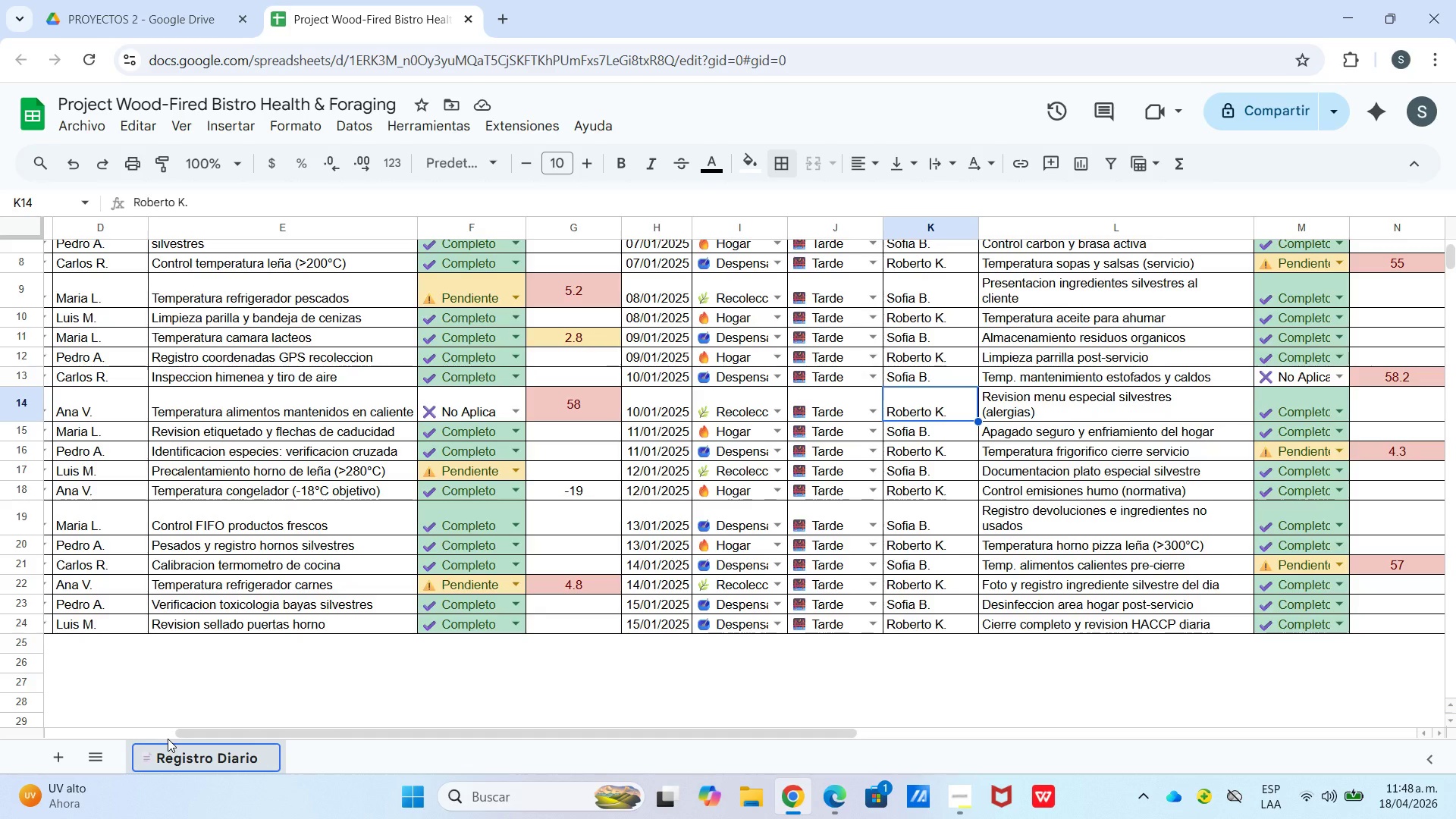 
mouse_move([145, 751])
 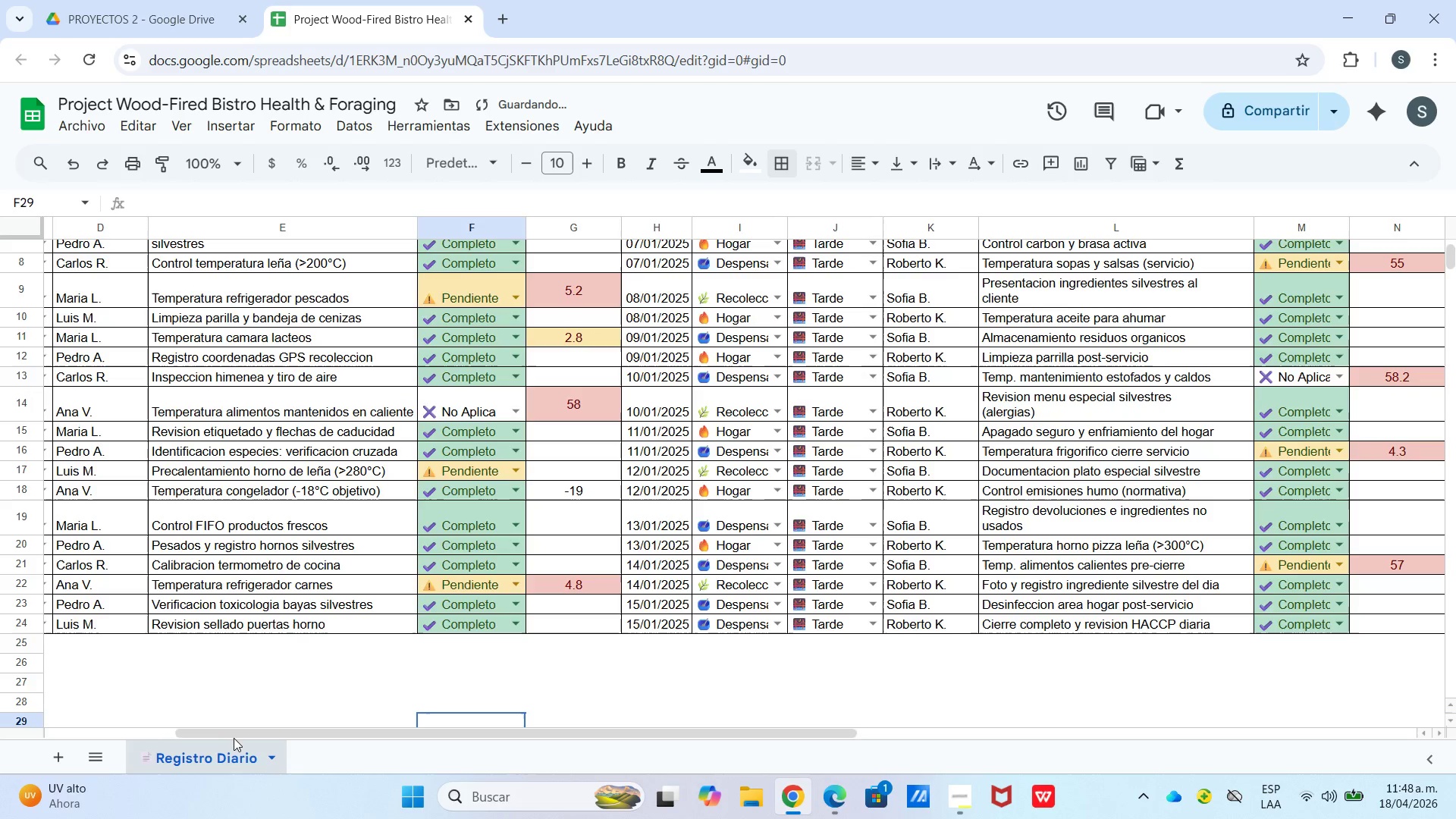 
right_click([235, 758])
 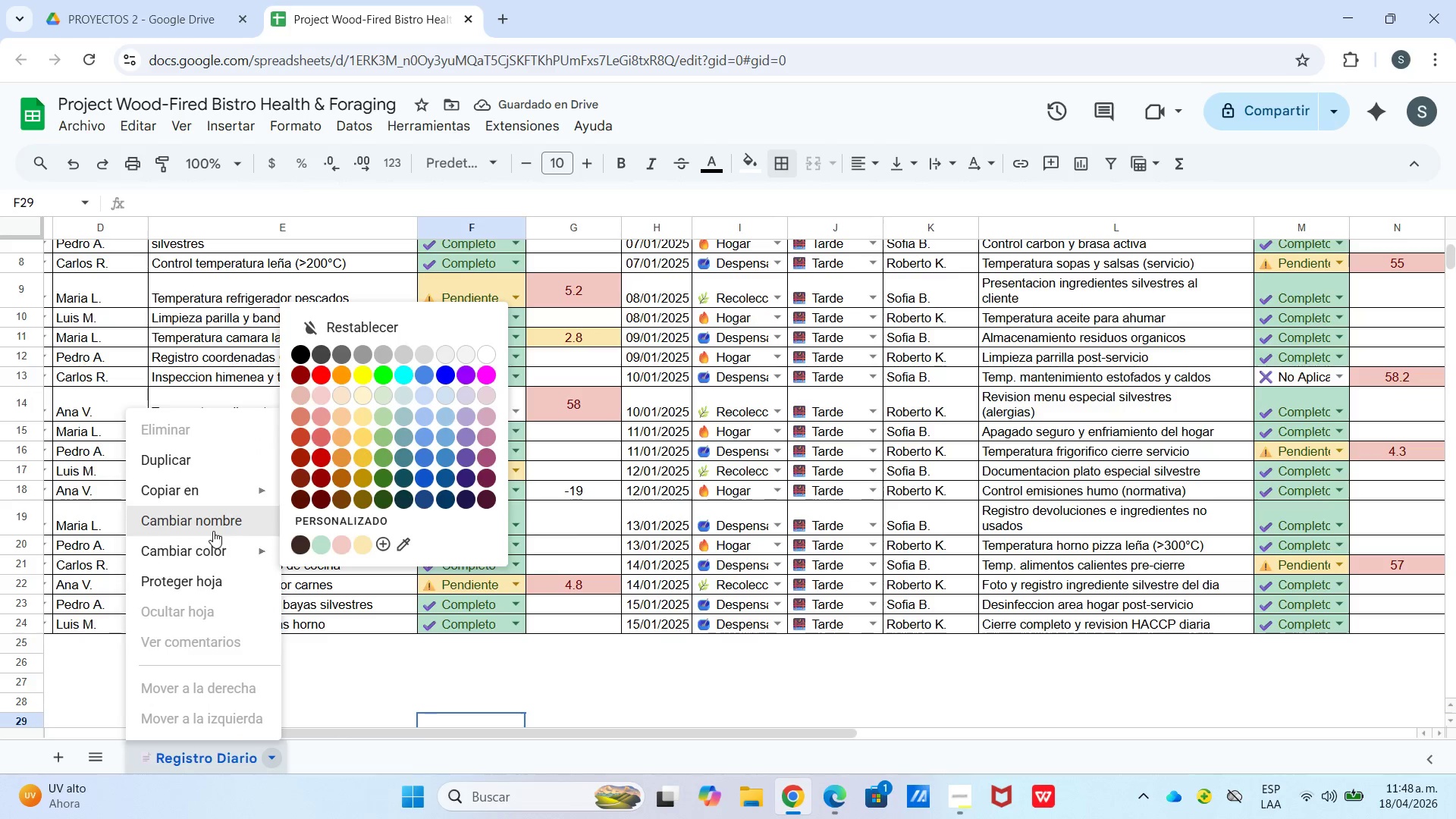 
mouse_move([230, 544])
 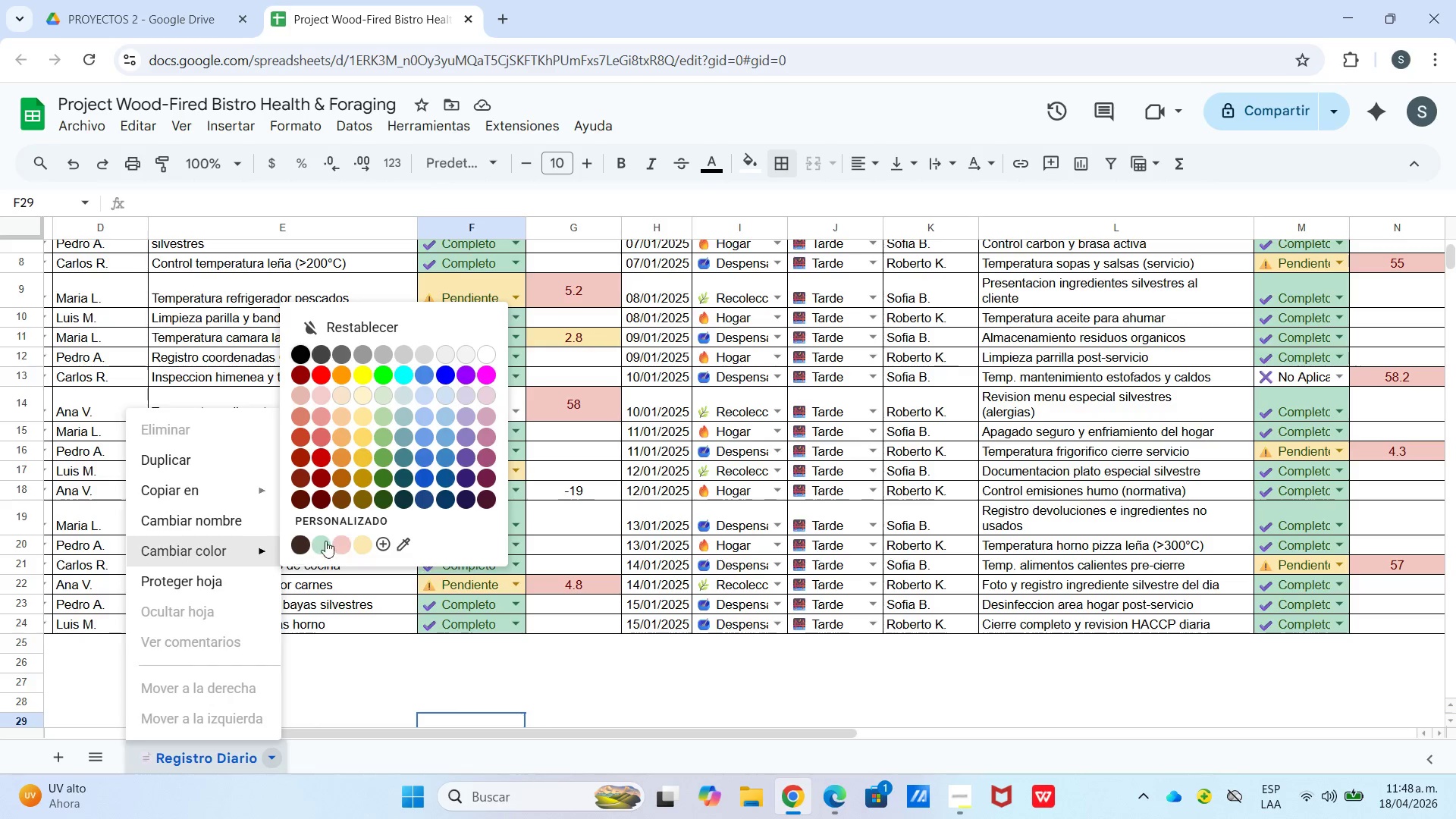 
left_click([302, 540])
 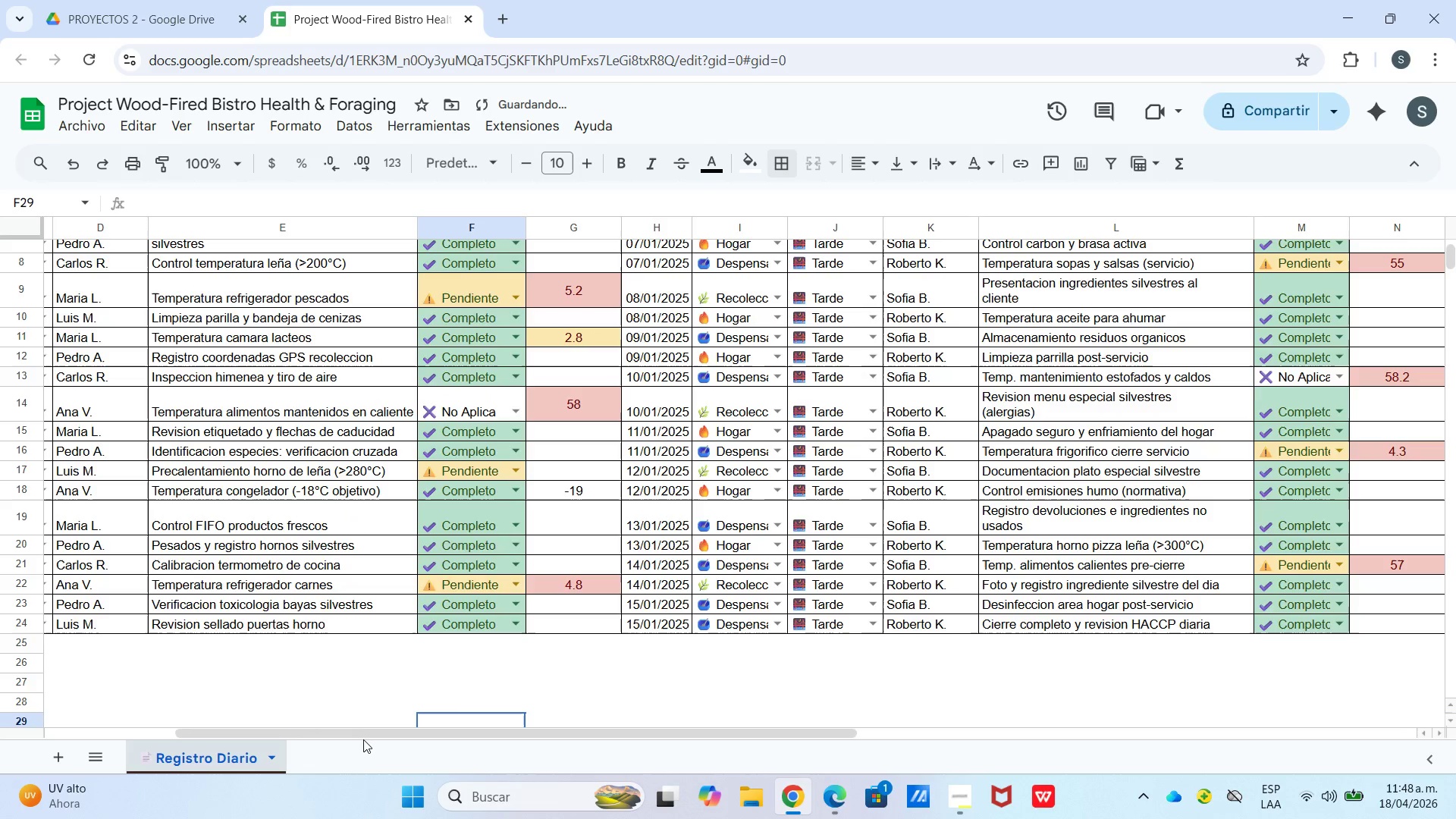 
left_click([359, 760])
 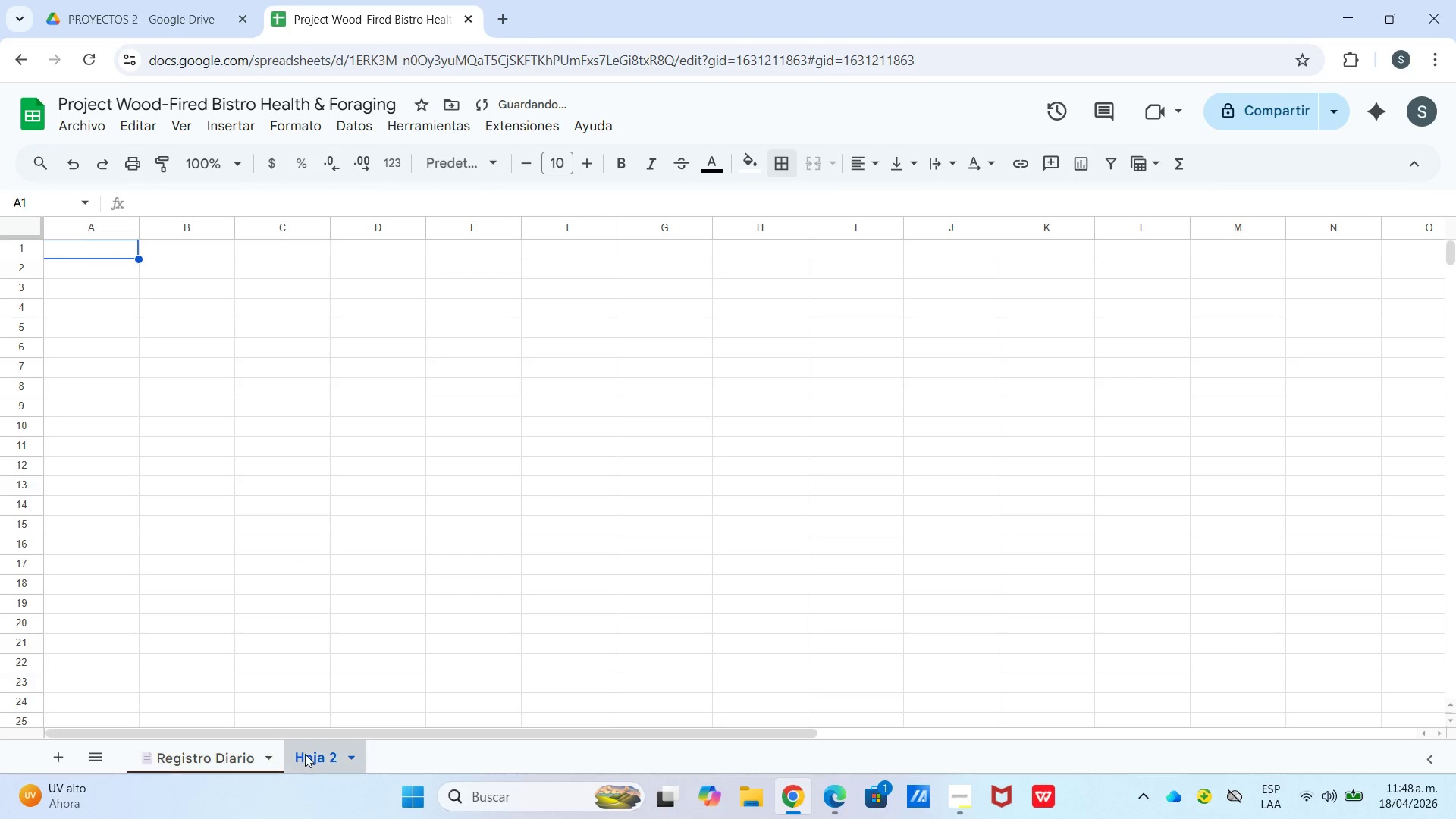 
double_click([308, 754])
 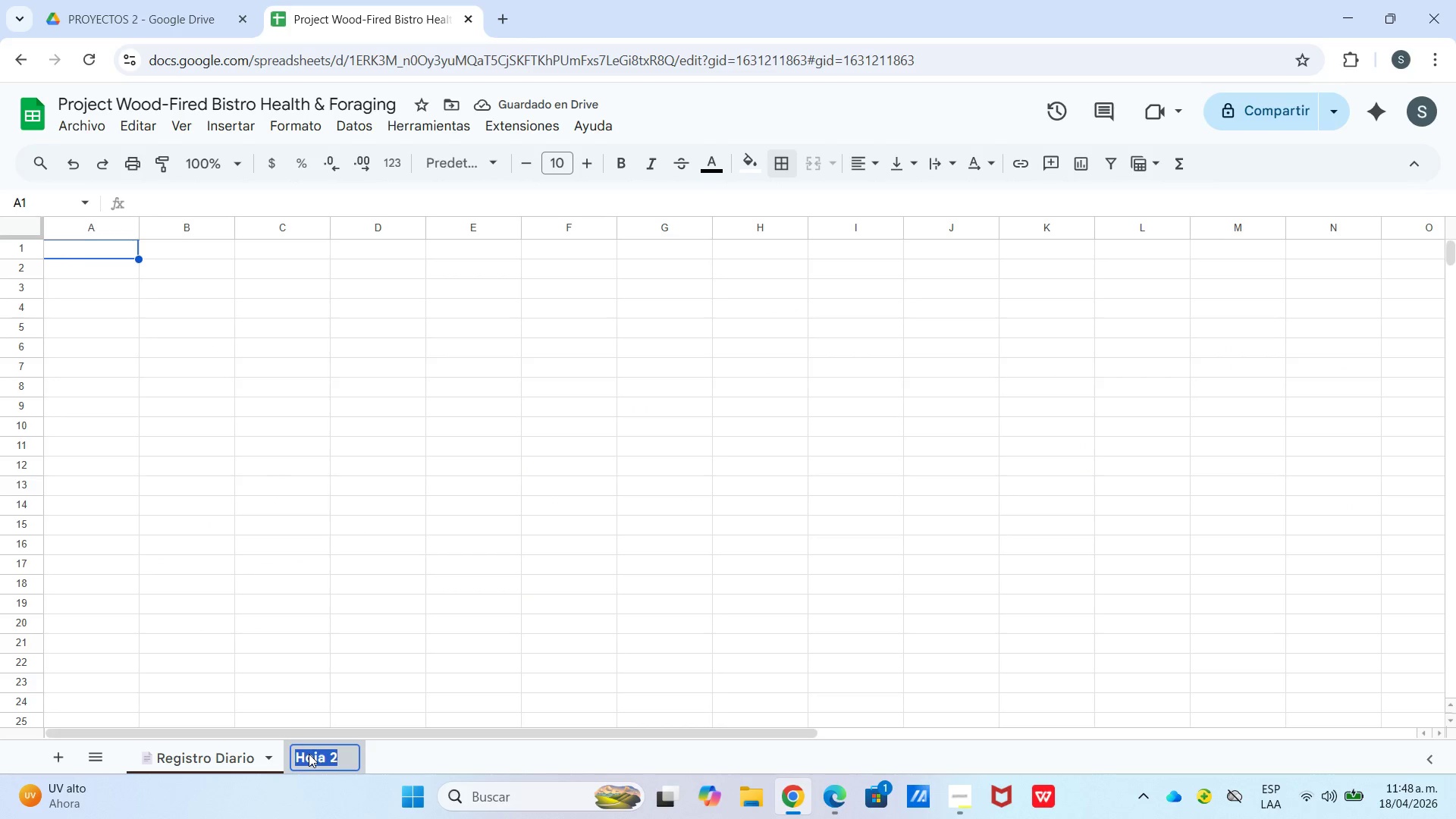 
right_click([305, 754])
 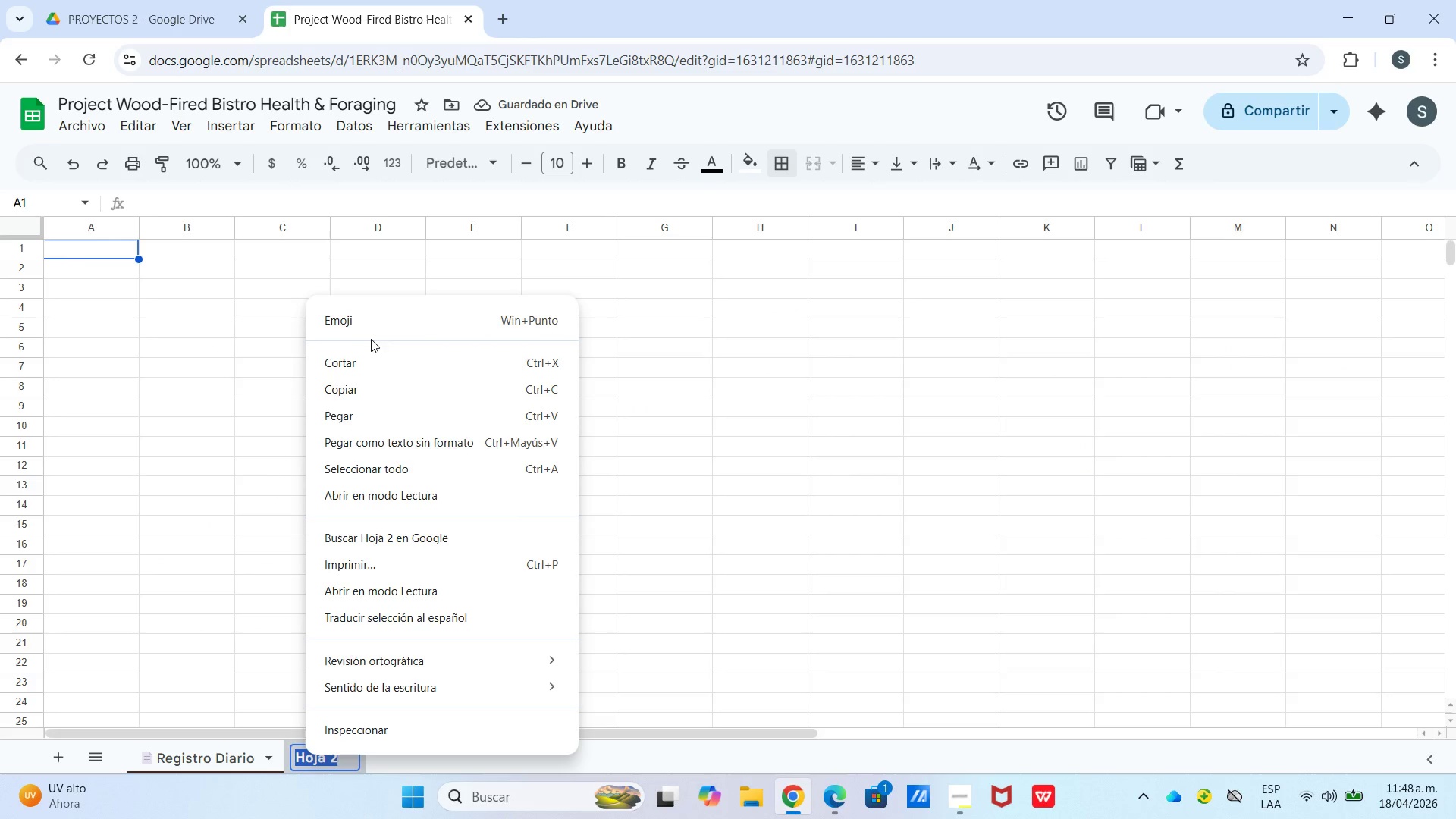 
left_click([372, 332])
 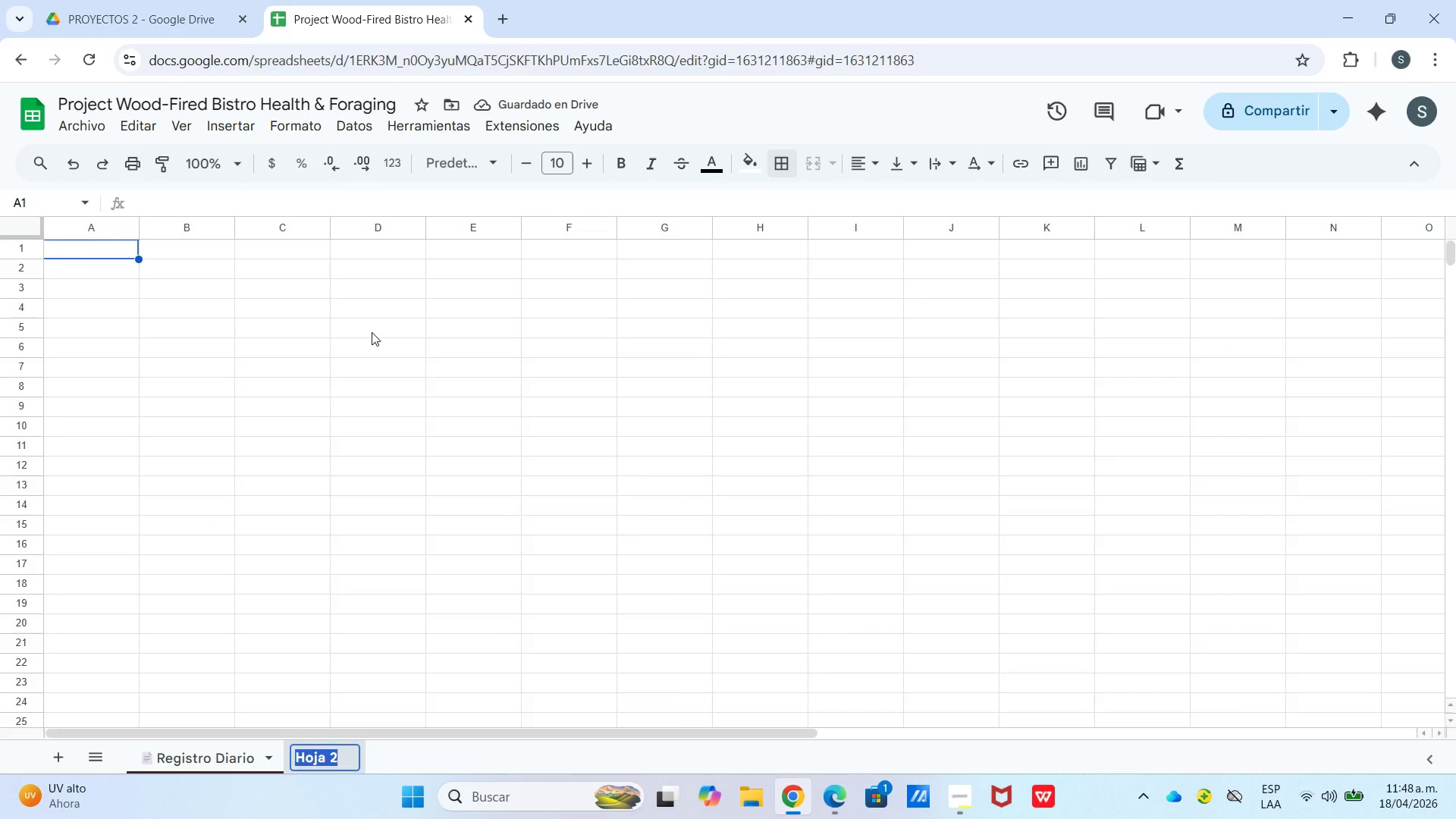 
key(Meta+MetaLeft)
 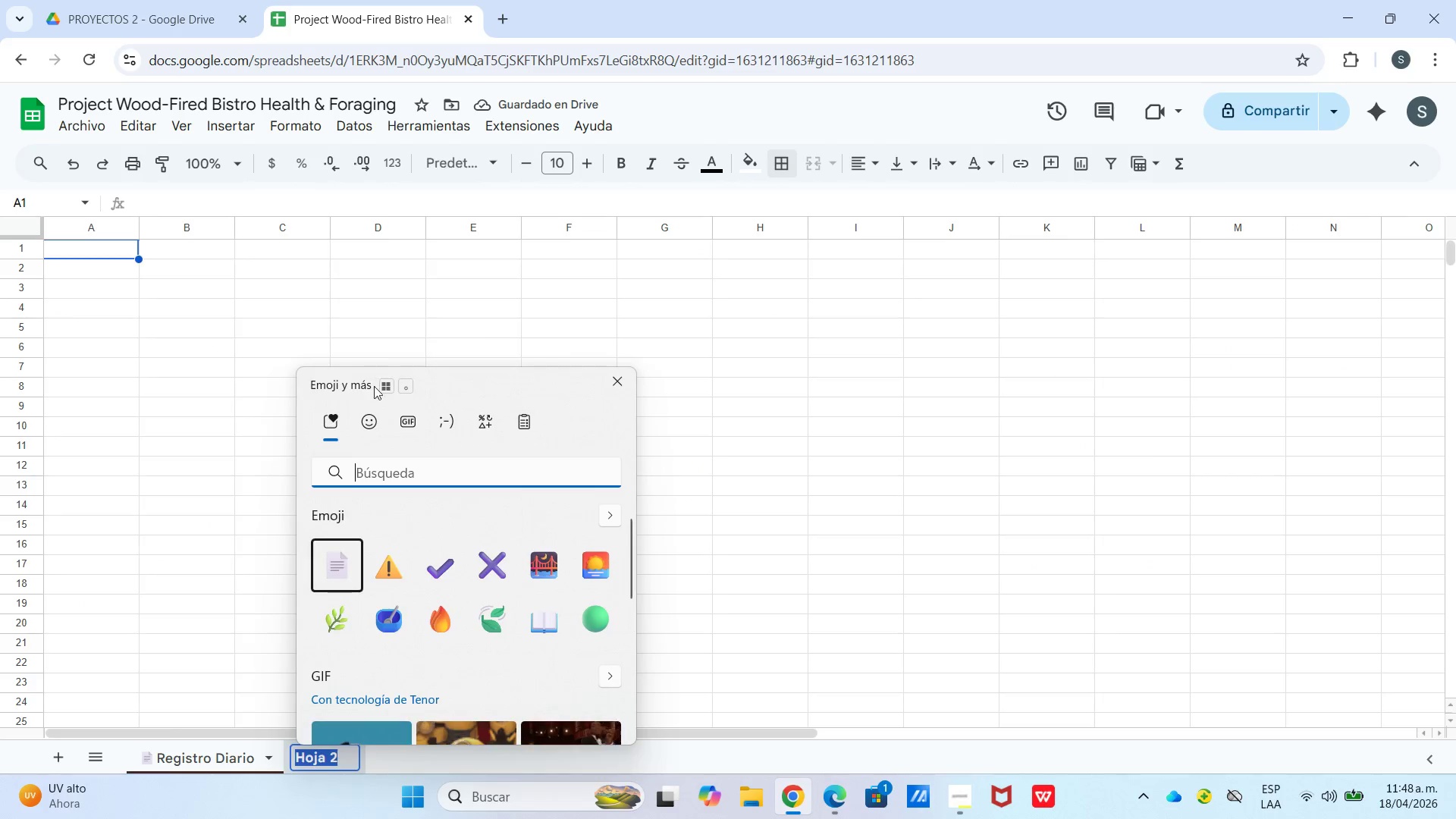 
key(Meta+Period)
 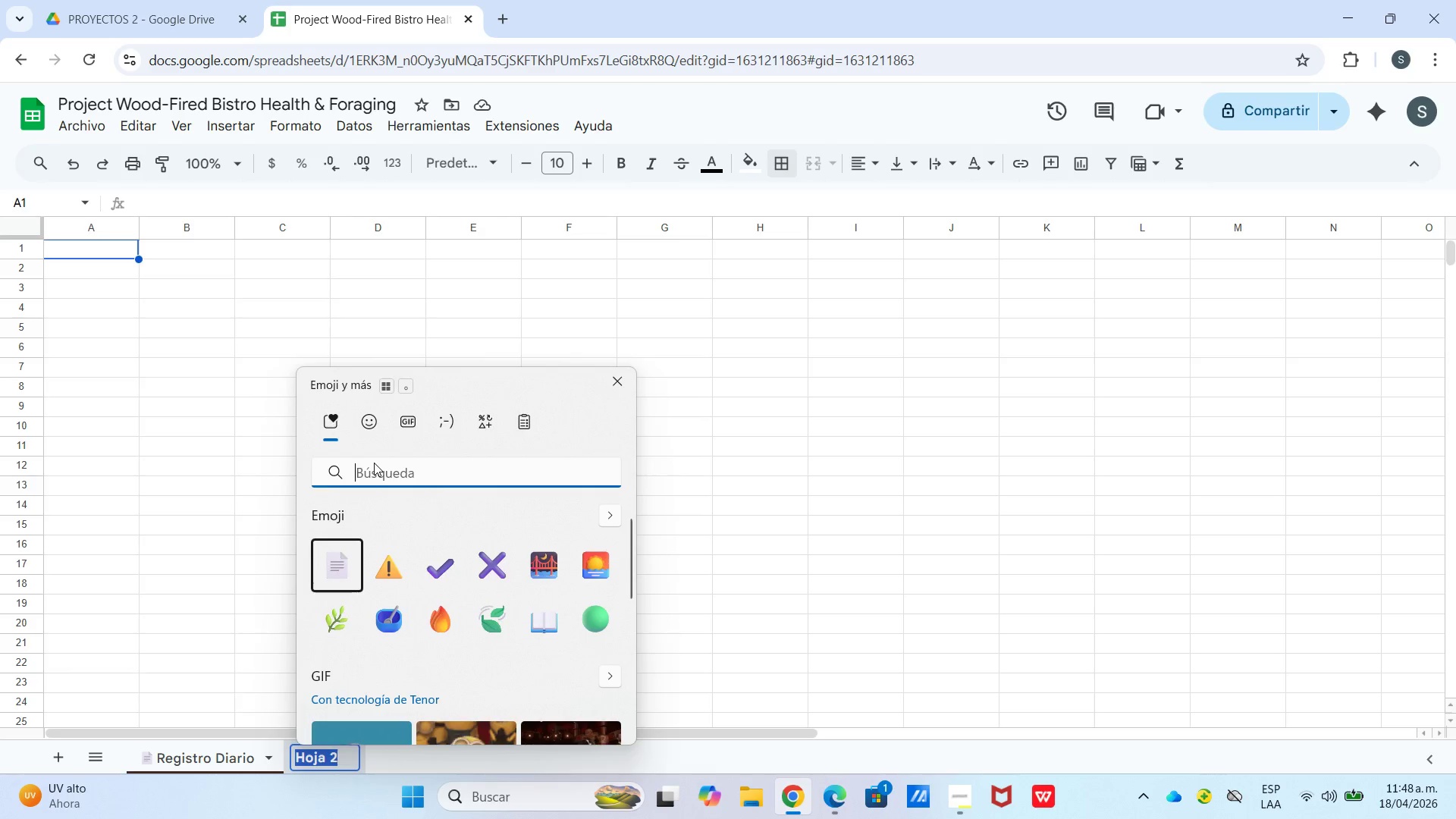 
hold_key(key=ShiftLeft, duration=0.38)
 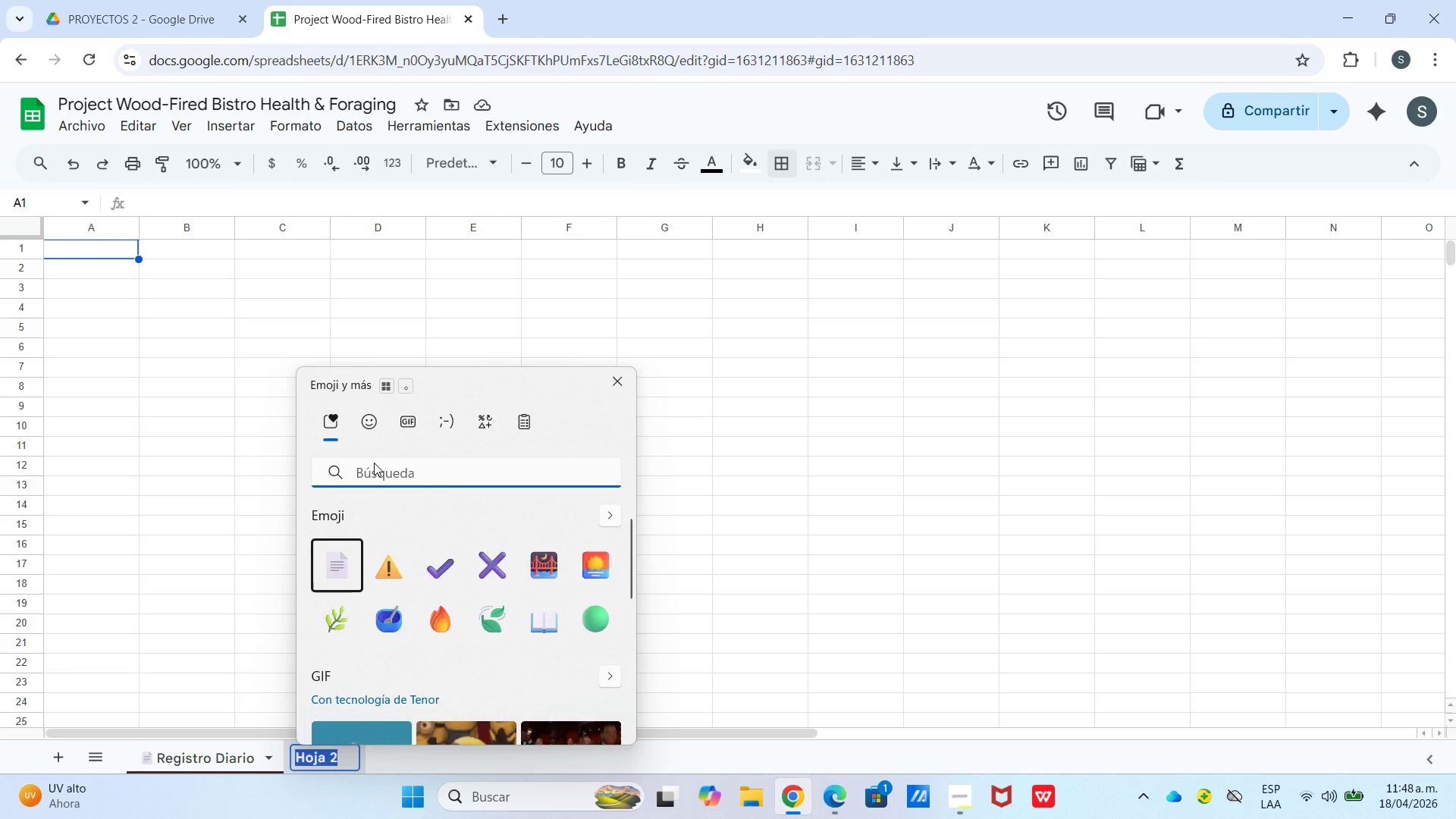 
type(ter)
 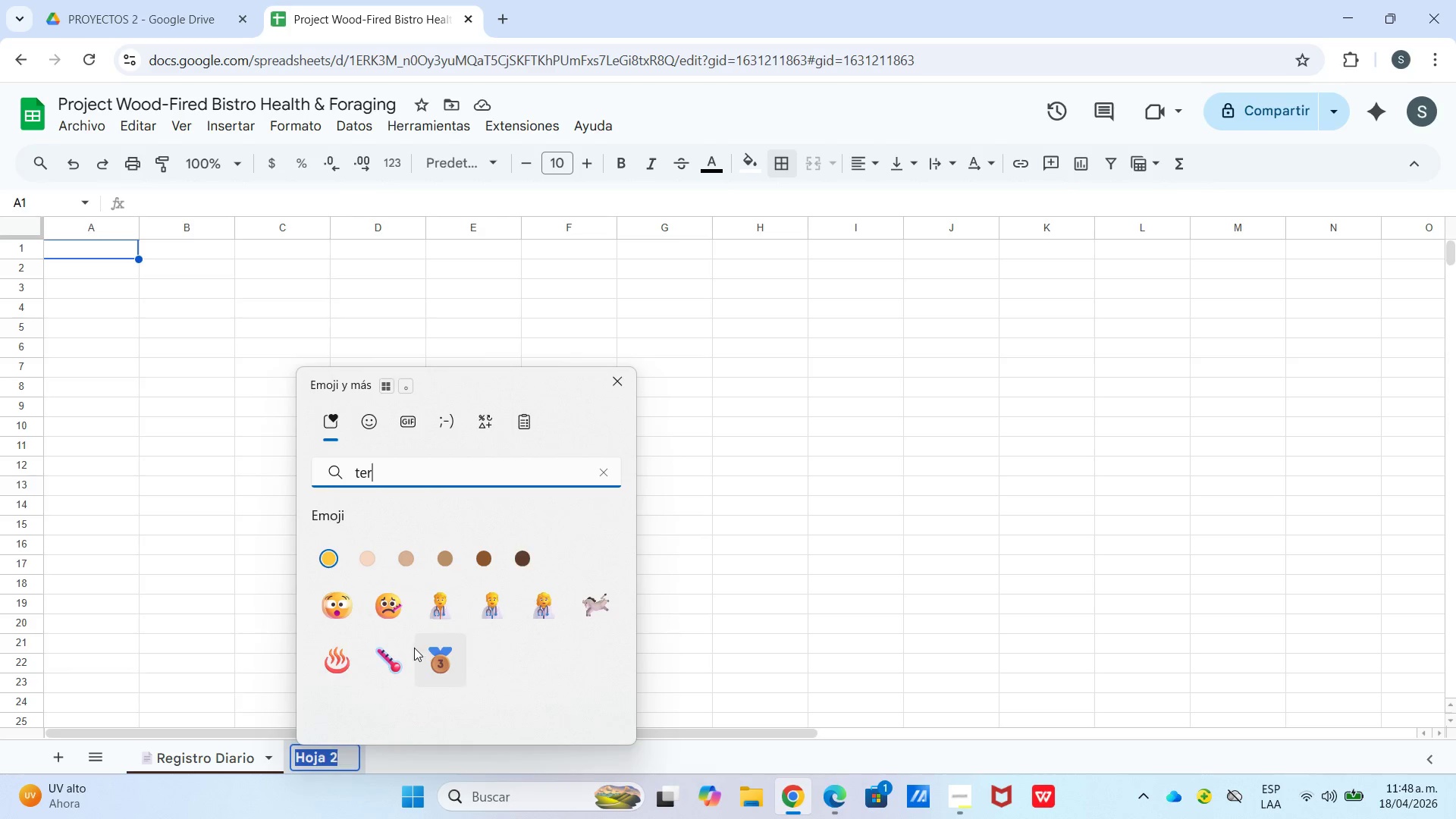 
left_click([394, 648])
 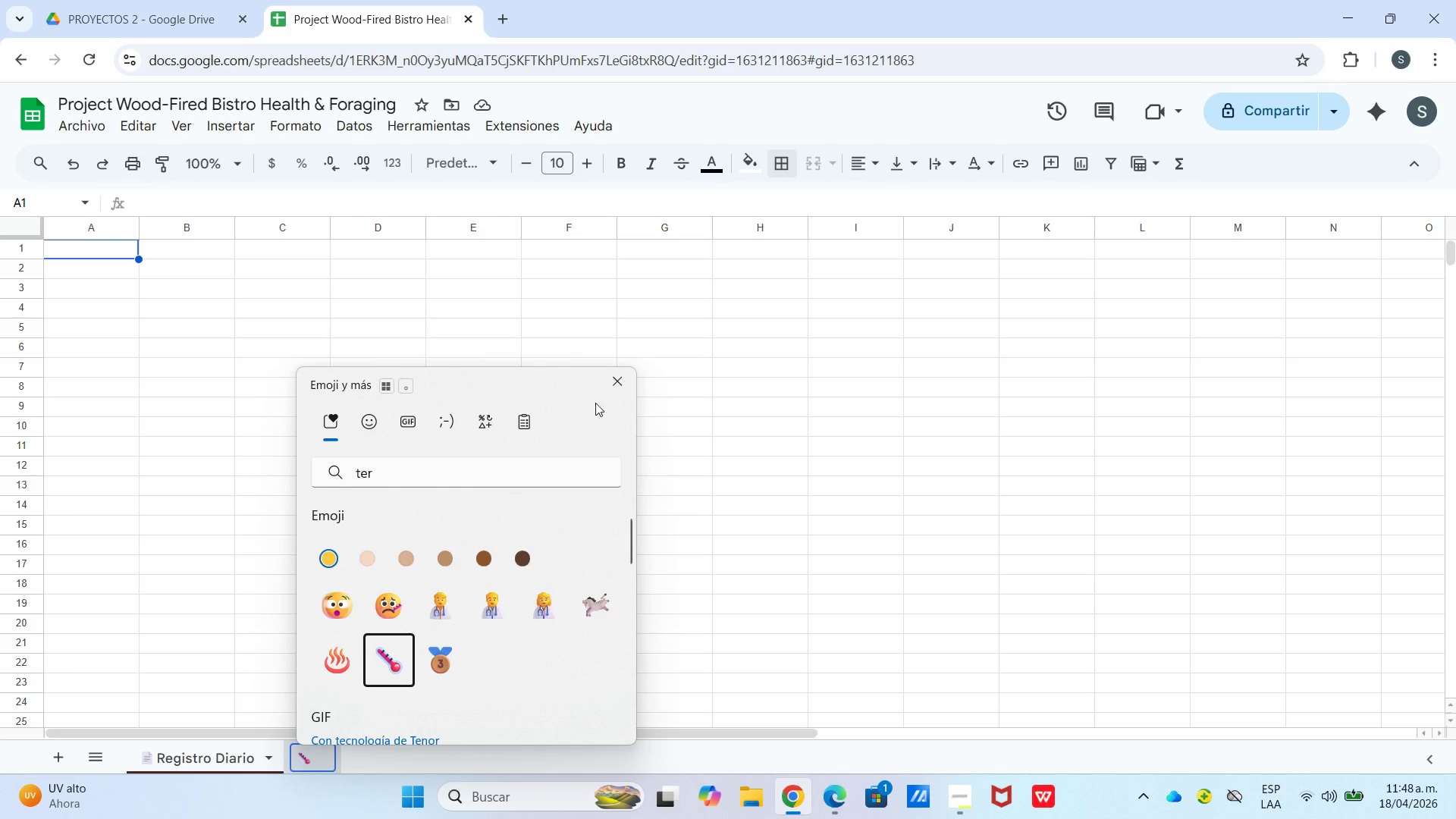 
left_click([621, 386])
 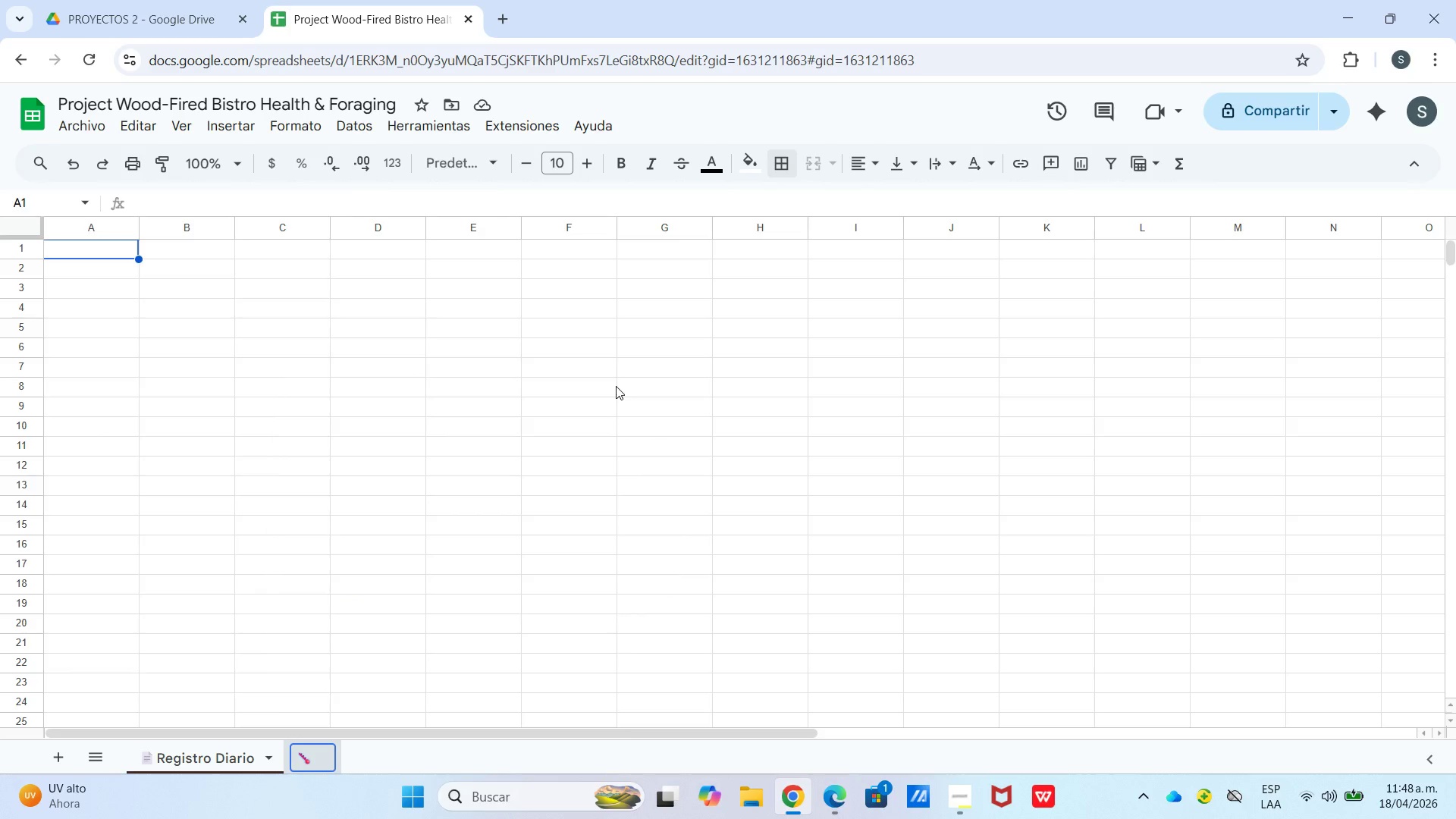 
wait(5.59)
 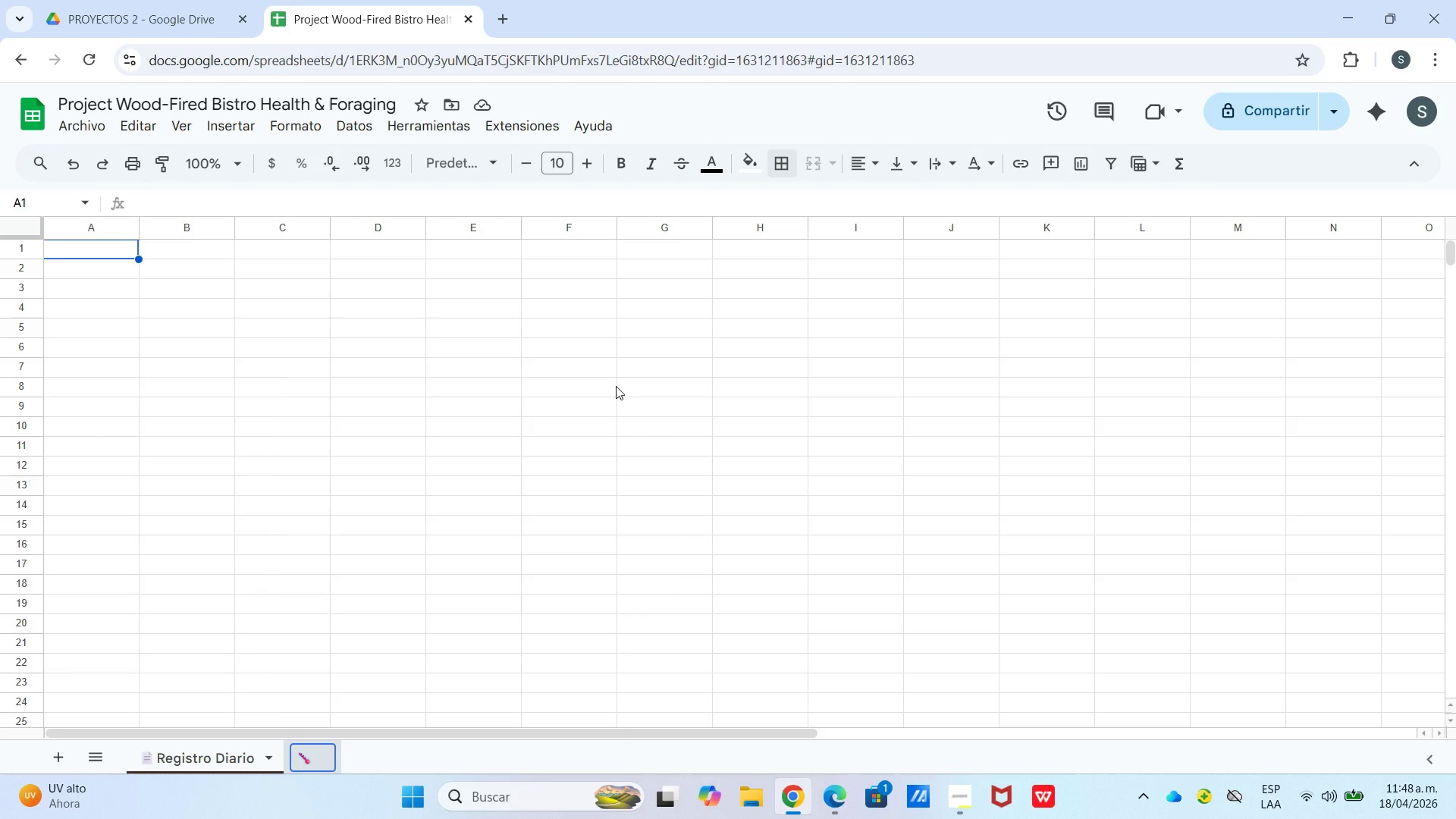 
type(Temperaturas )
 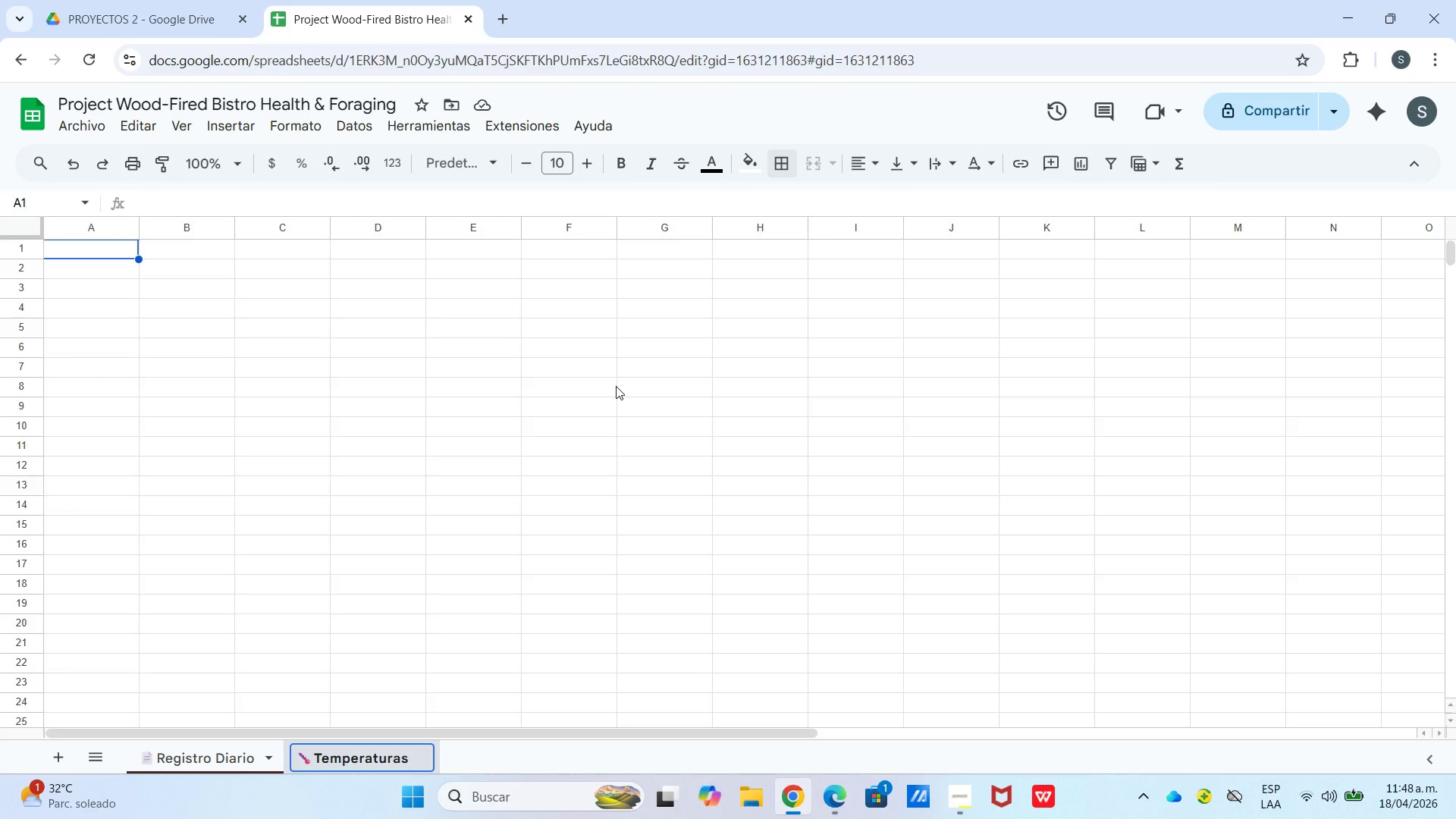 
wait(7.59)
 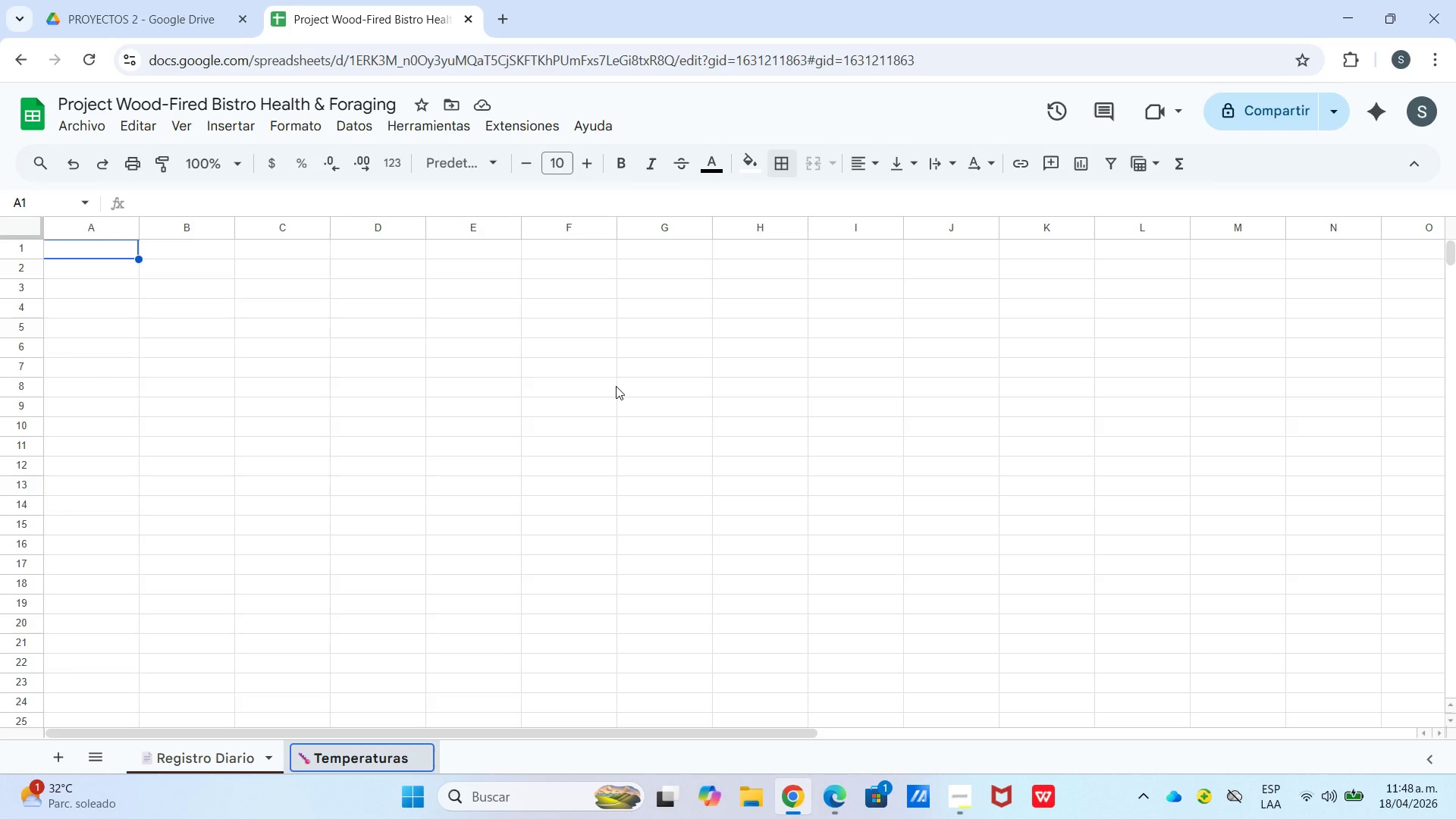 
type(HACCP)
 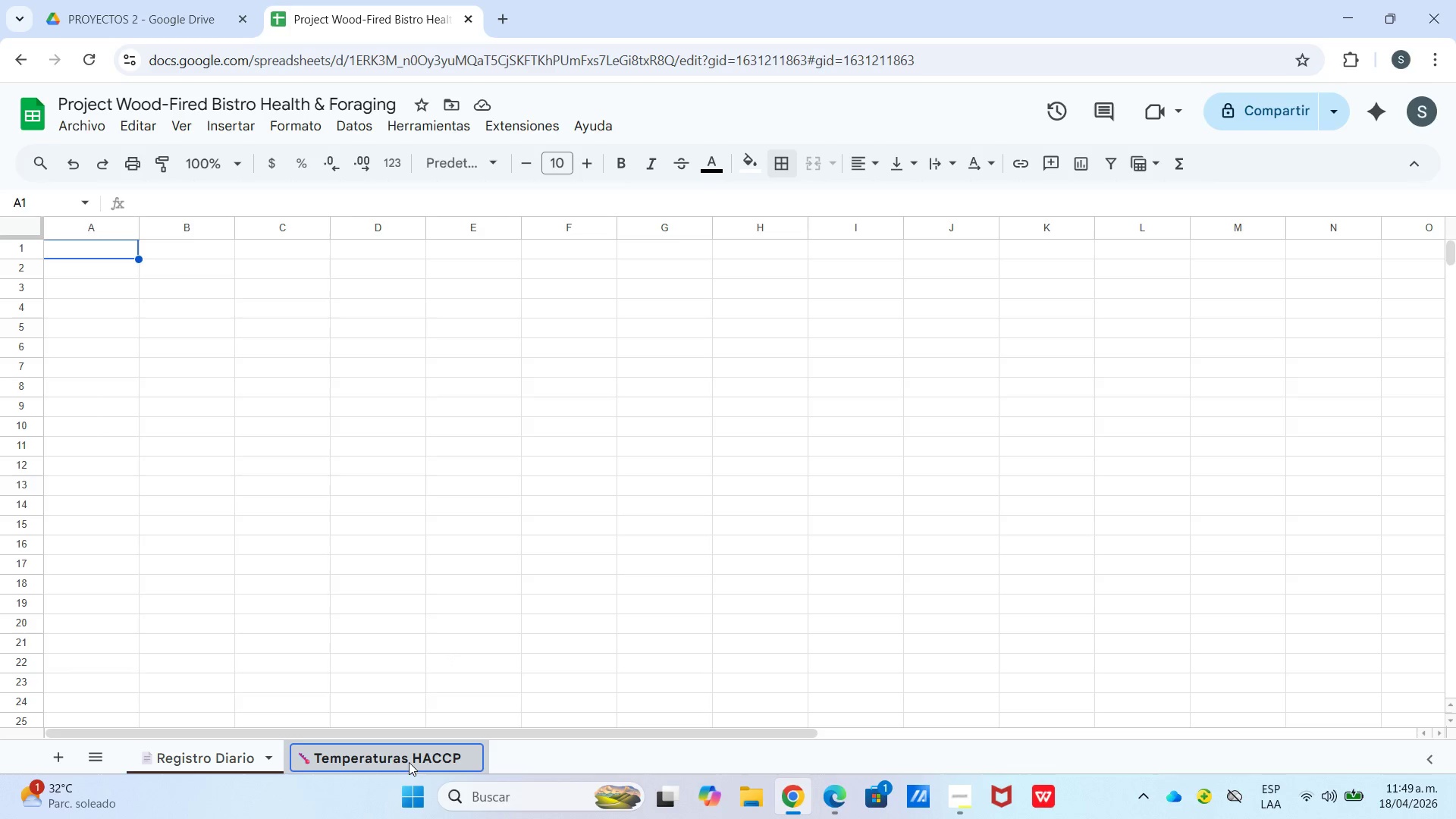 
wait(5.39)
 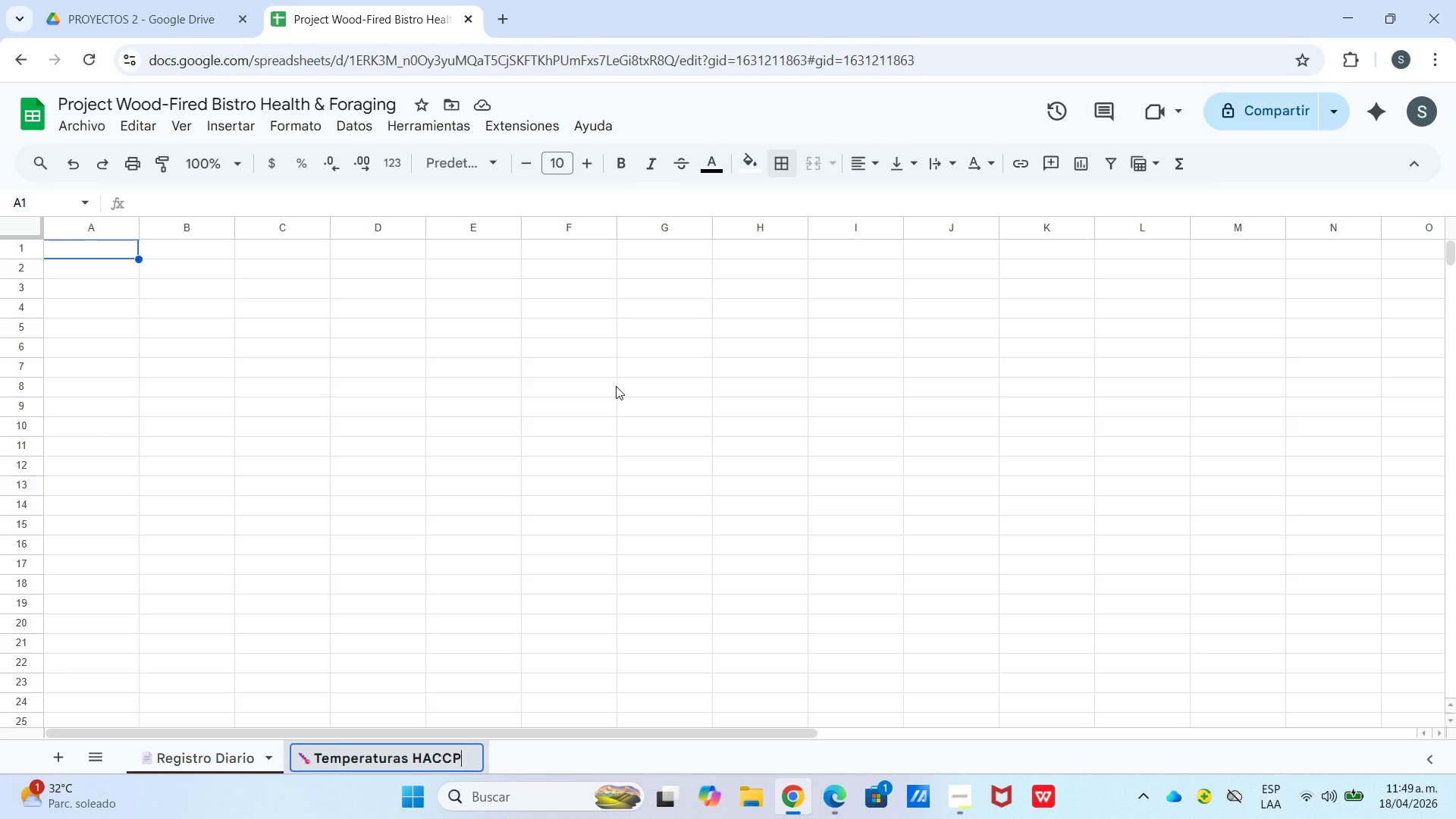 
left_click([353, 764])
 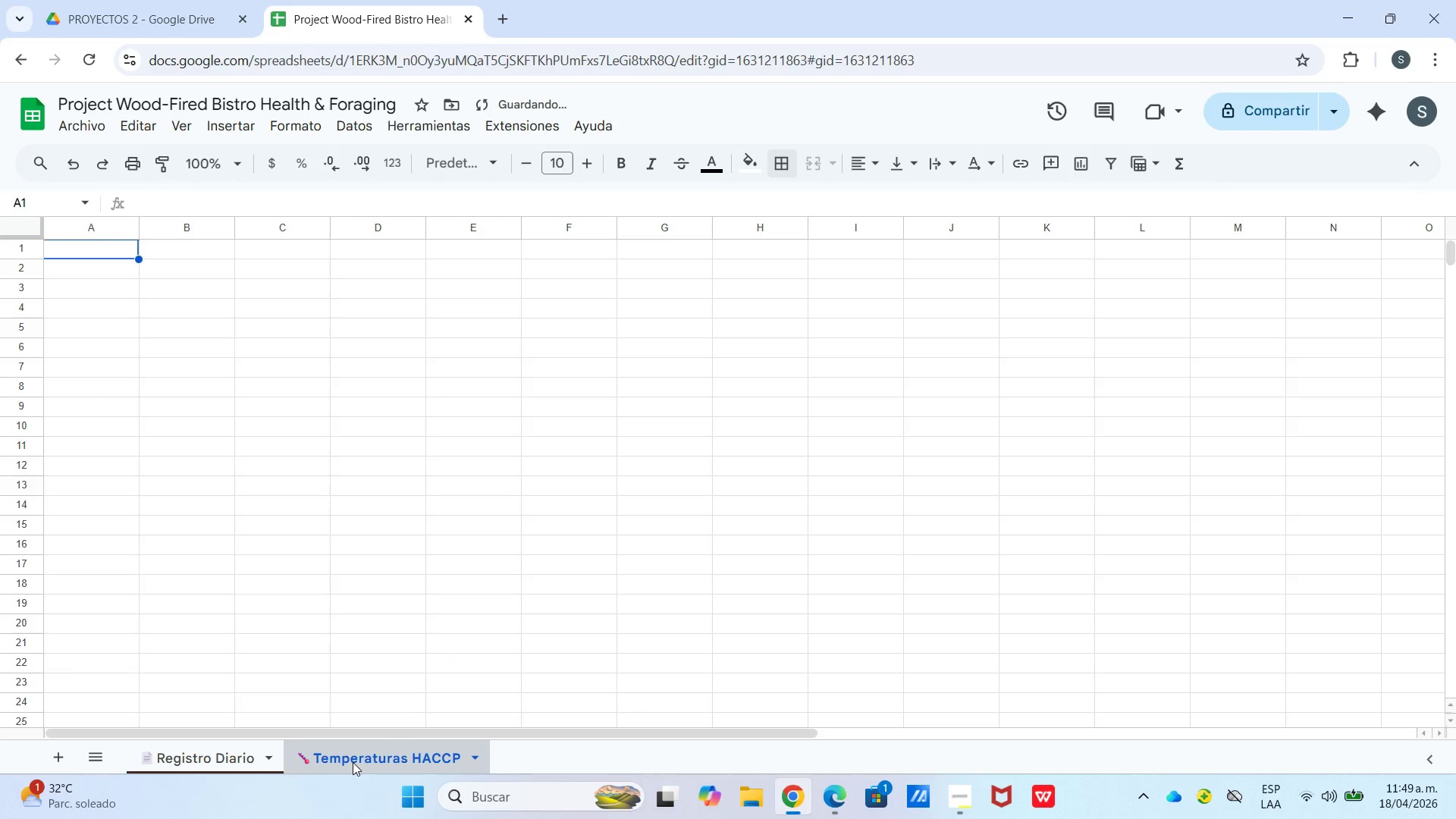 
right_click([347, 761])
 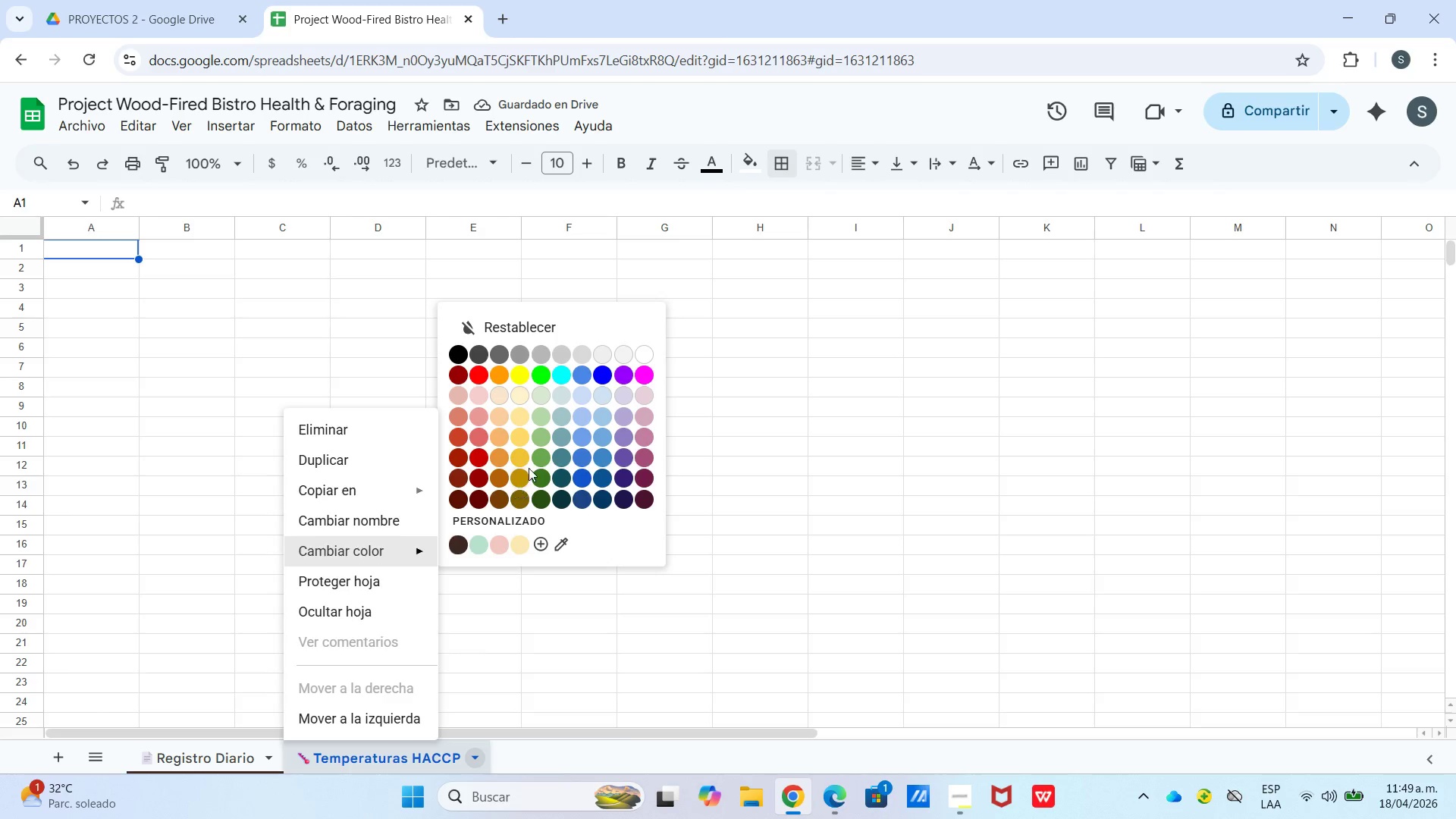 
left_click([480, 459])
 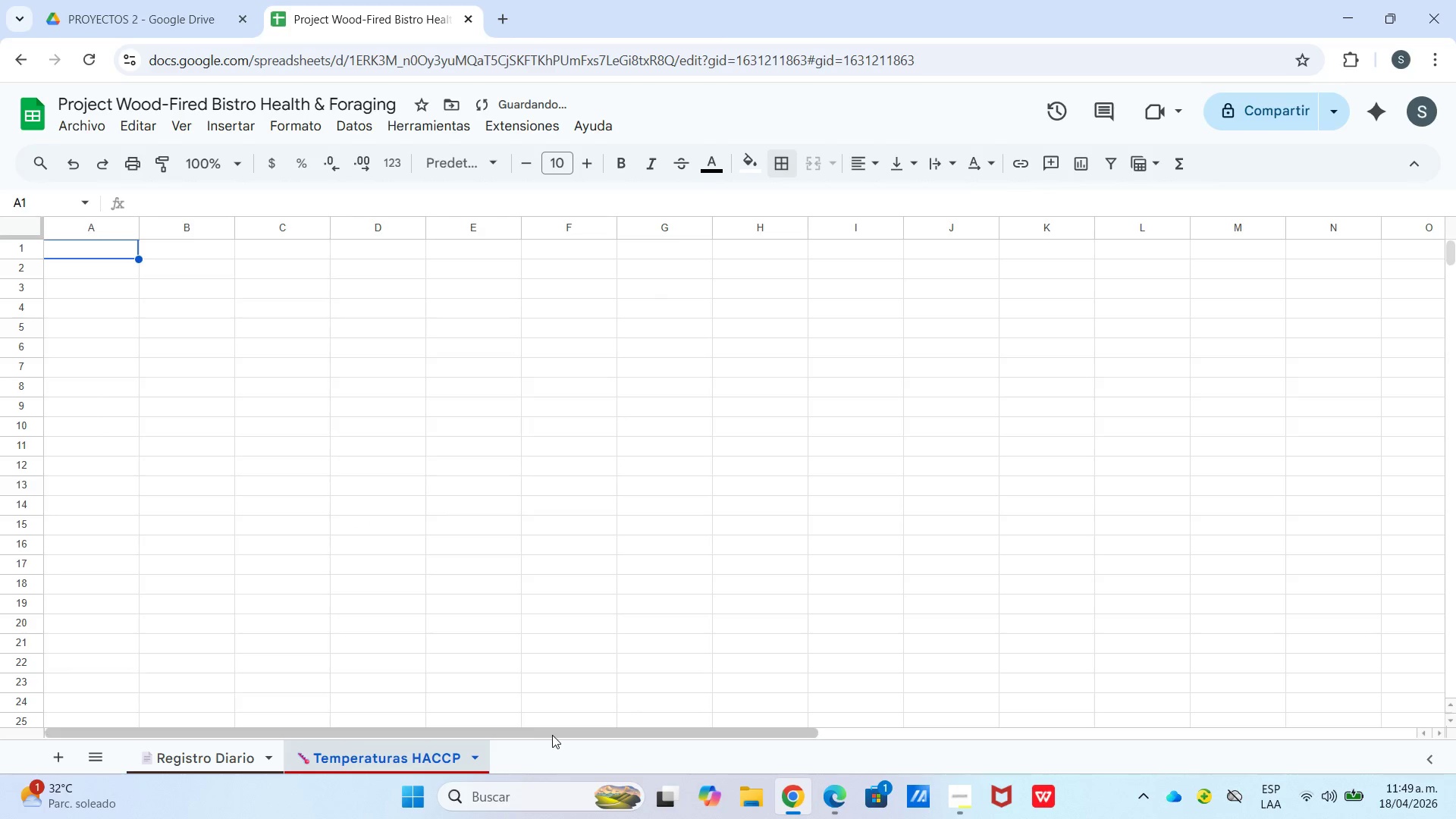 
left_click([555, 754])
 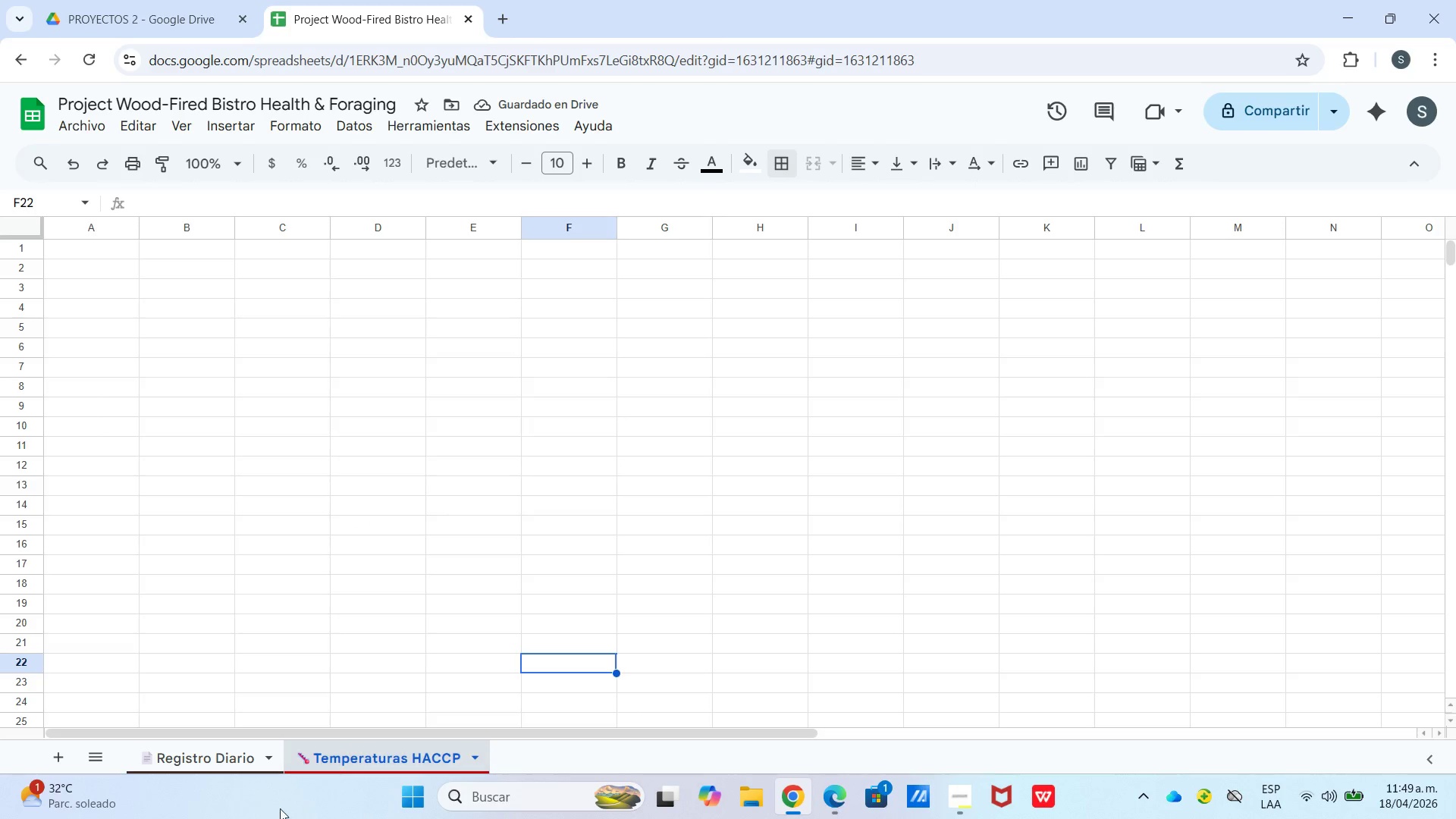 
left_click([254, 743])
 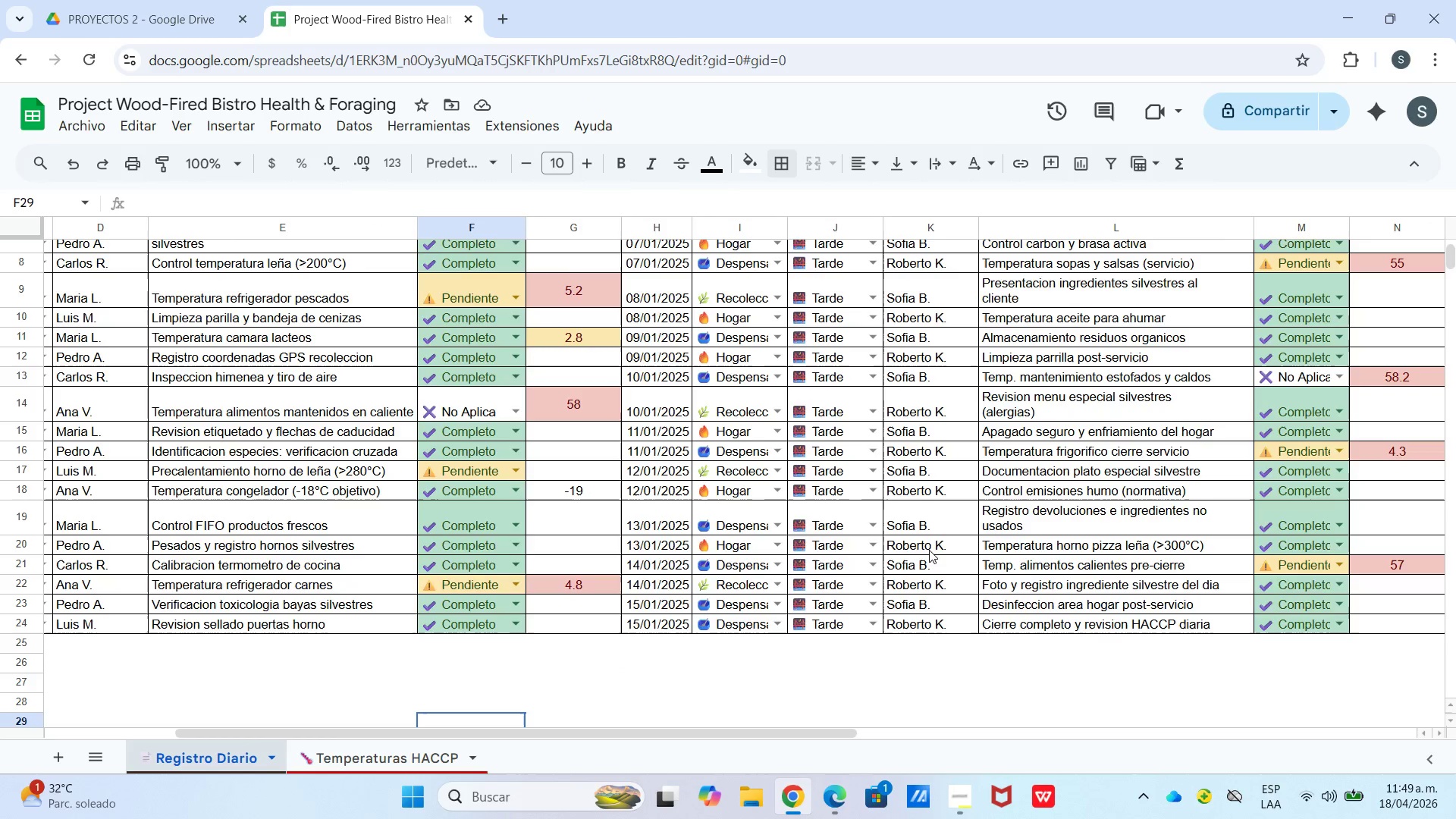 
wait(10.99)
 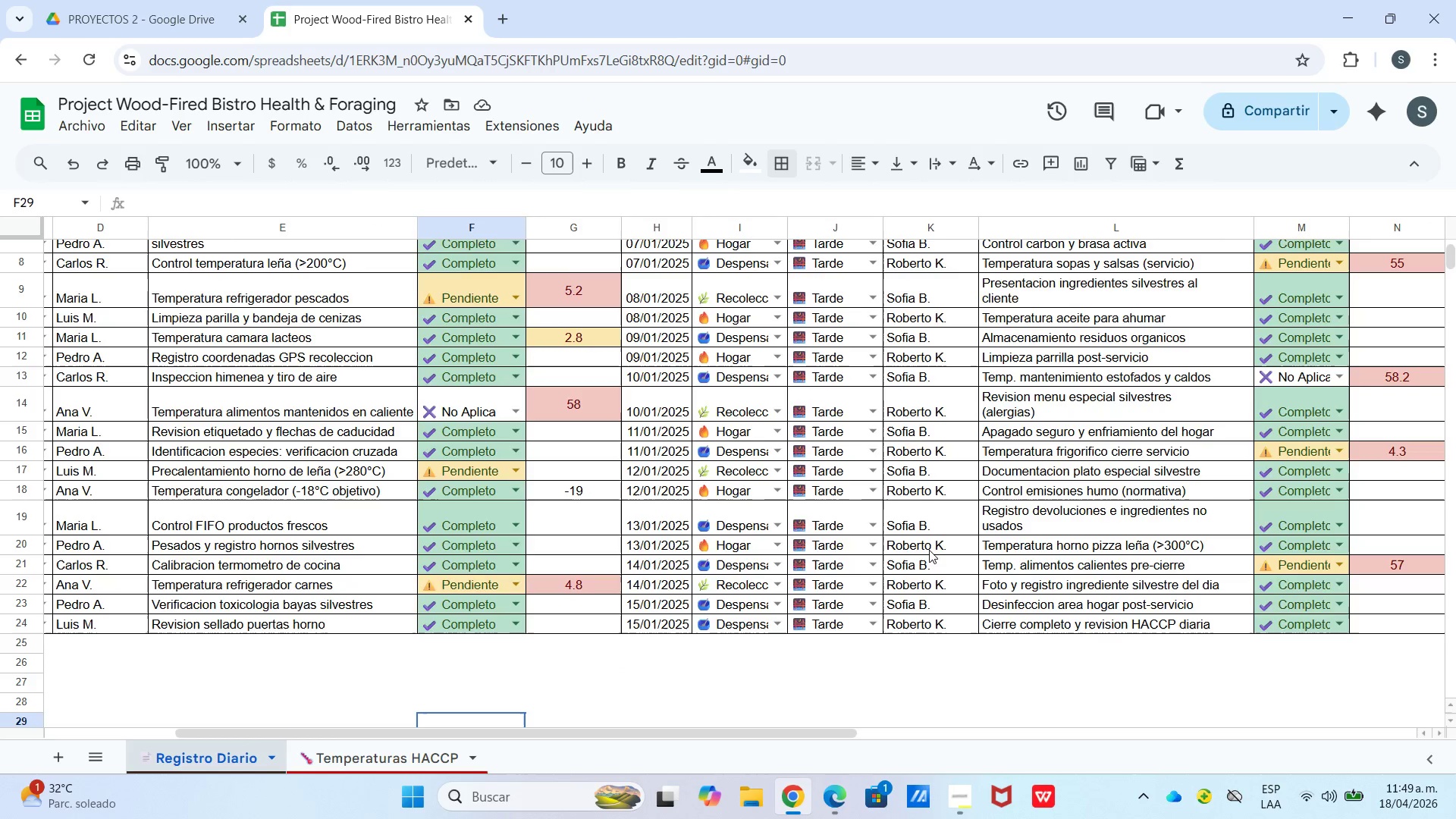 
scroll: coordinate [504, 647], scroll_direction: up, amount: 2.0
 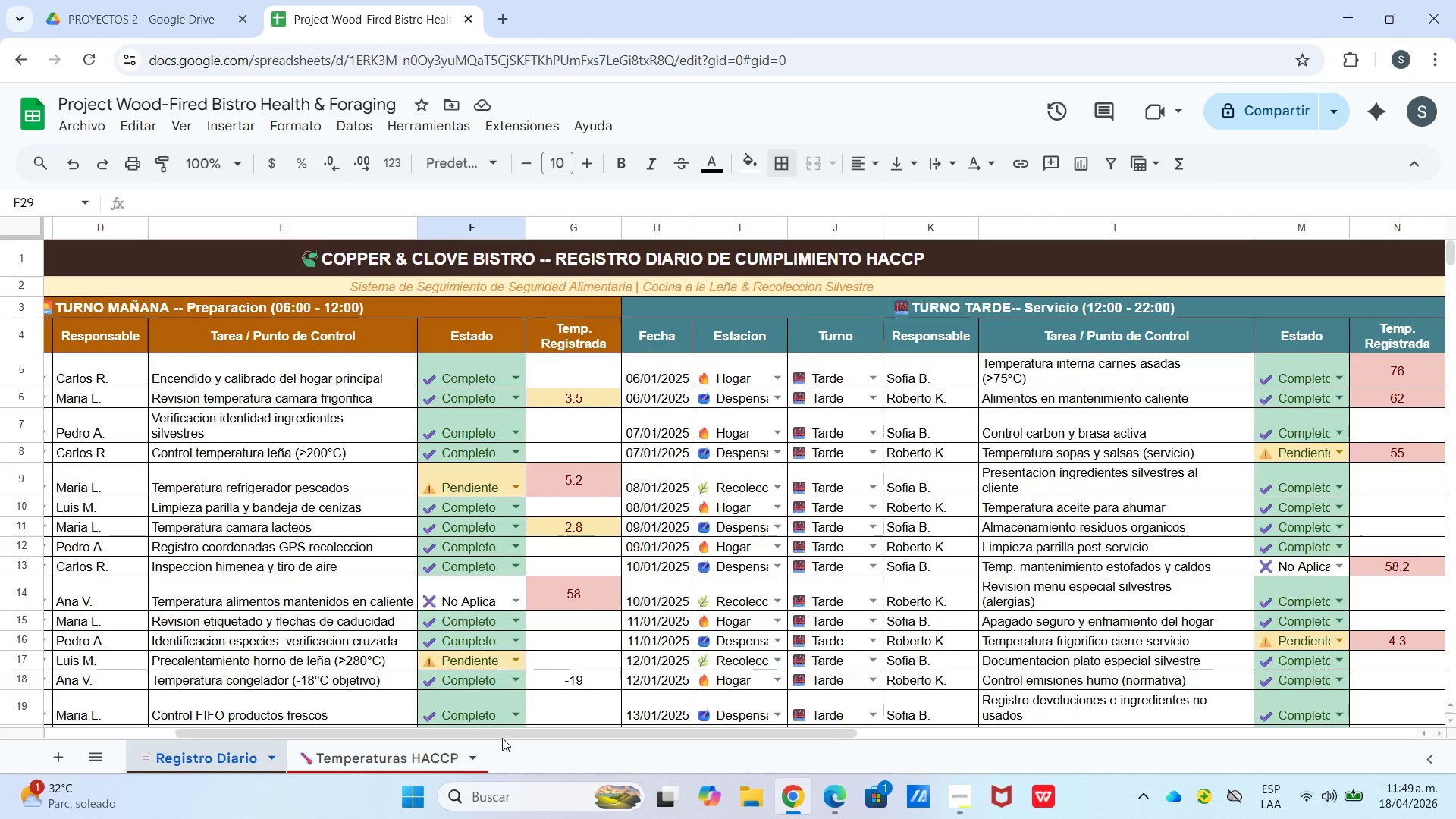 
left_click_drag(start_coordinate=[502, 737], to_coordinate=[85, 780])
 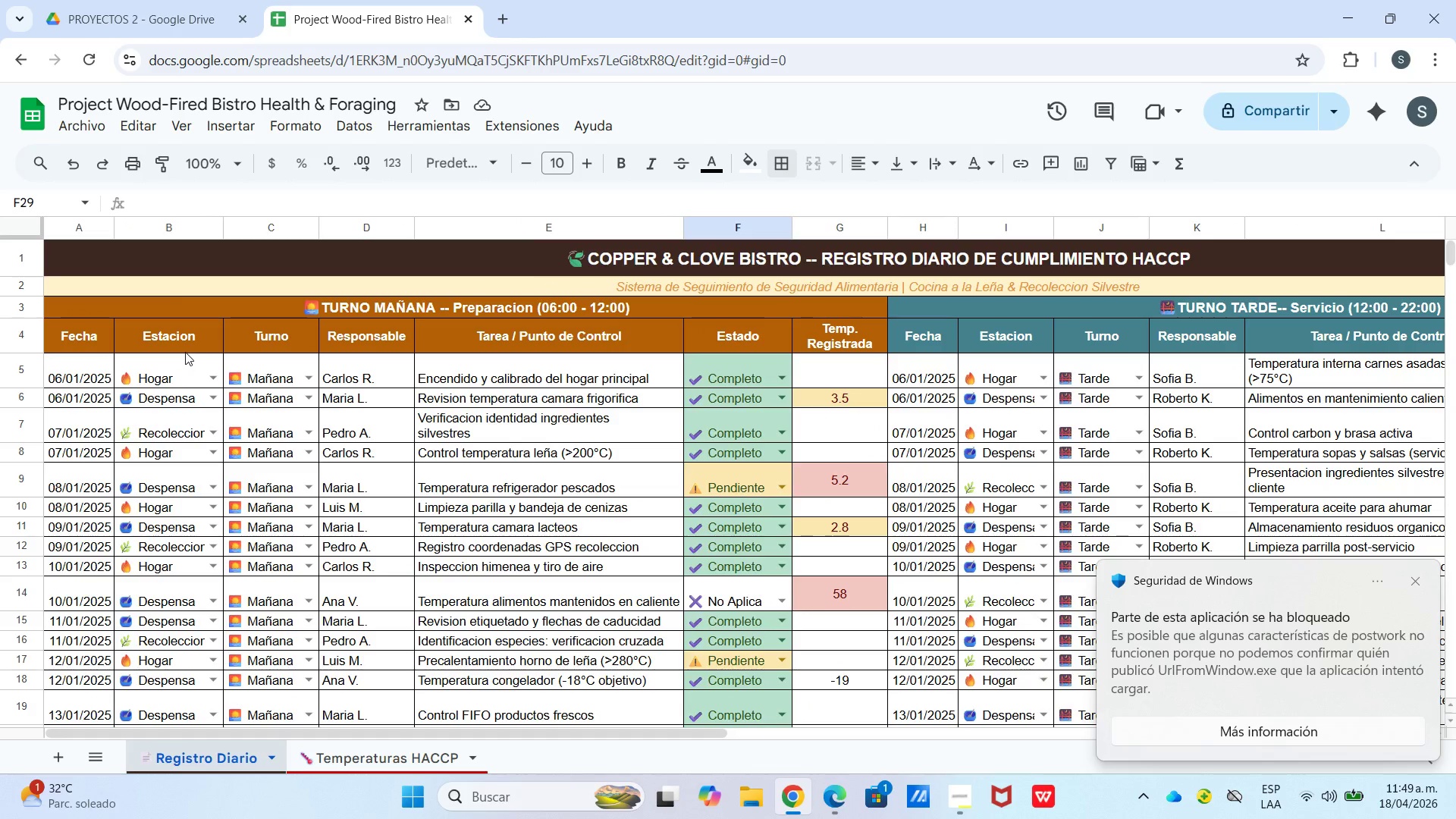 
mouse_move([102, 381])
 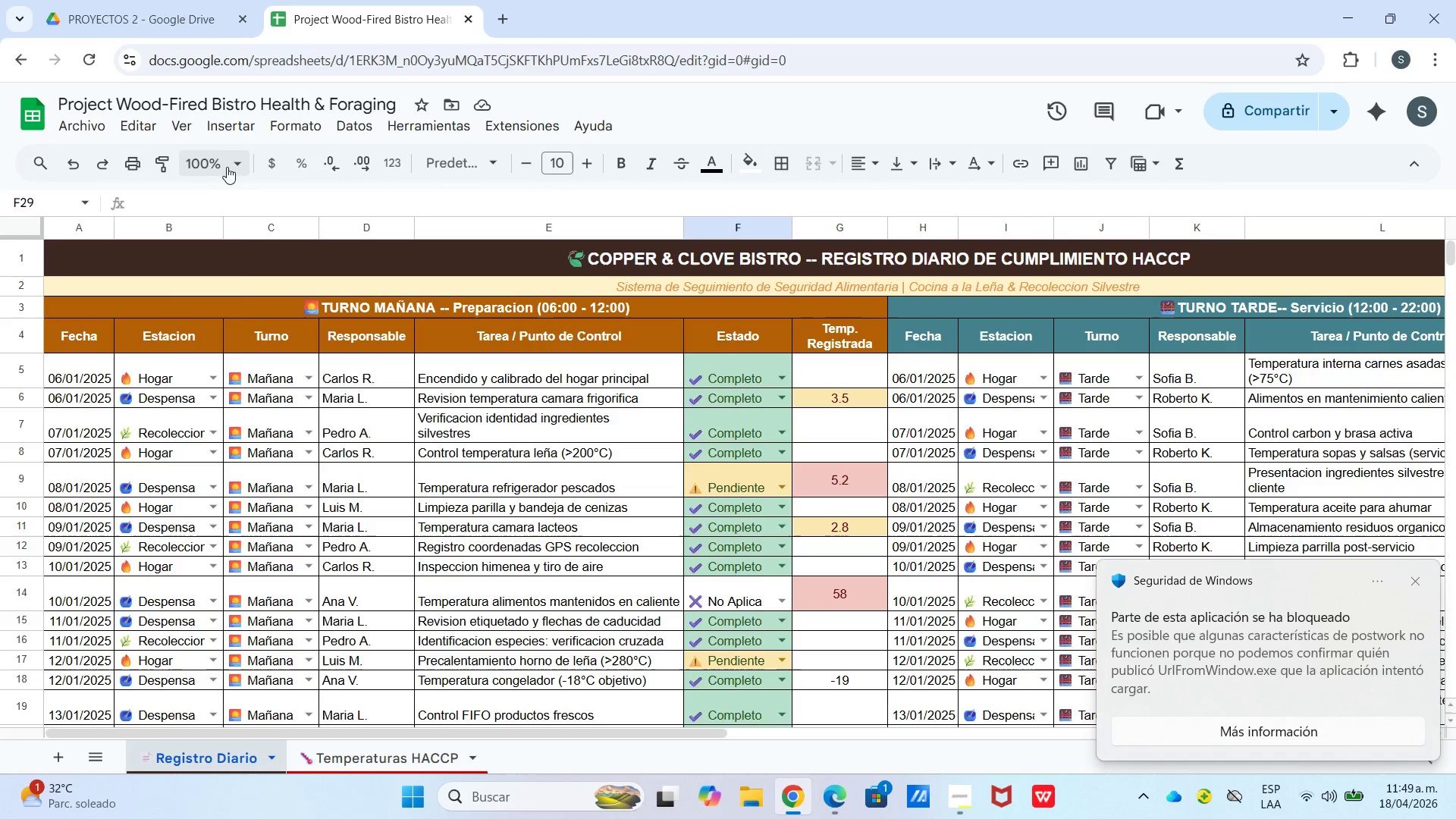 
left_click_drag(start_coordinate=[231, 164], to_coordinate=[231, 168])
 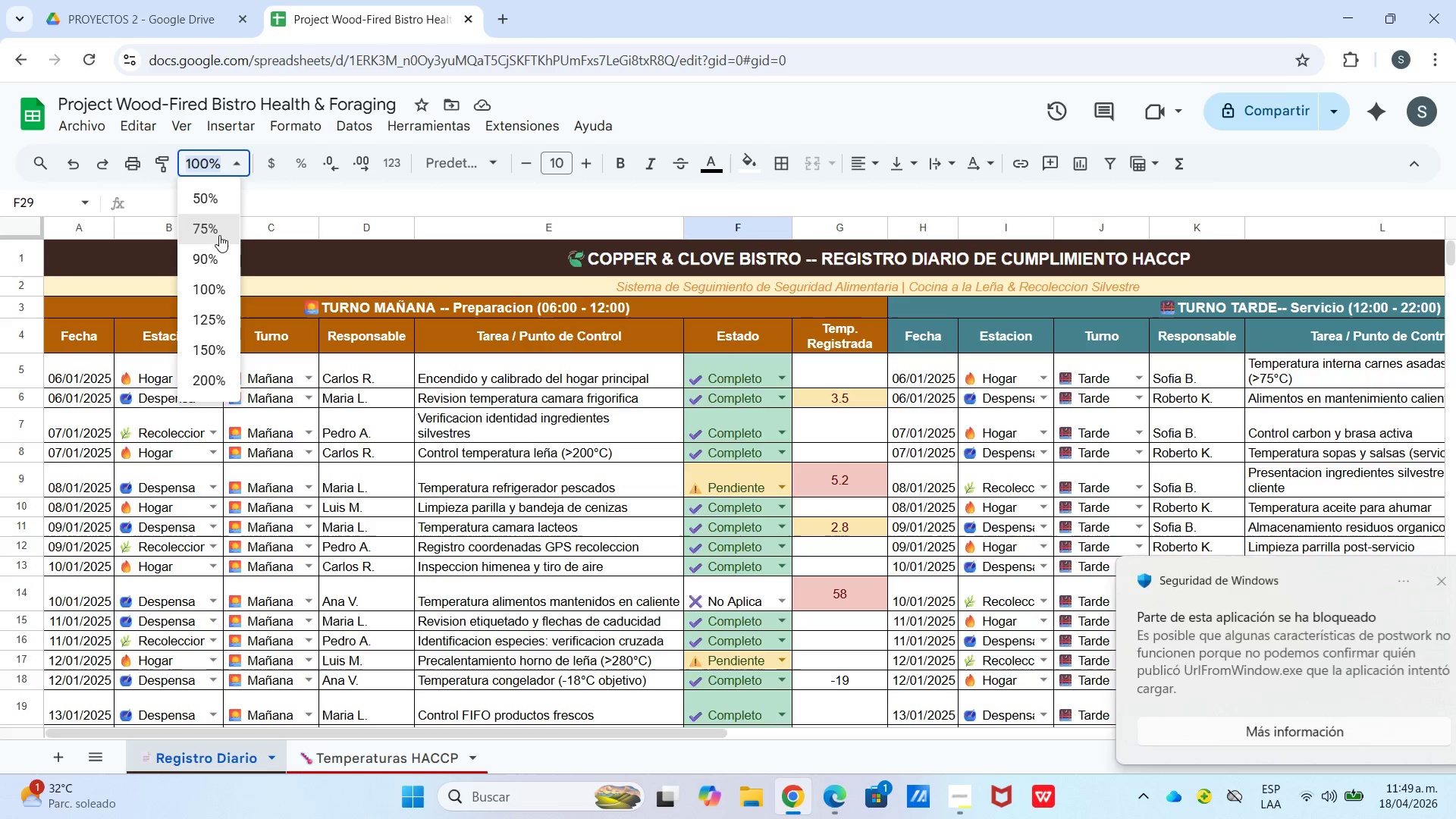 
left_click([219, 235])
 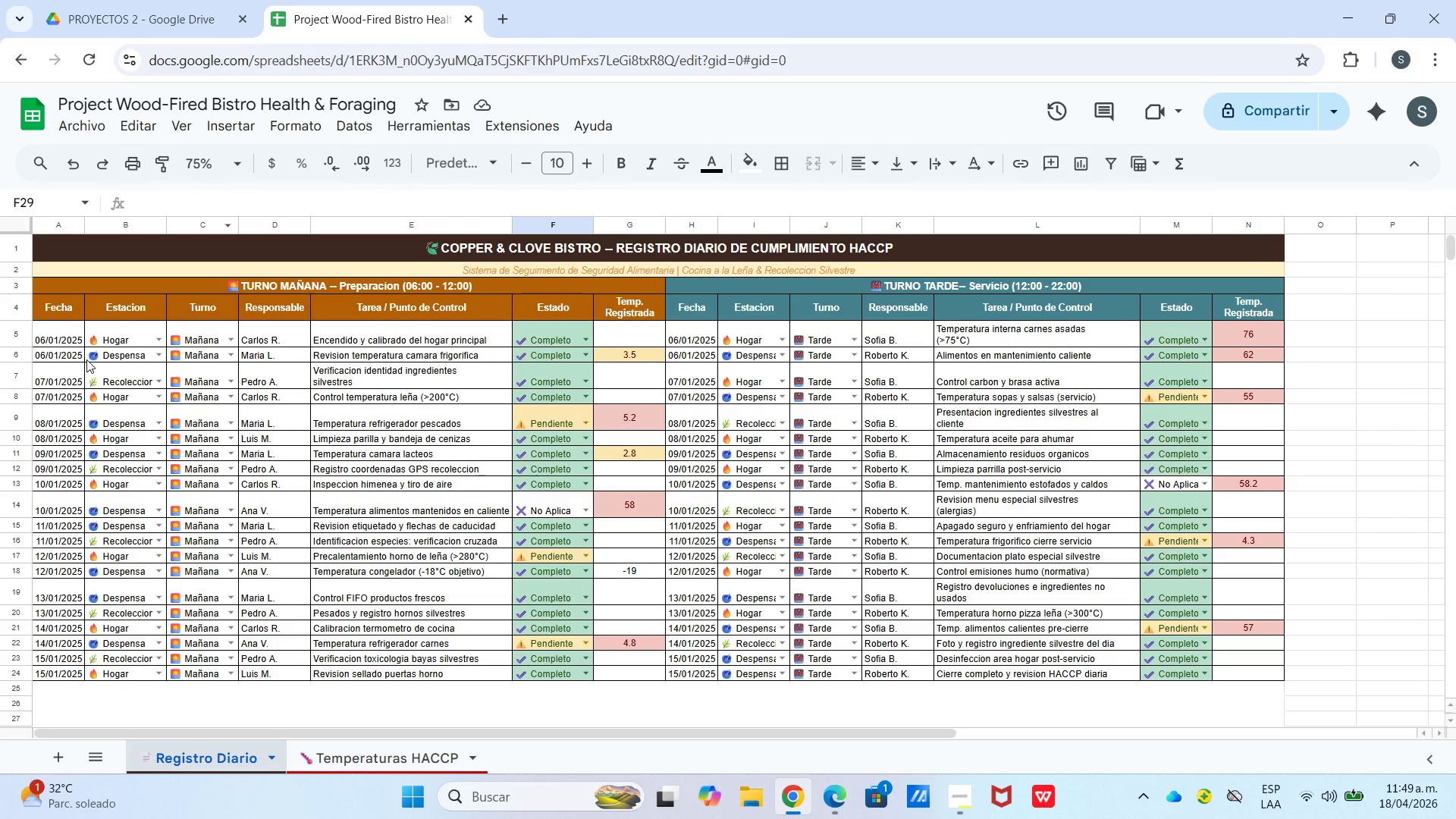 
left_click_drag(start_coordinate=[67, 356], to_coordinate=[1233, 351])
 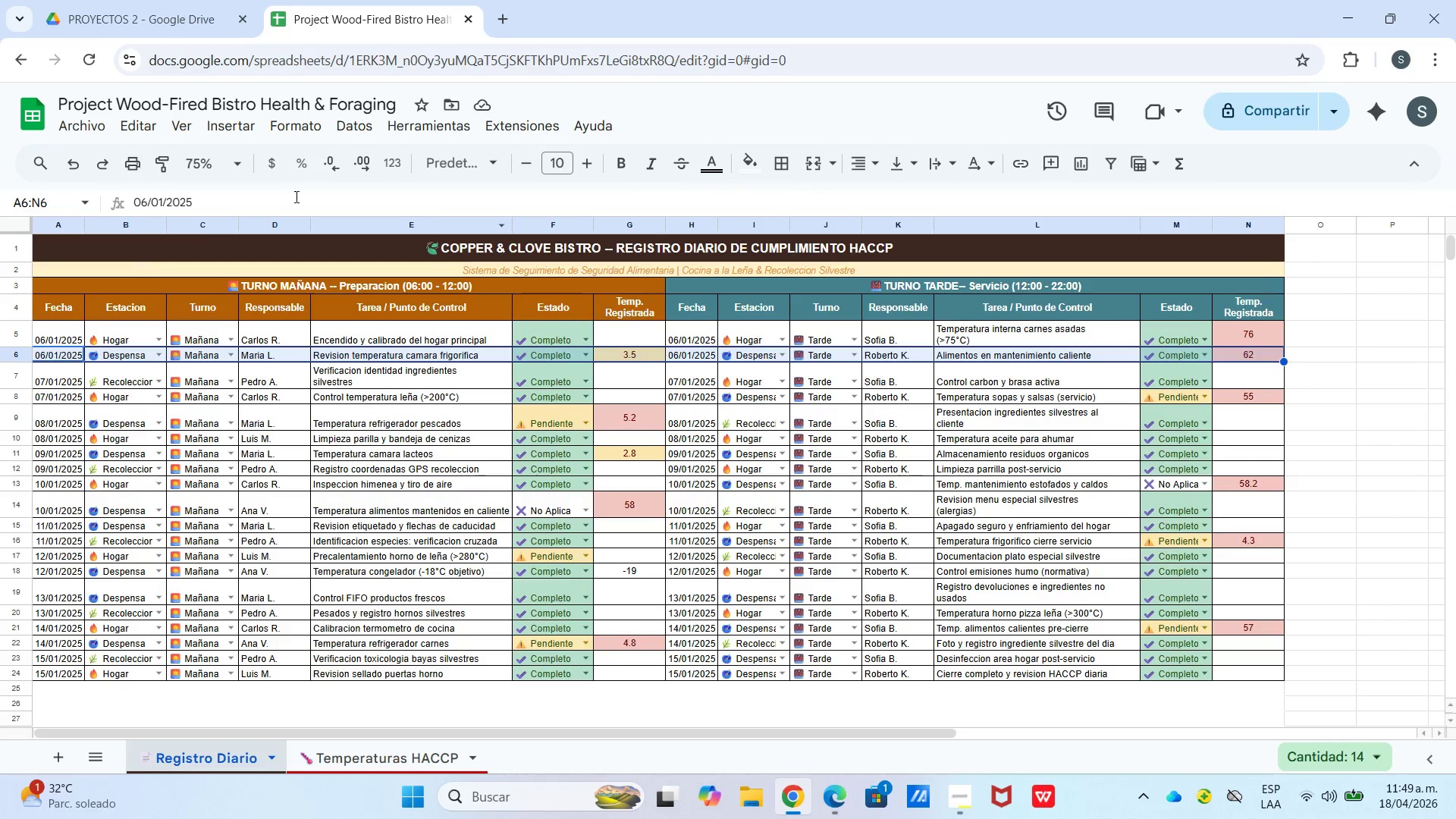 
wait(6.74)
 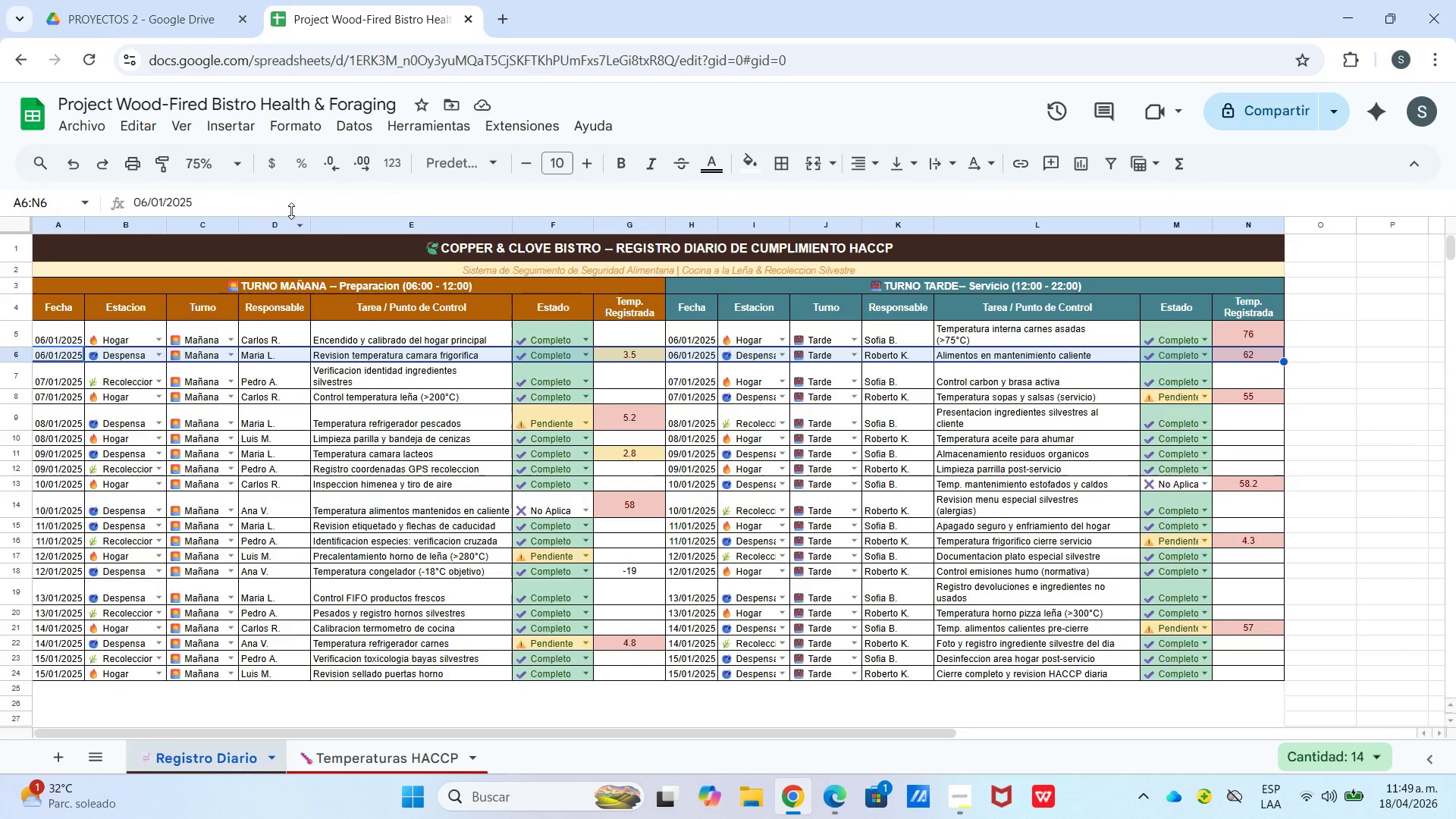 
left_click([741, 167])
 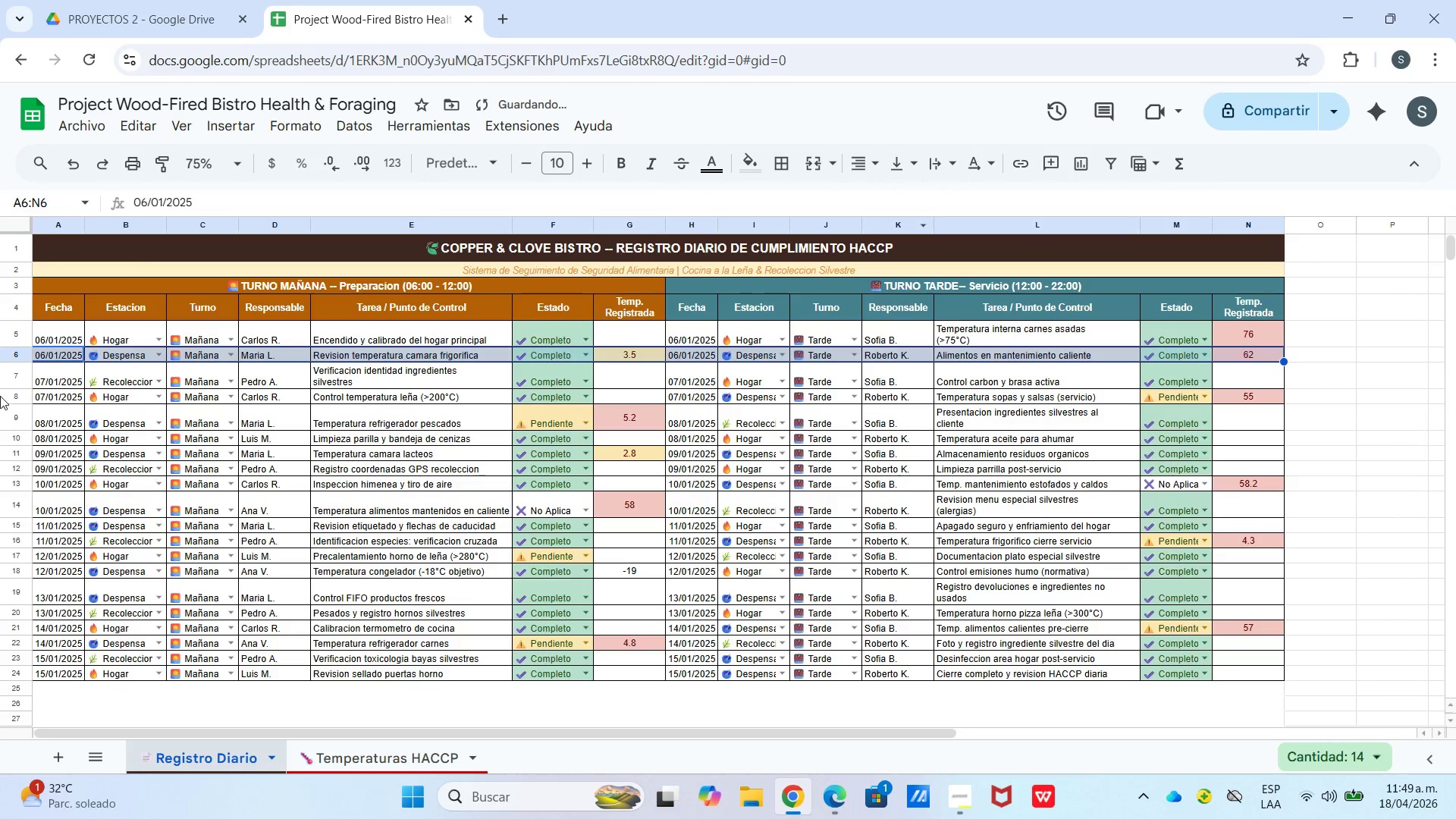 
left_click_drag(start_coordinate=[69, 391], to_coordinate=[339, 388])
 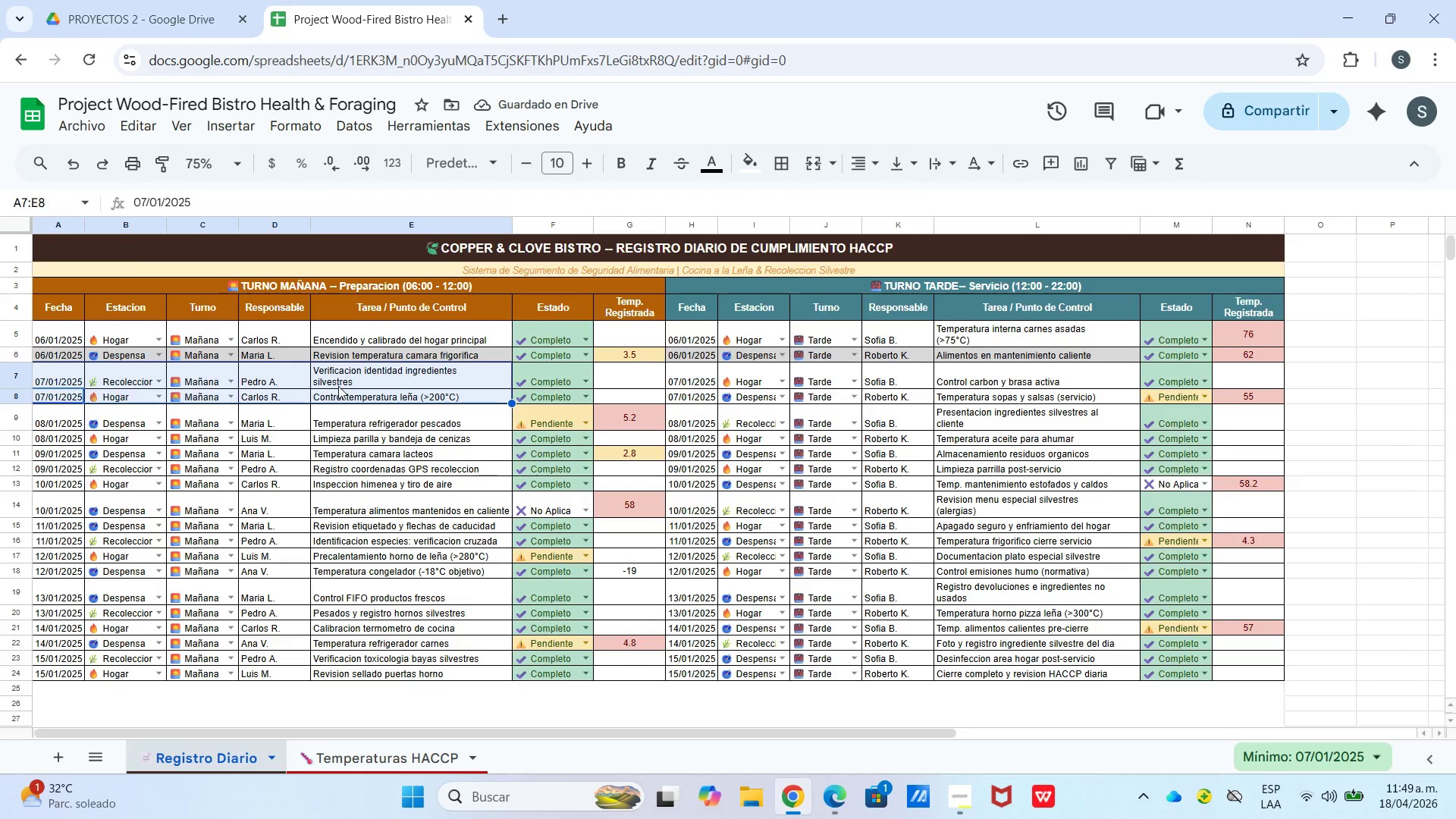 
left_click([338, 386])
 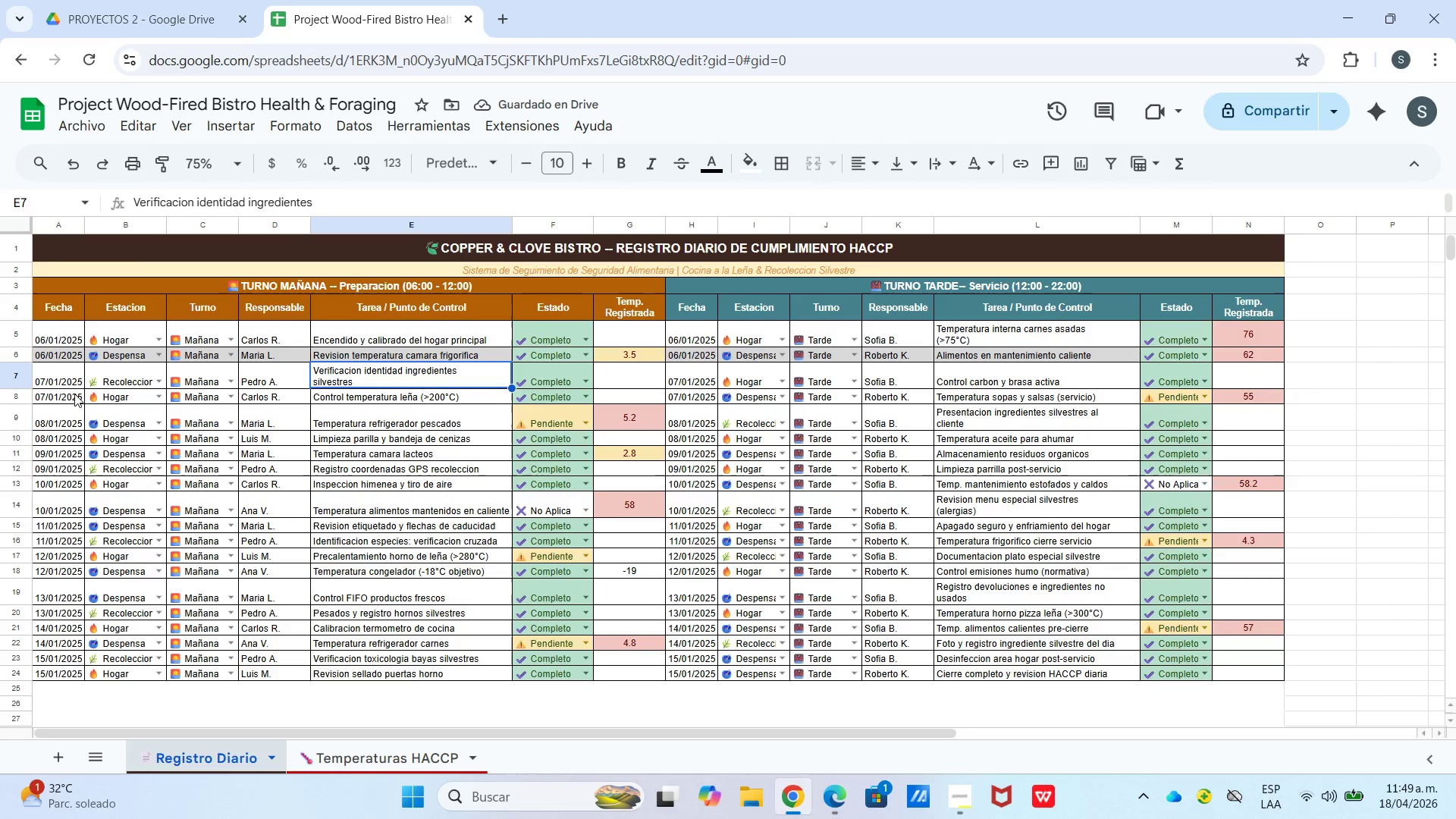 
left_click_drag(start_coordinate=[73, 393], to_coordinate=[1262, 400])
 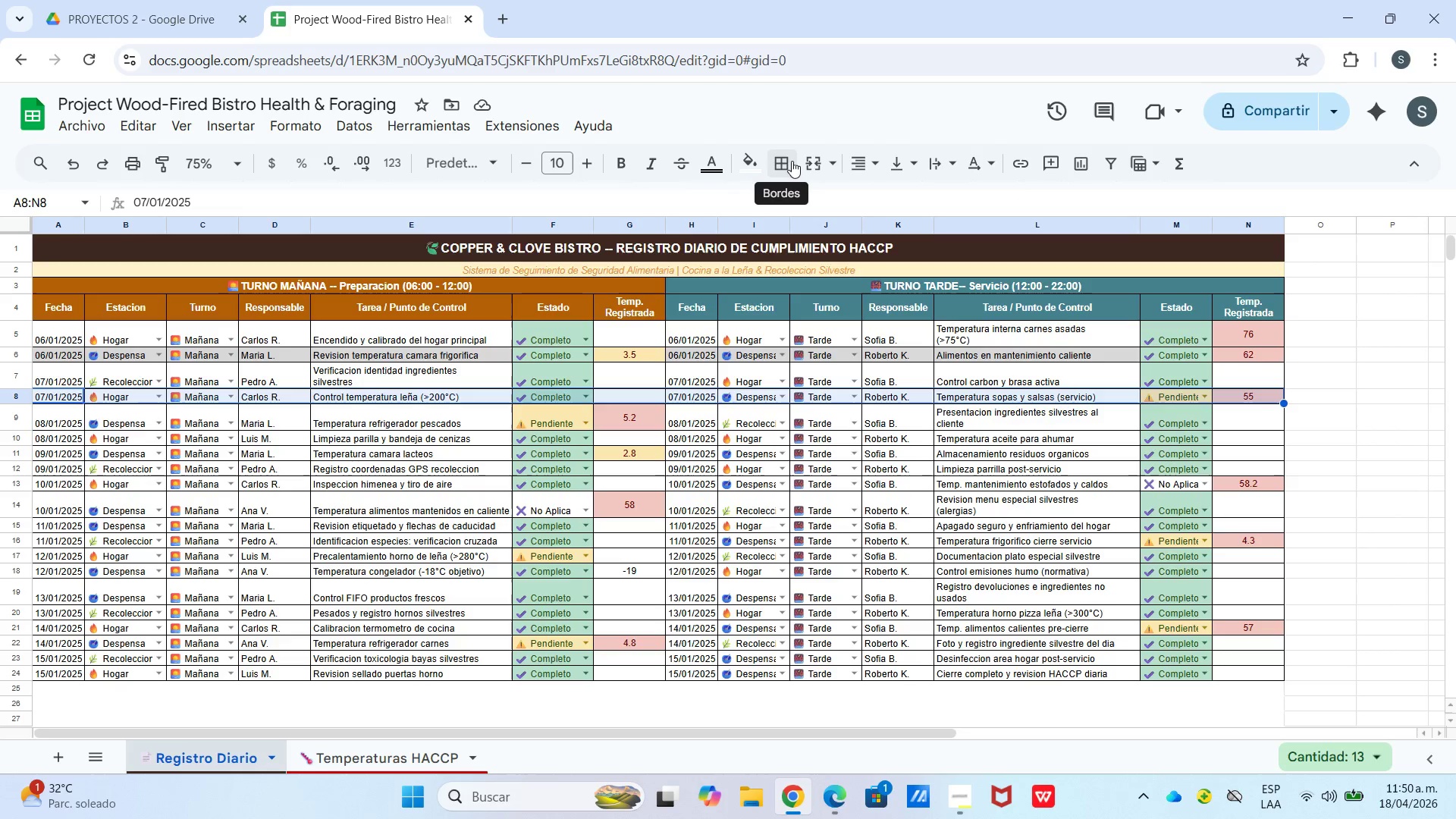 
left_click_drag(start_coordinate=[755, 168], to_coordinate=[755, 174])
 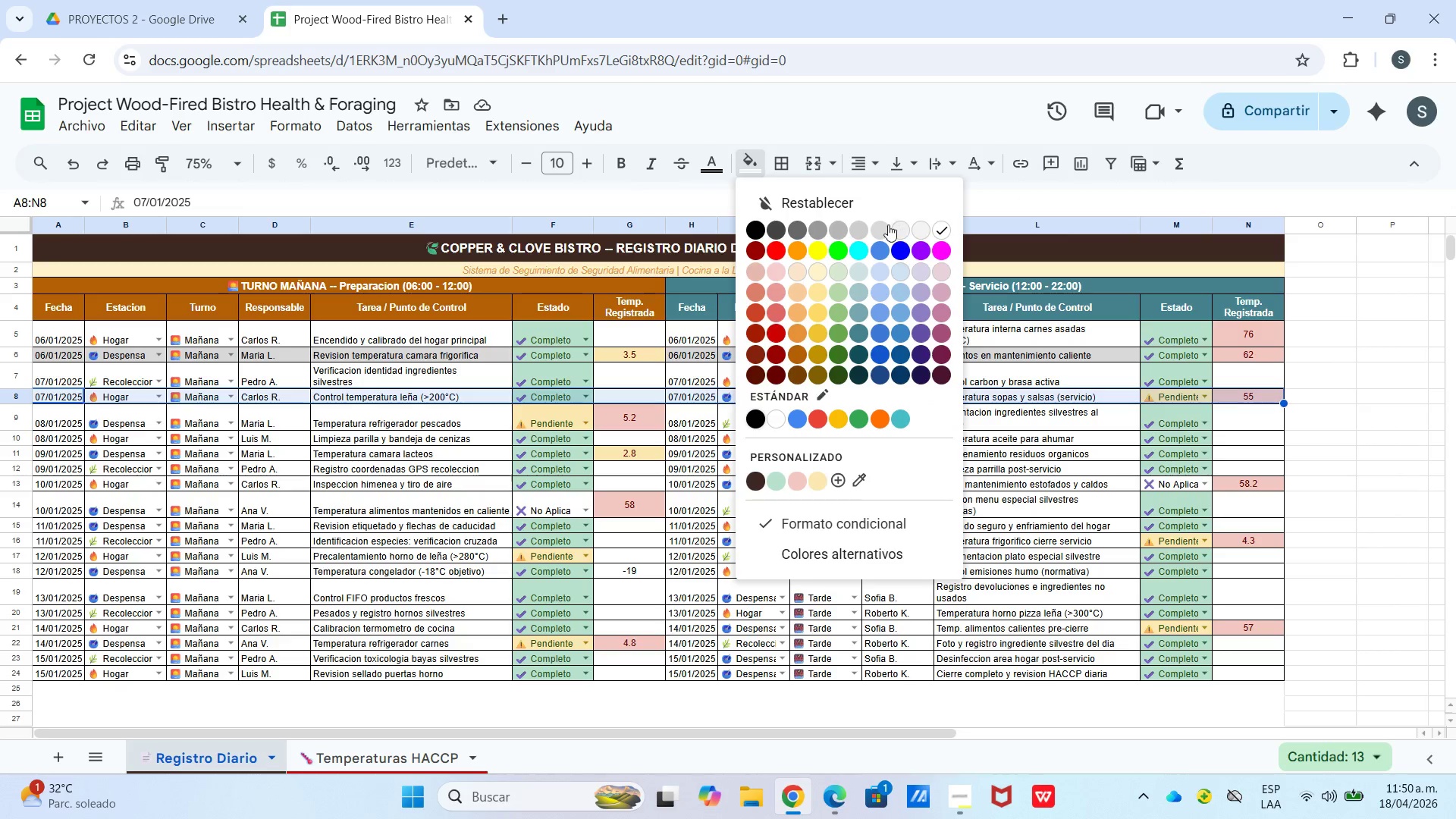 
left_click([875, 224])
 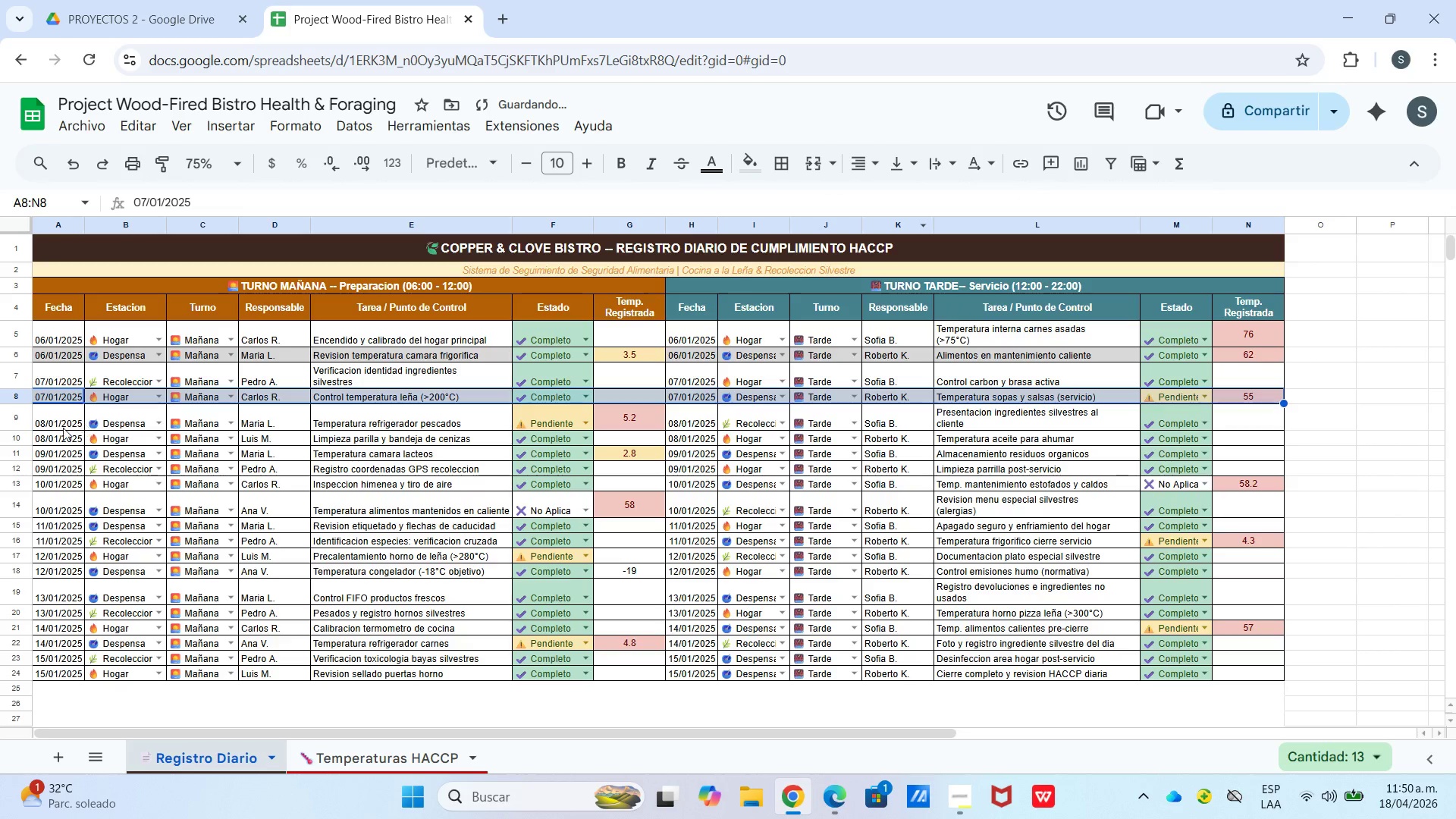 
left_click_drag(start_coordinate=[56, 441], to_coordinate=[1222, 438])
 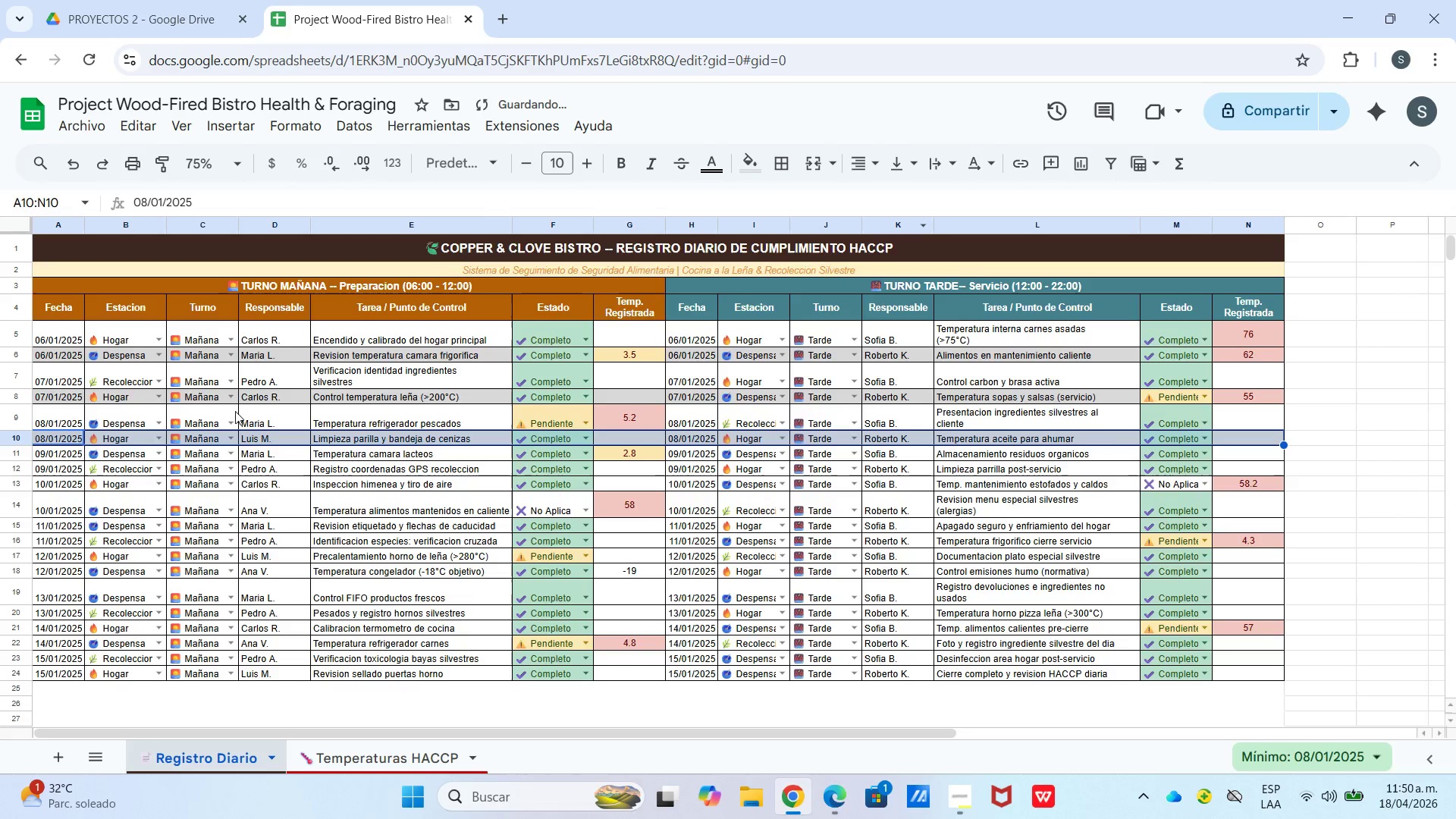 
left_click_drag(start_coordinate=[71, 469], to_coordinate=[1234, 466])
 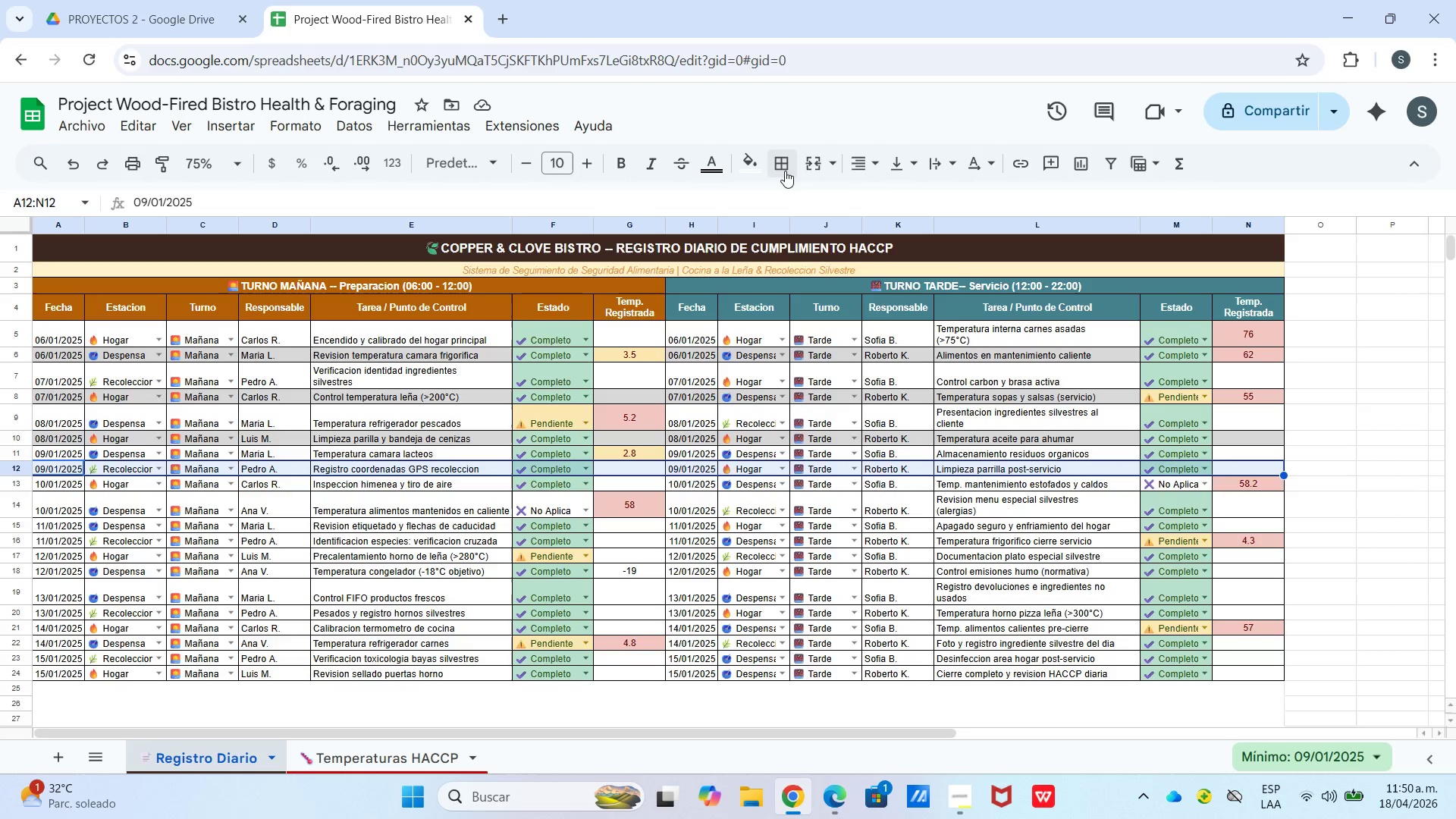 
left_click([754, 171])
 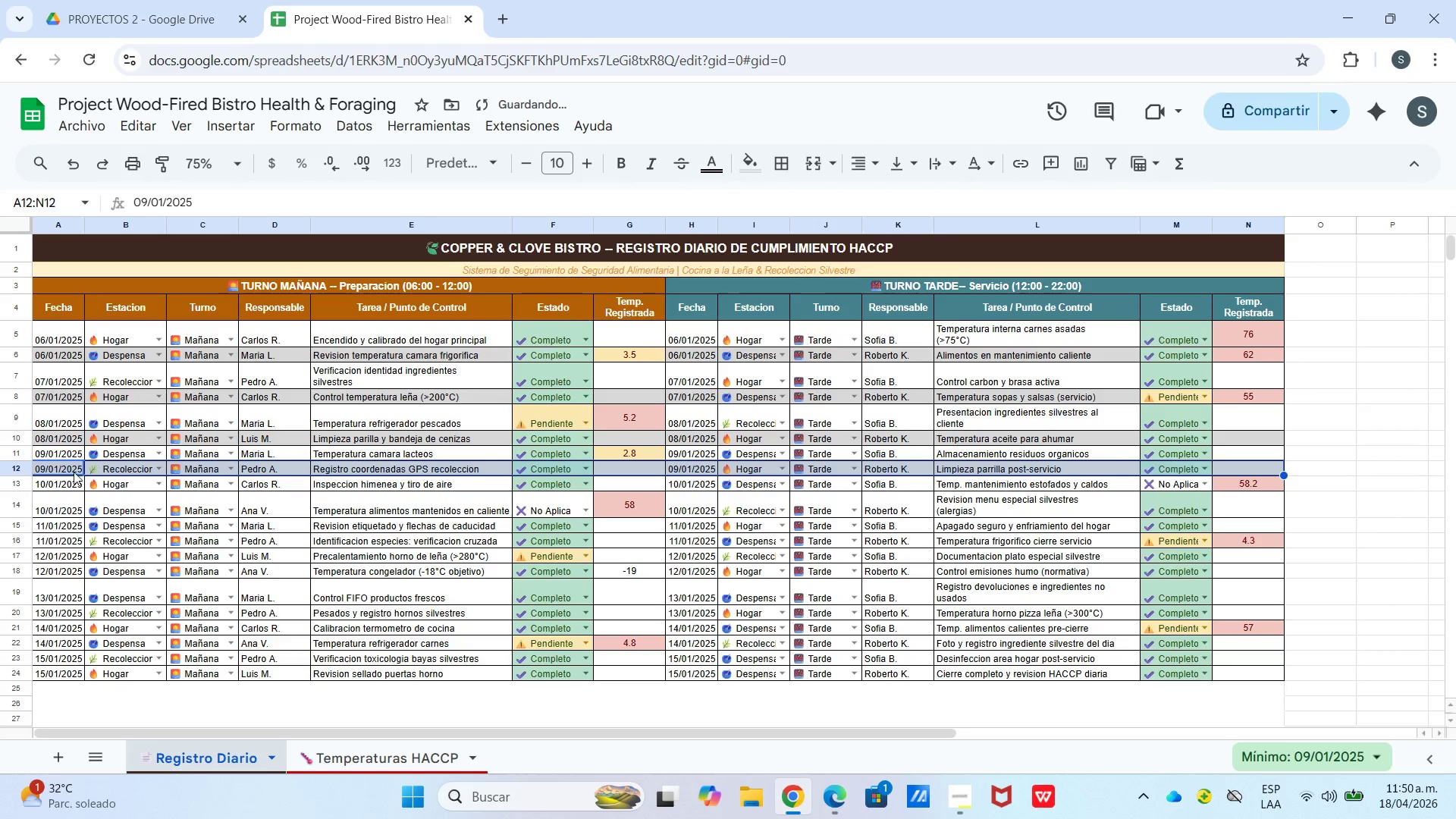 
left_click_drag(start_coordinate=[55, 504], to_coordinate=[312, 511])
 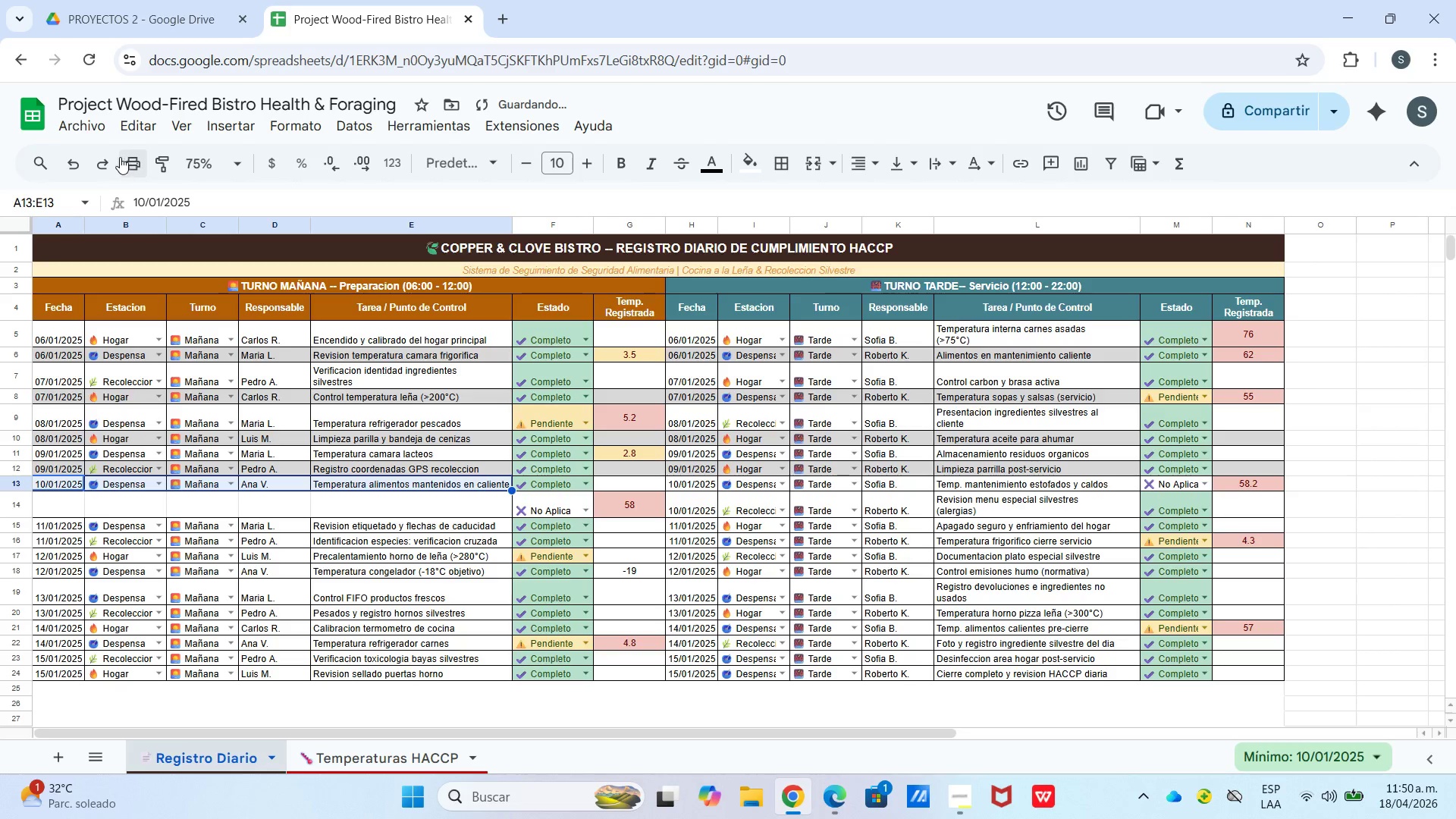 
left_click([81, 174])
 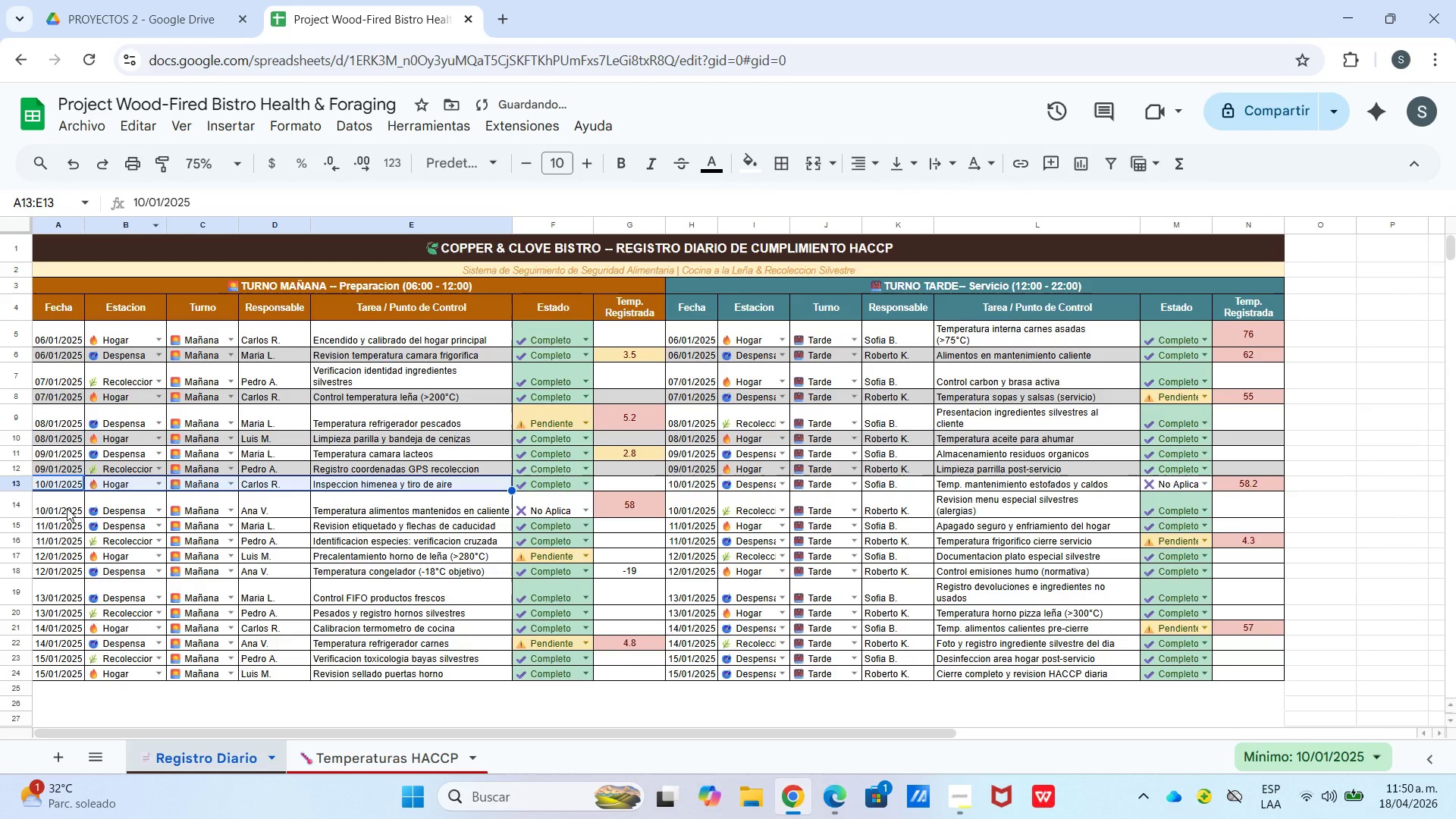 
left_click([67, 508])
 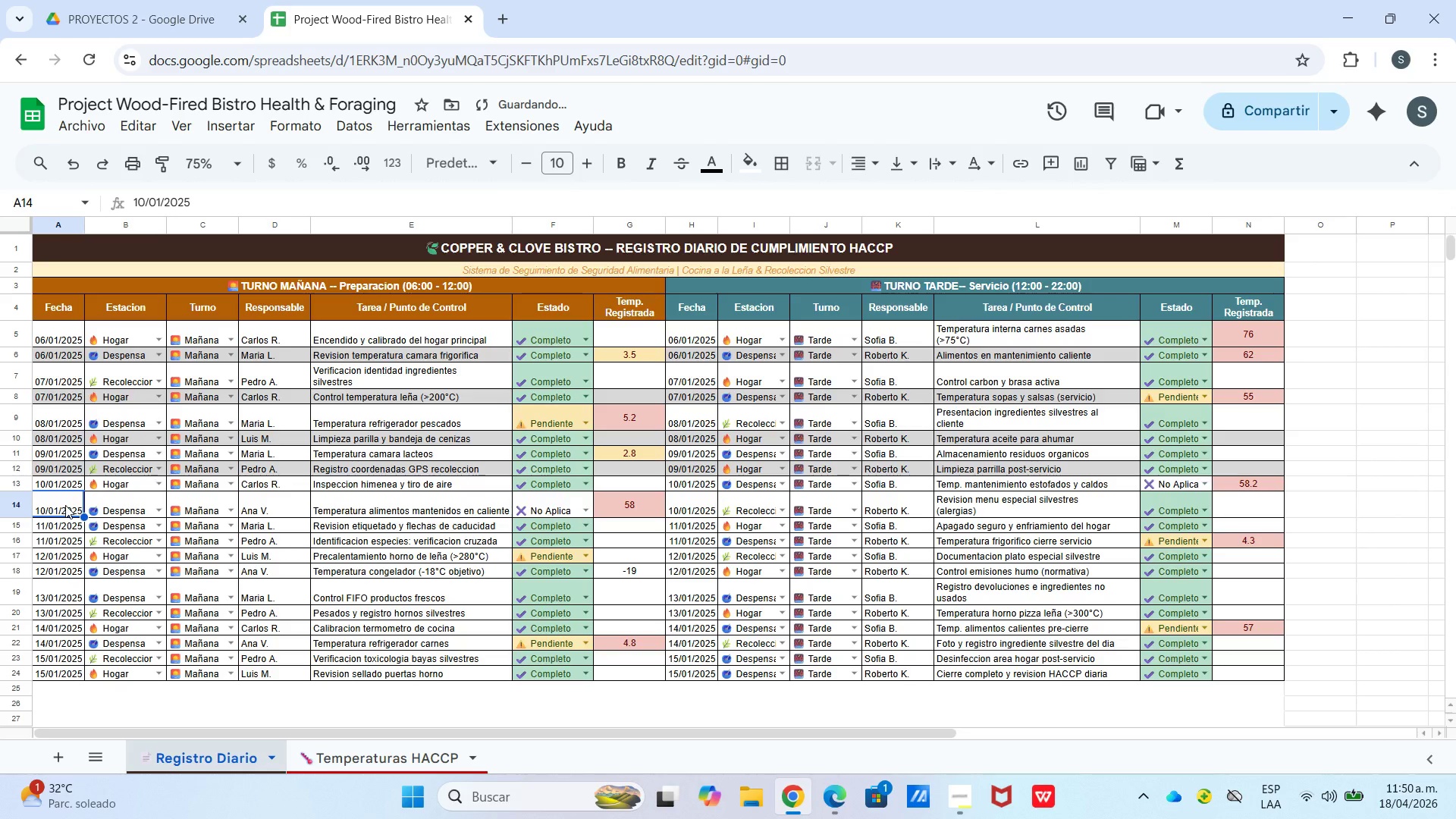 
left_click_drag(start_coordinate=[65, 505], to_coordinate=[1220, 506])
 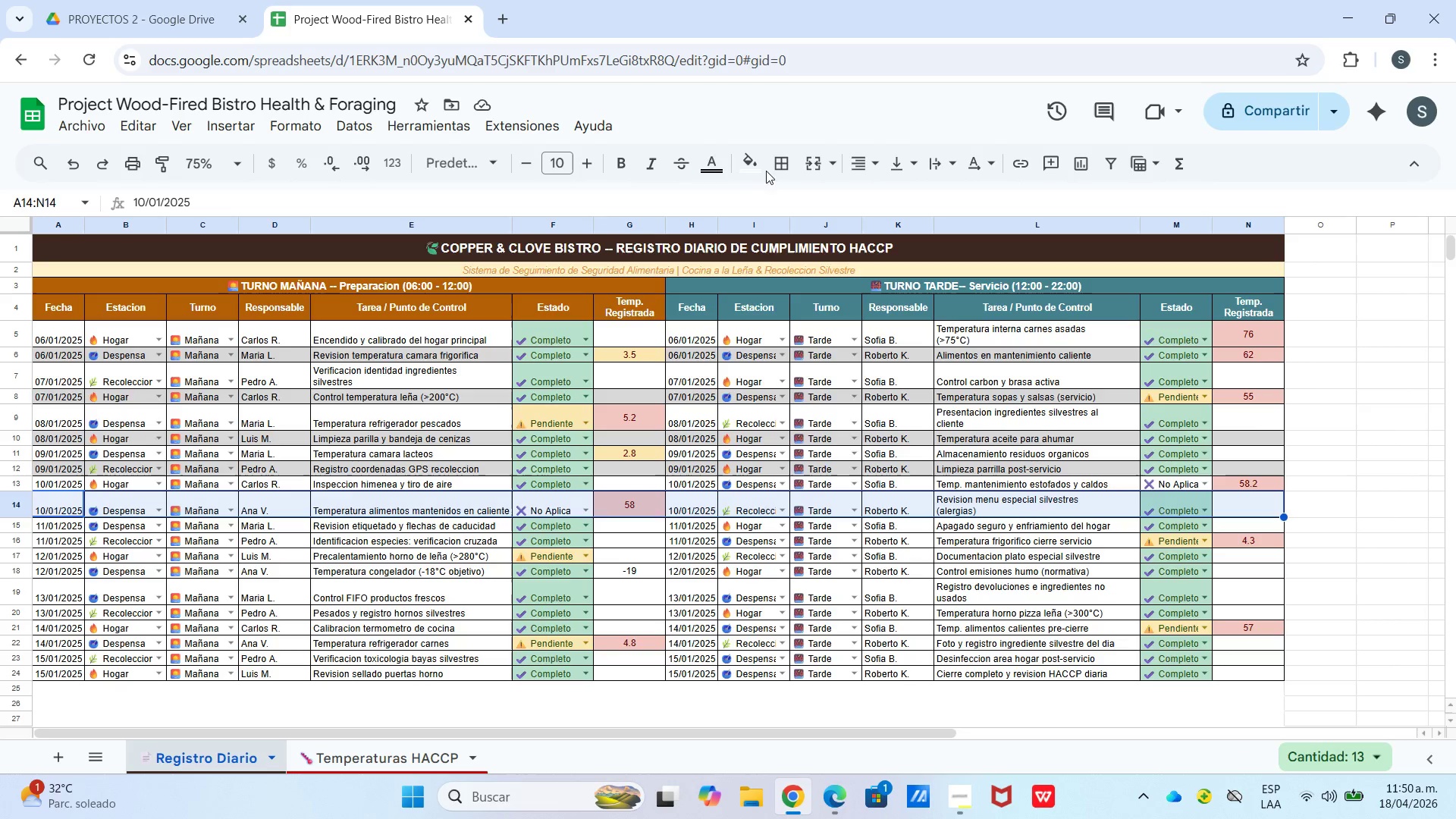 
double_click([747, 170])
 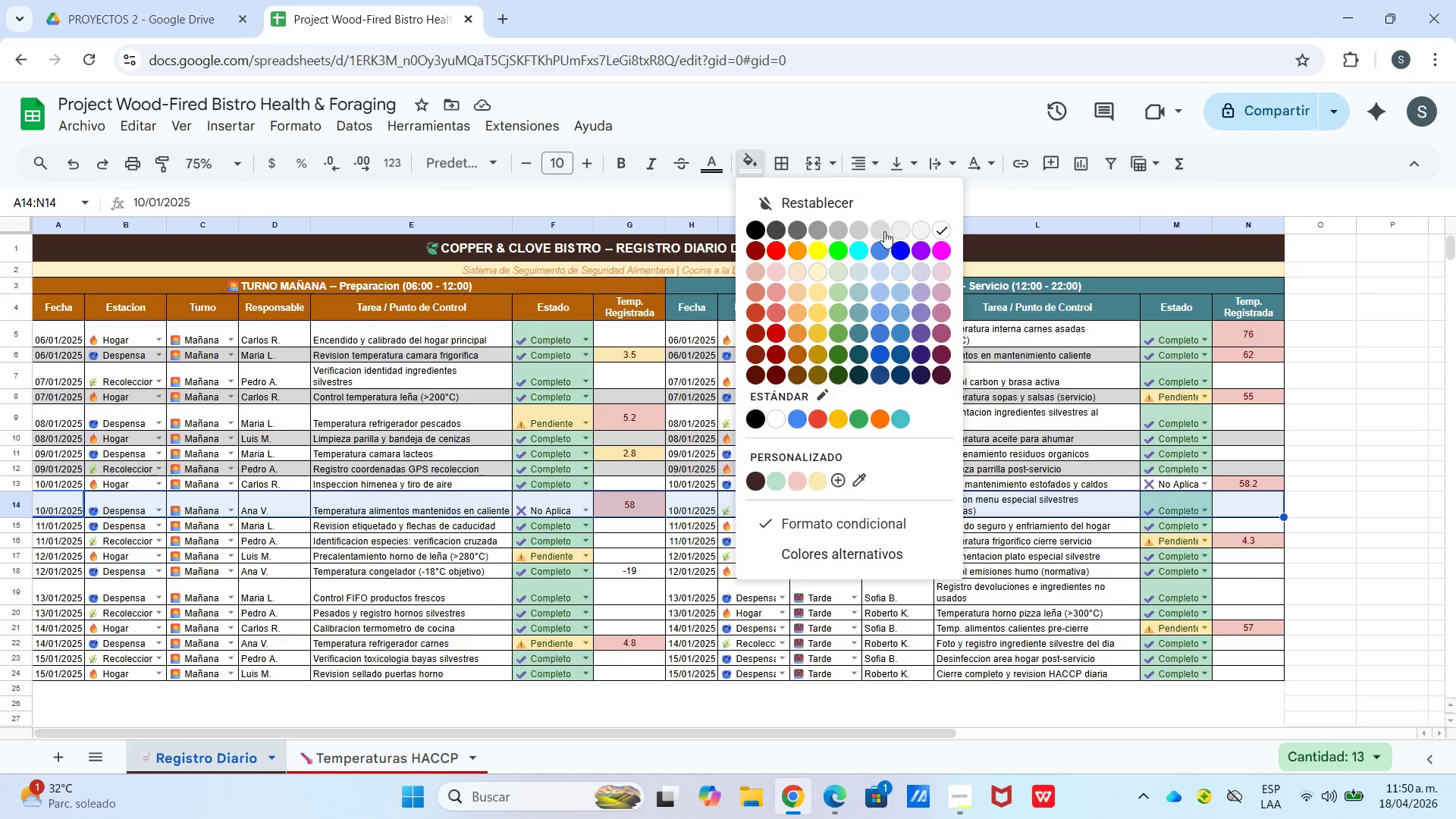 
left_click([878, 234])
 